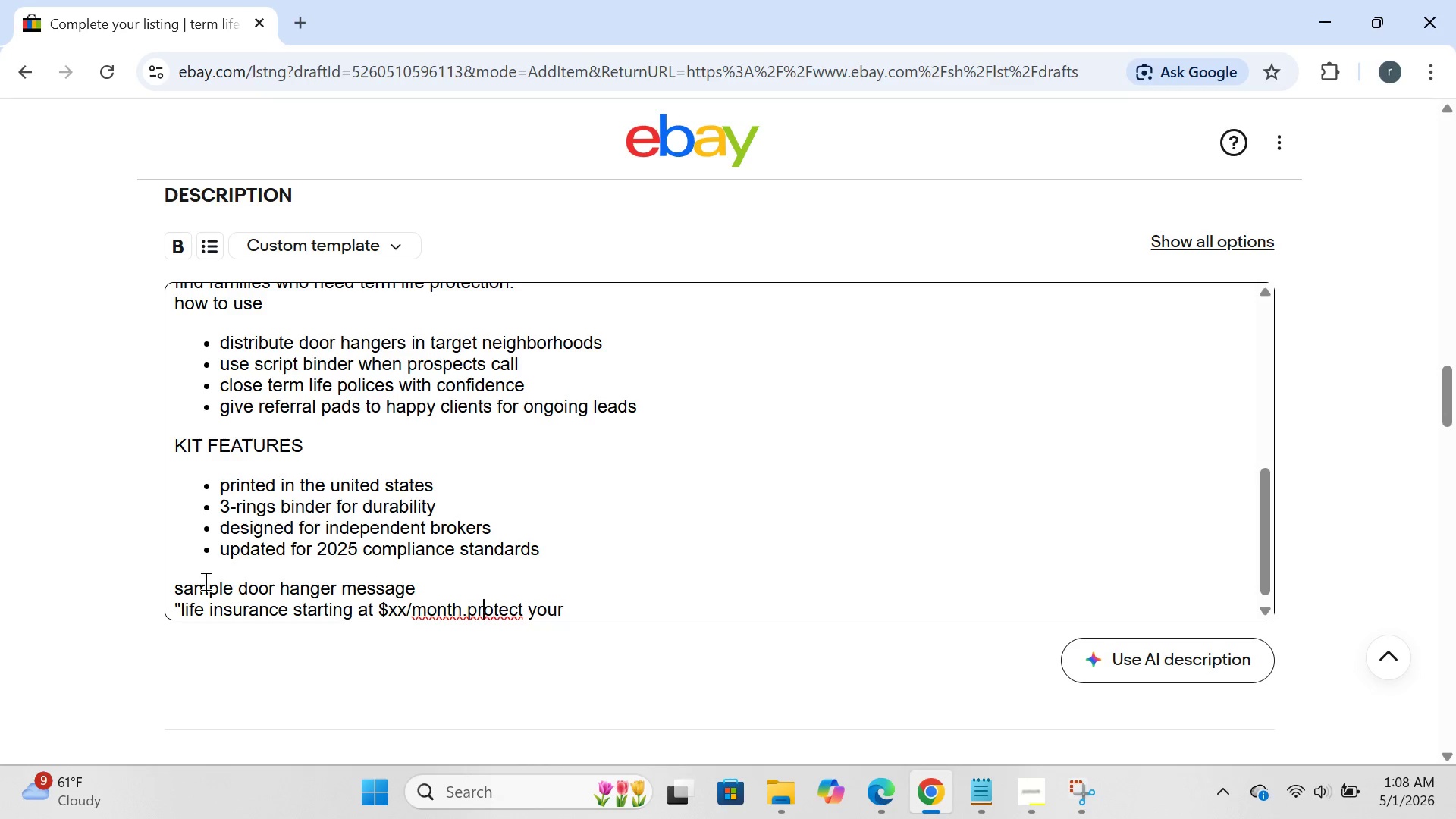 
key(ArrowLeft)
 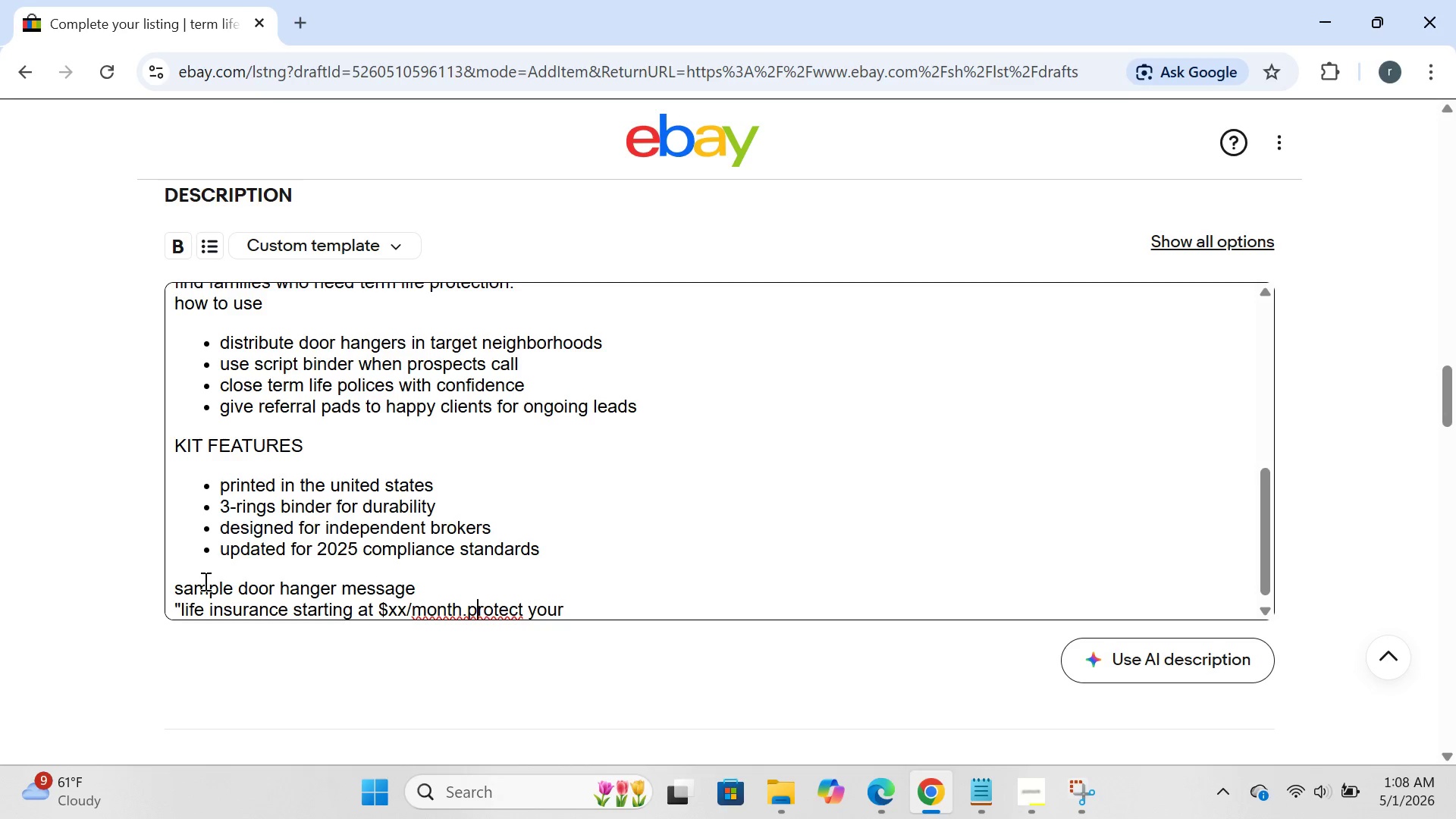 
key(ArrowLeft)
 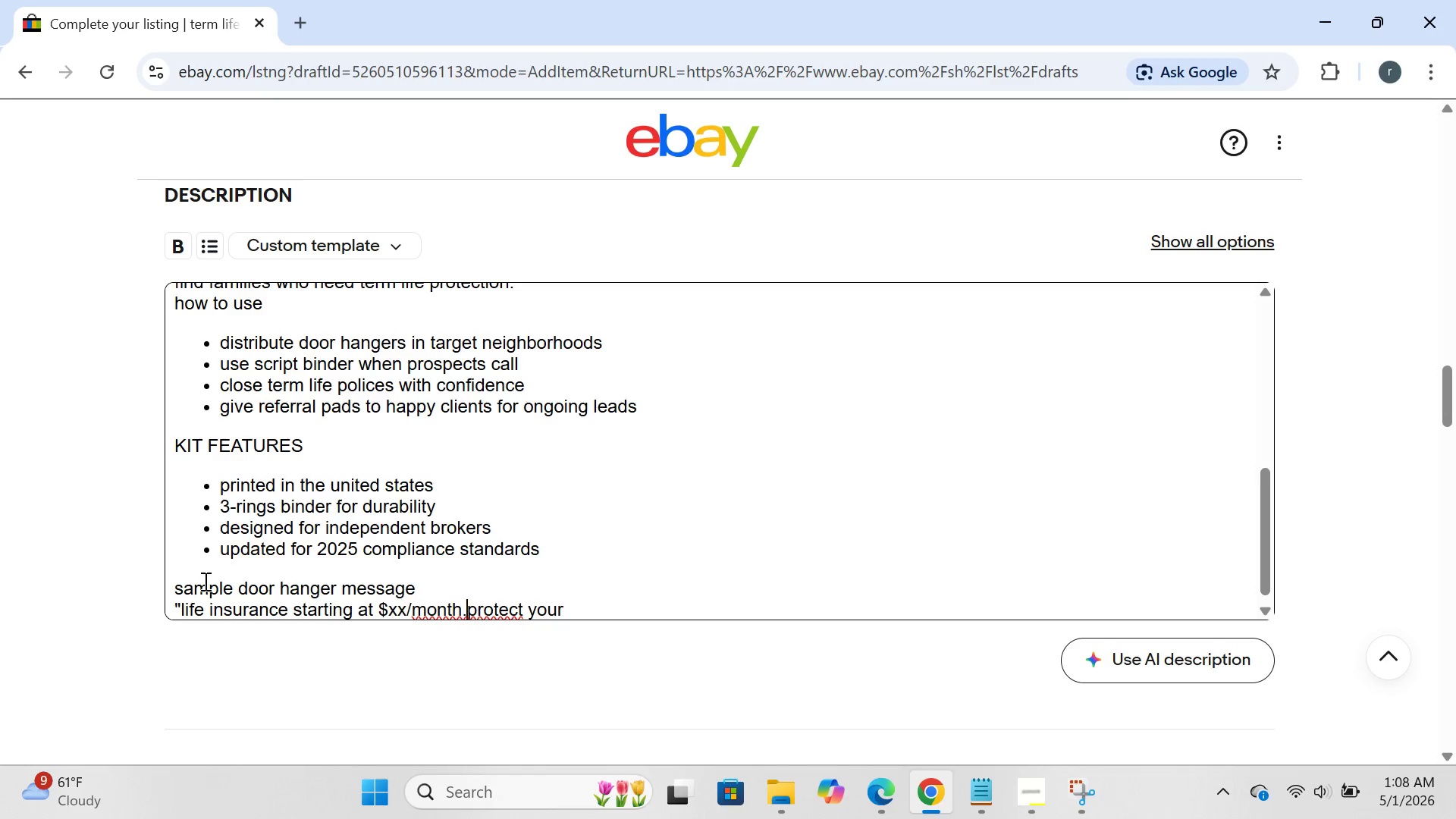 
key(ArrowLeft)
 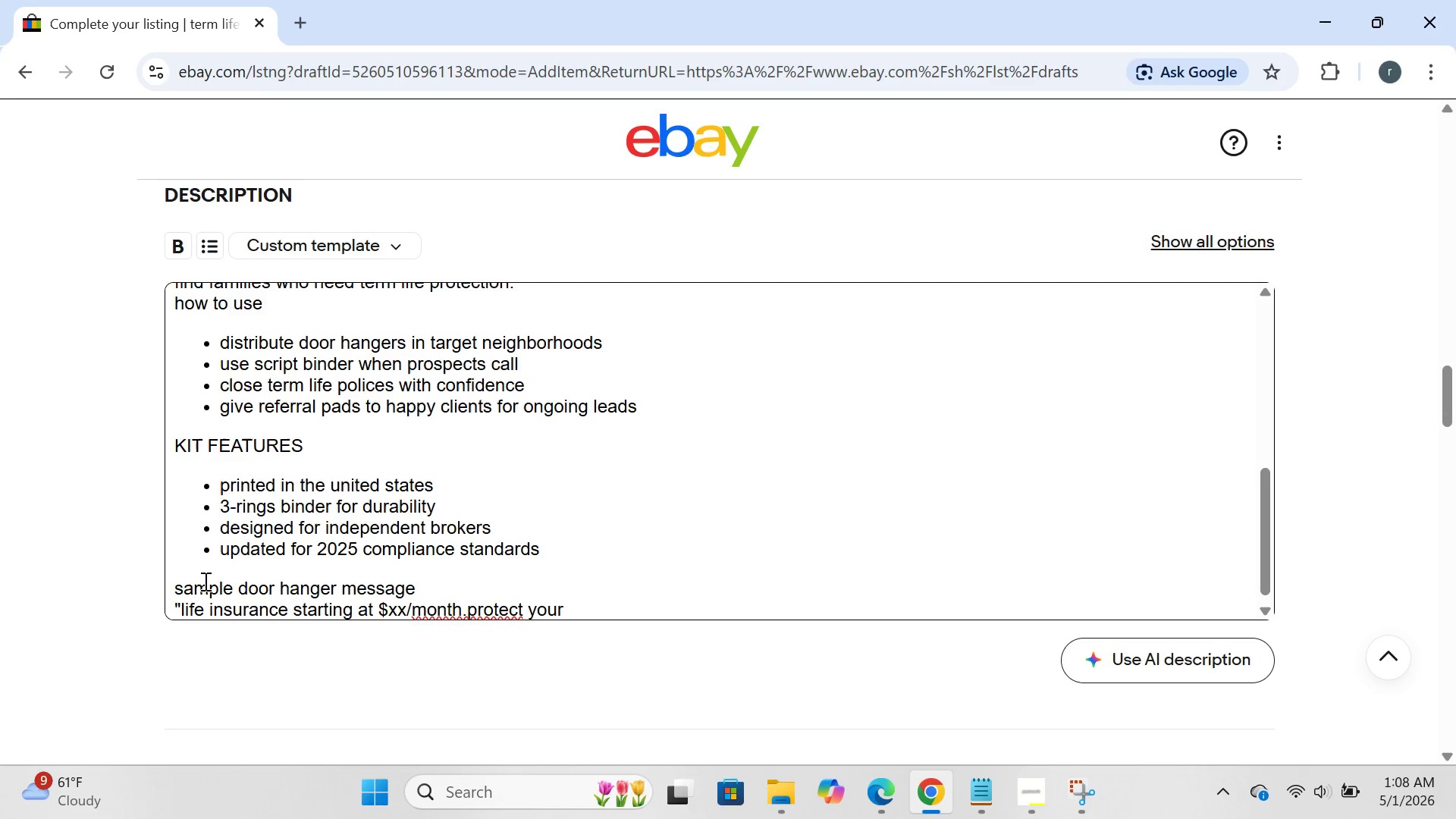 
key(Space)
 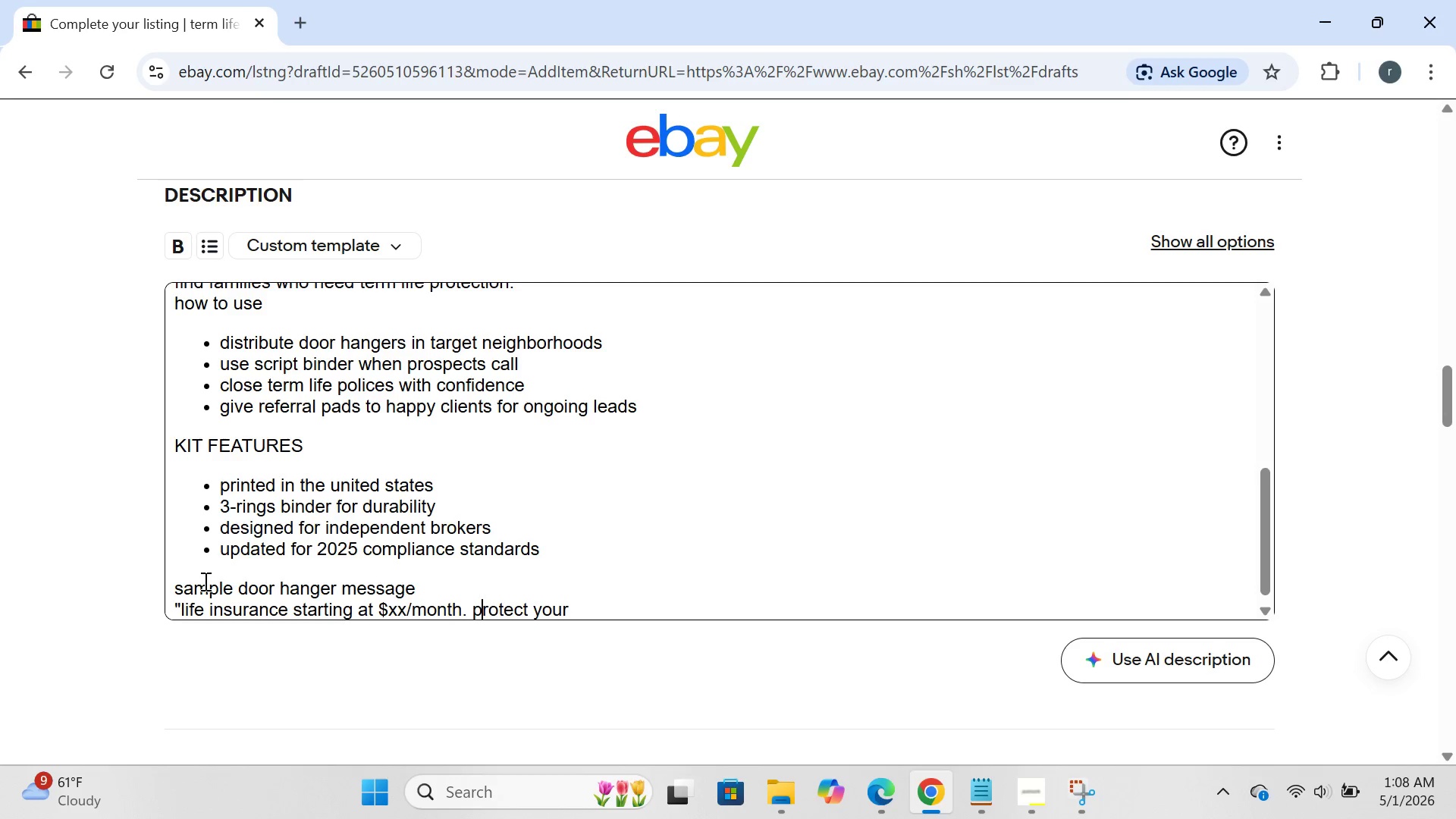 
key(ArrowRight)
 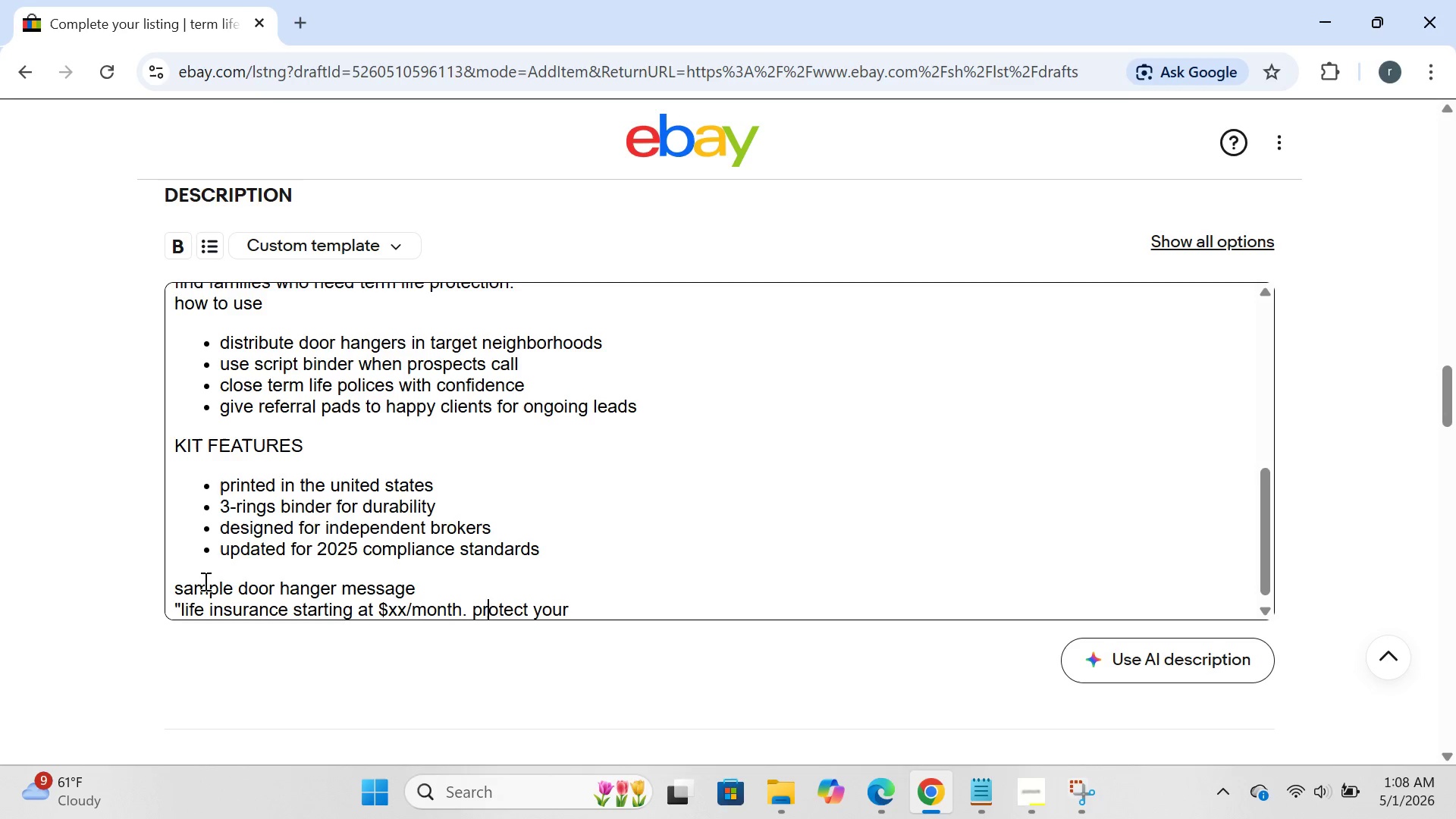 
key(ArrowRight)
 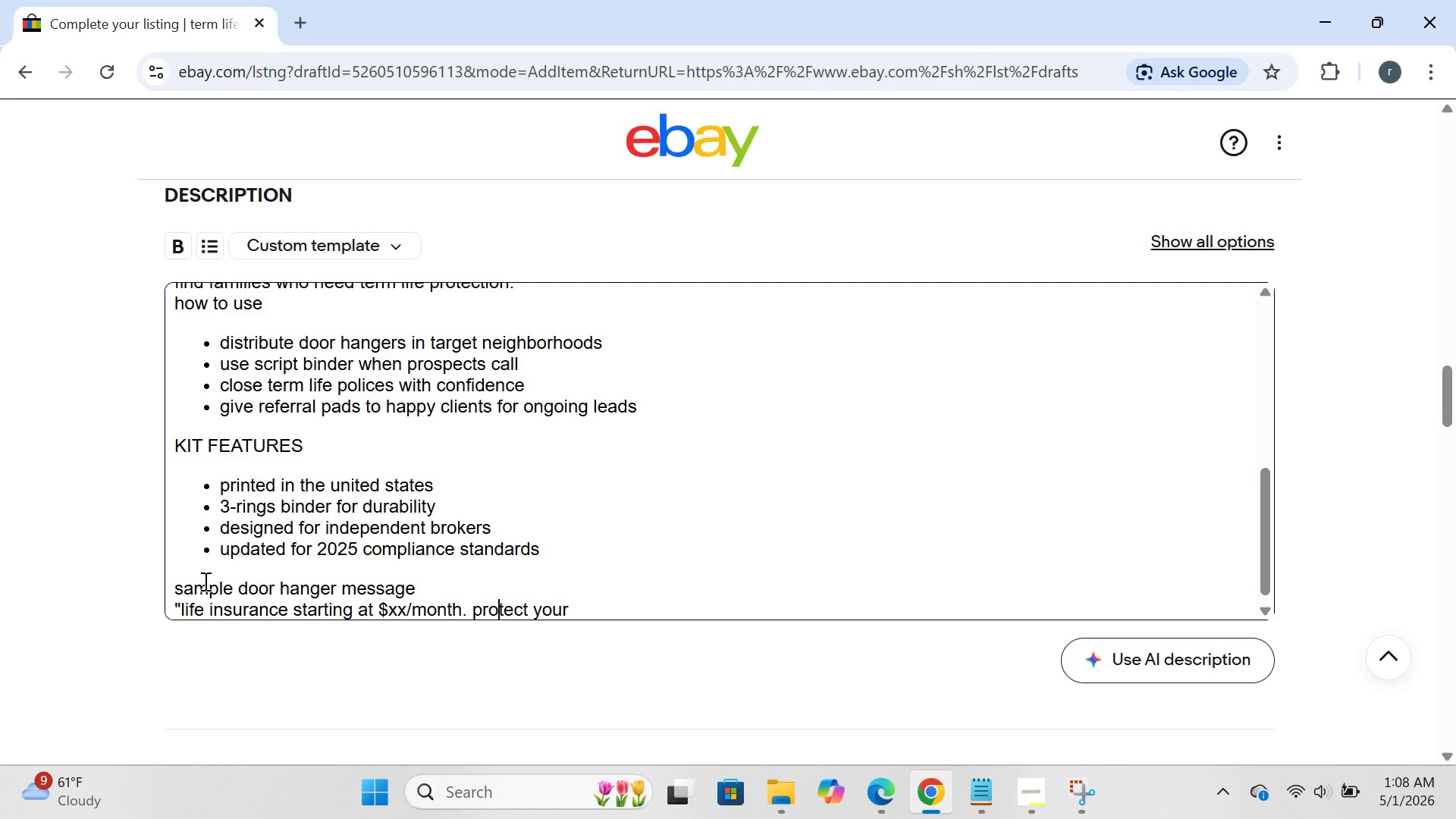 
key(ArrowRight)
 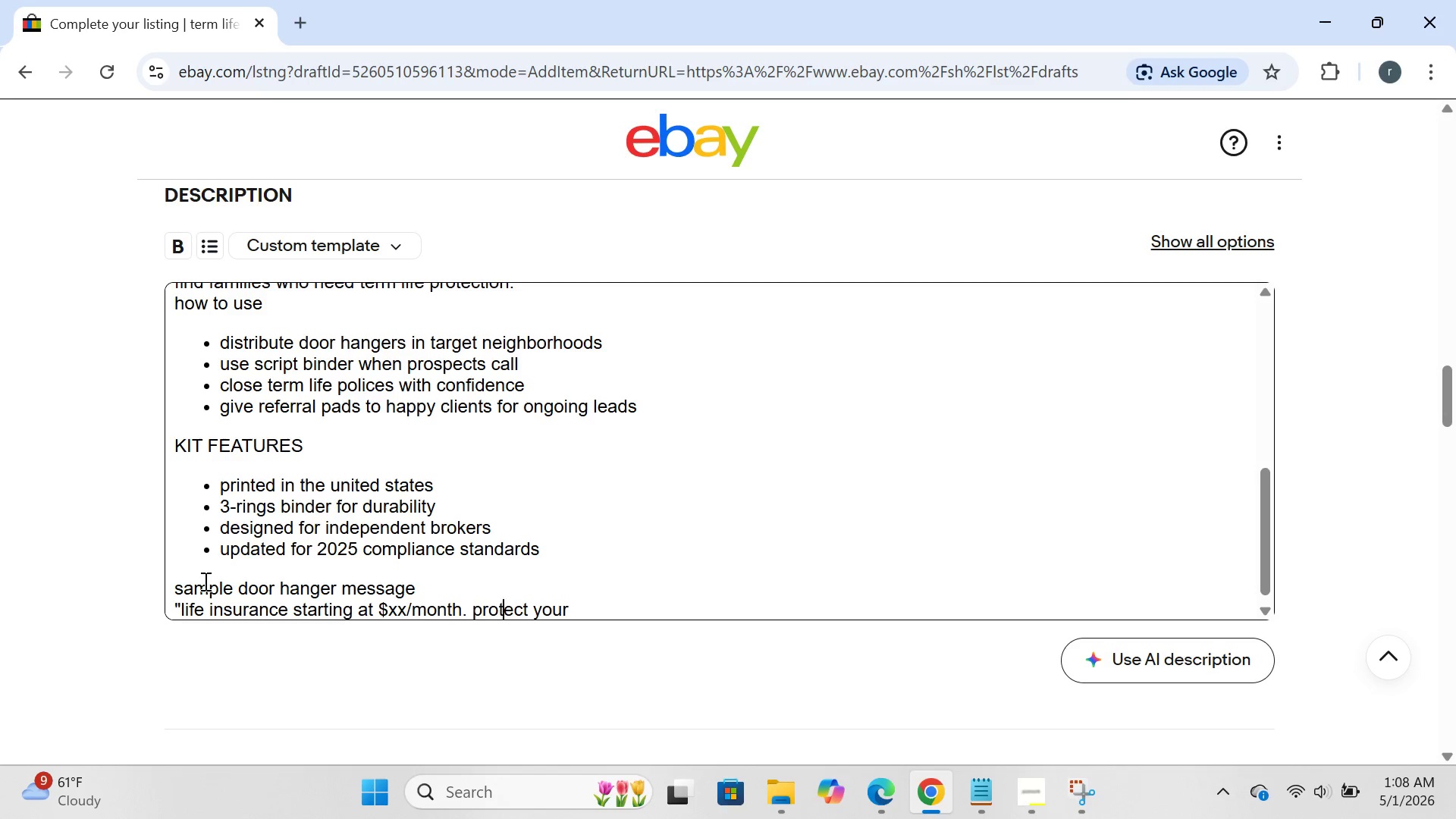 
key(ArrowRight)
 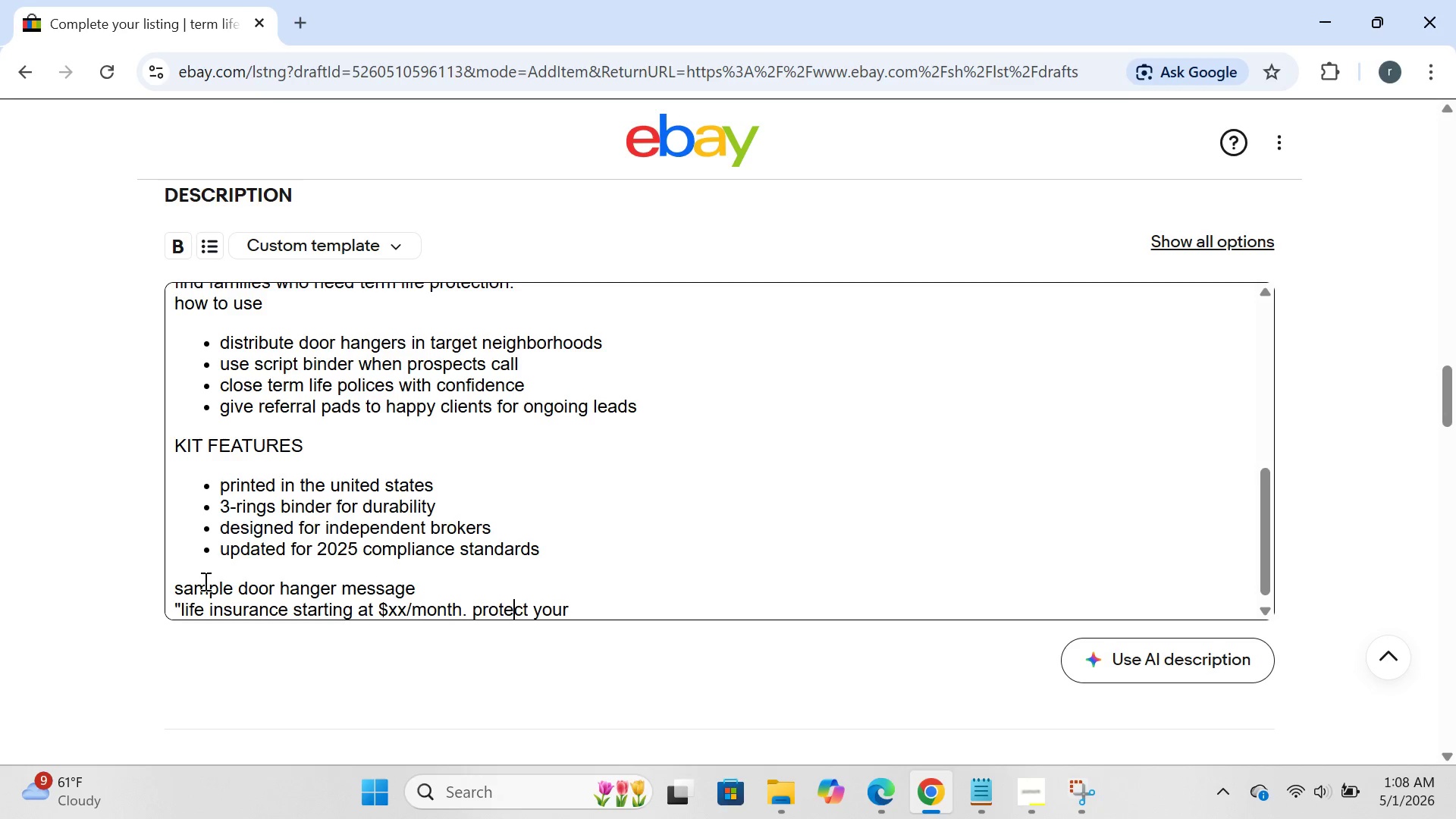 
key(ArrowRight)
 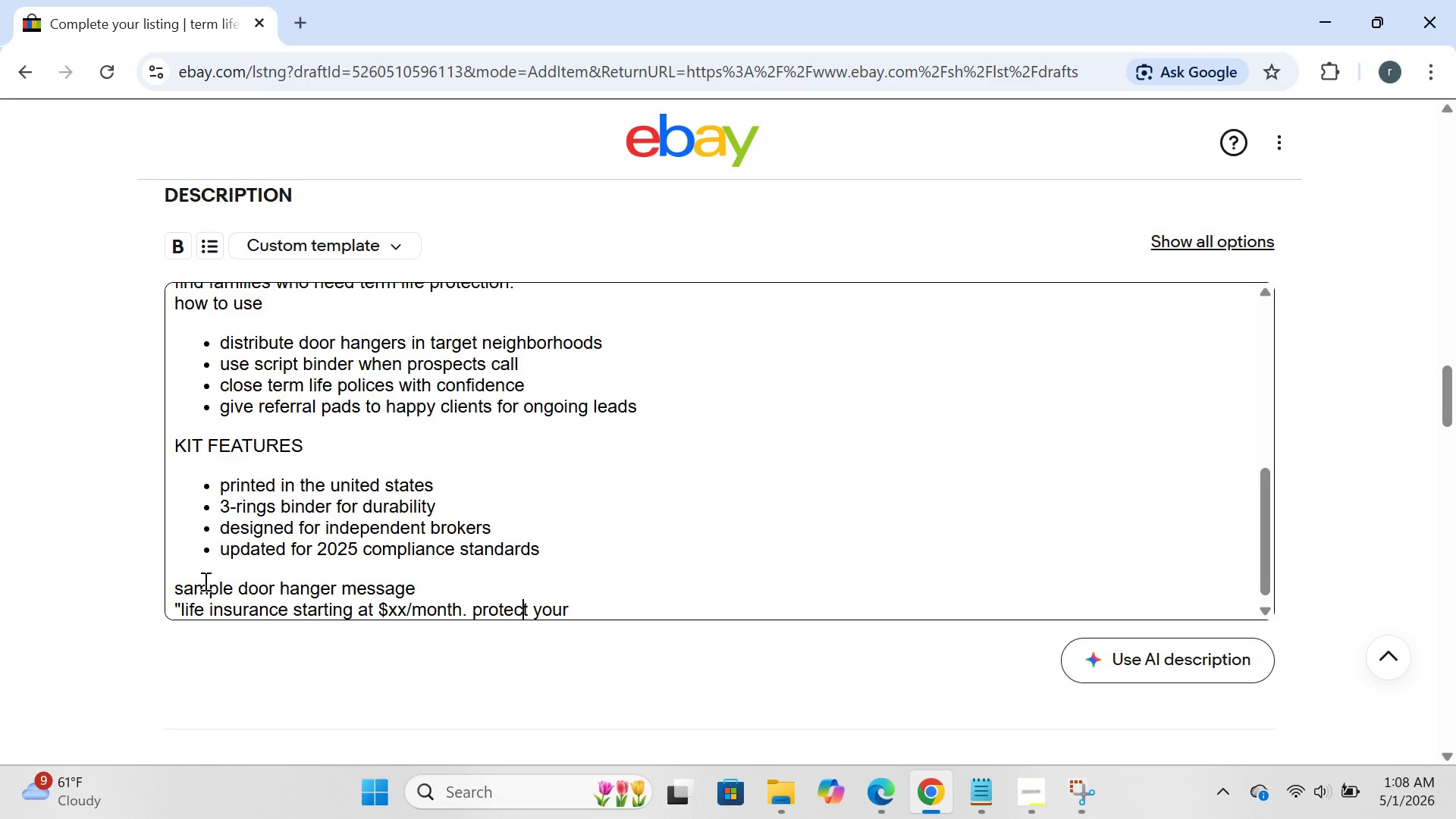 
key(ArrowRight)
 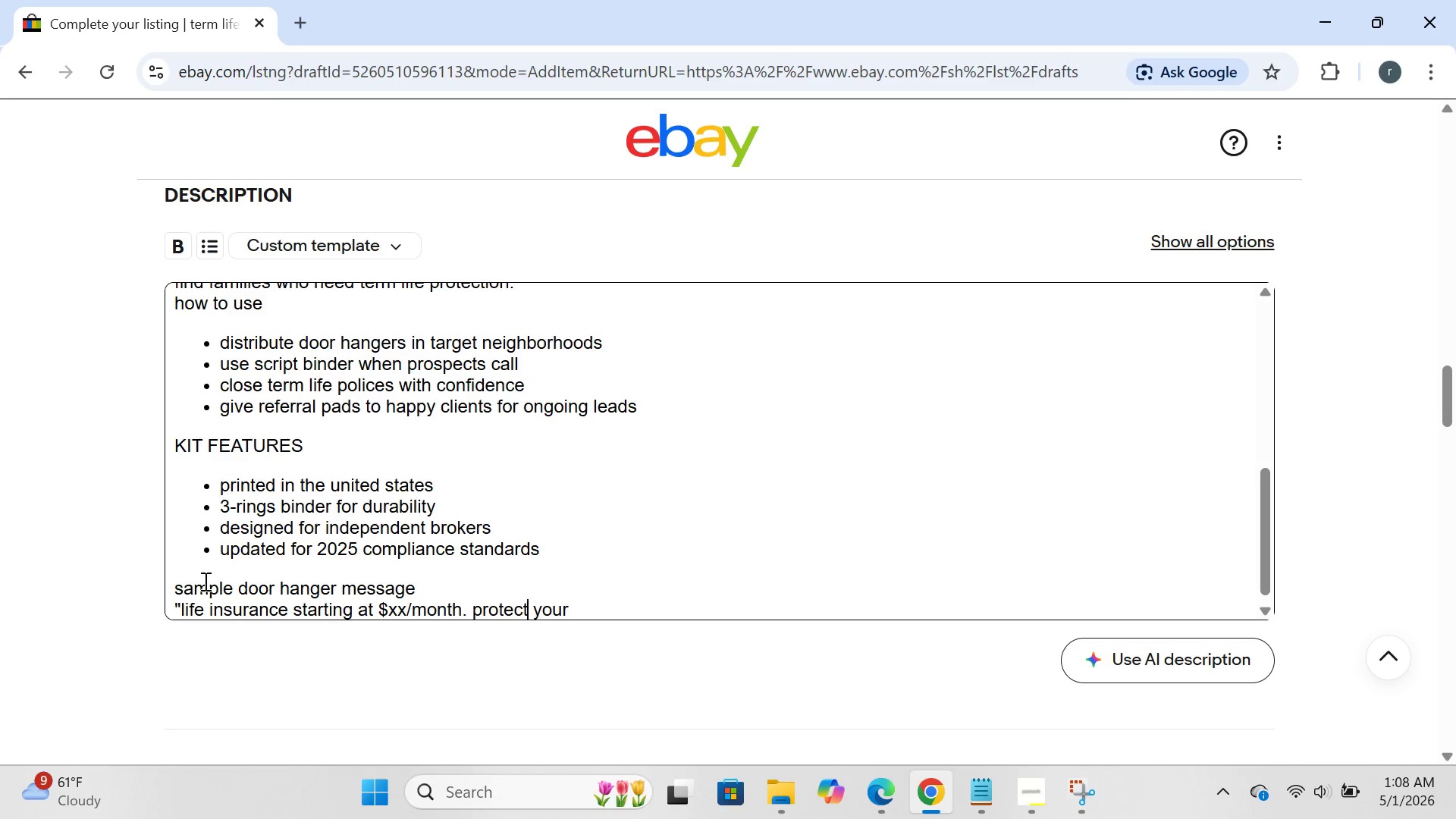 
key(ArrowRight)
 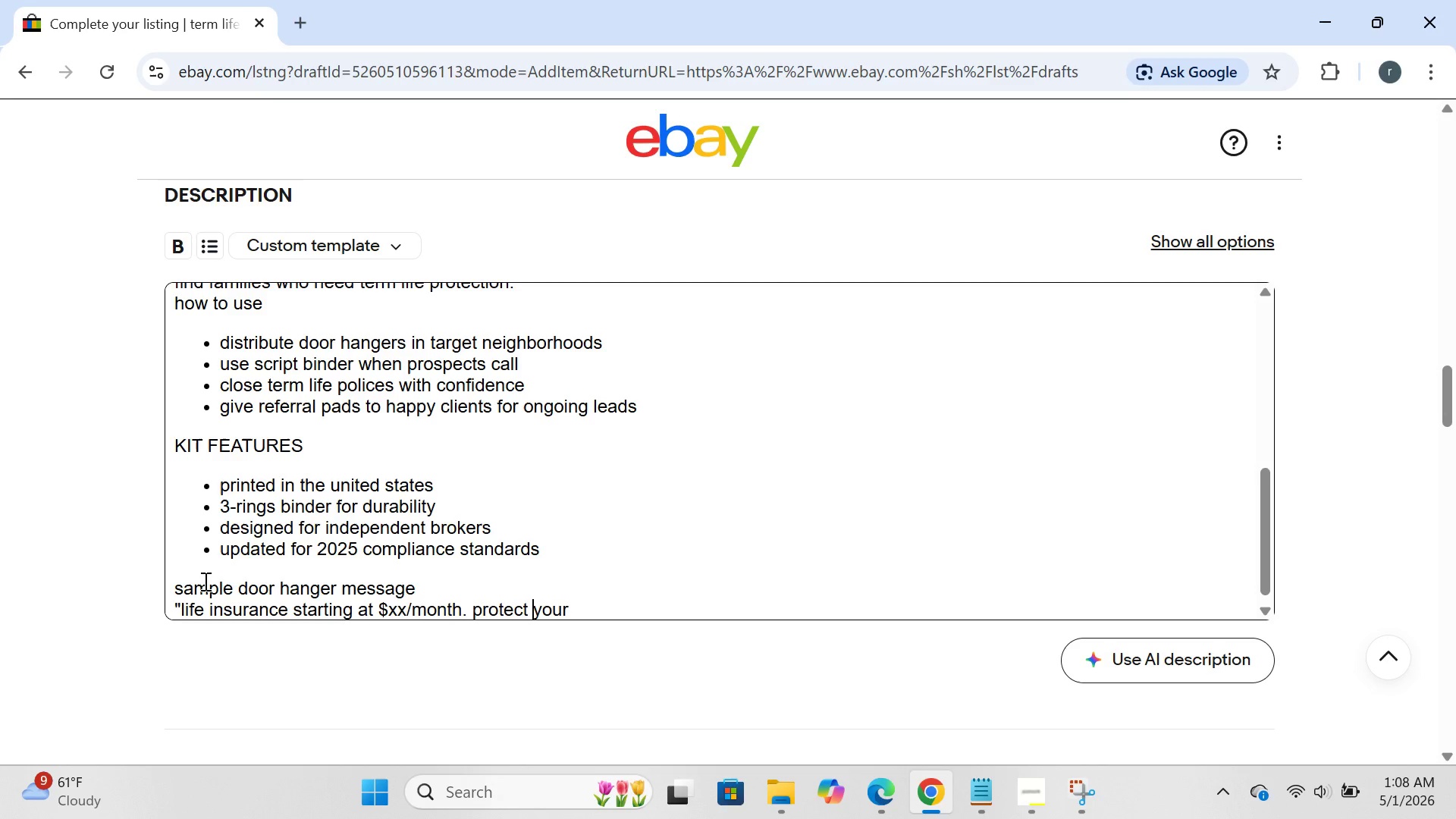 
key(ArrowRight)
 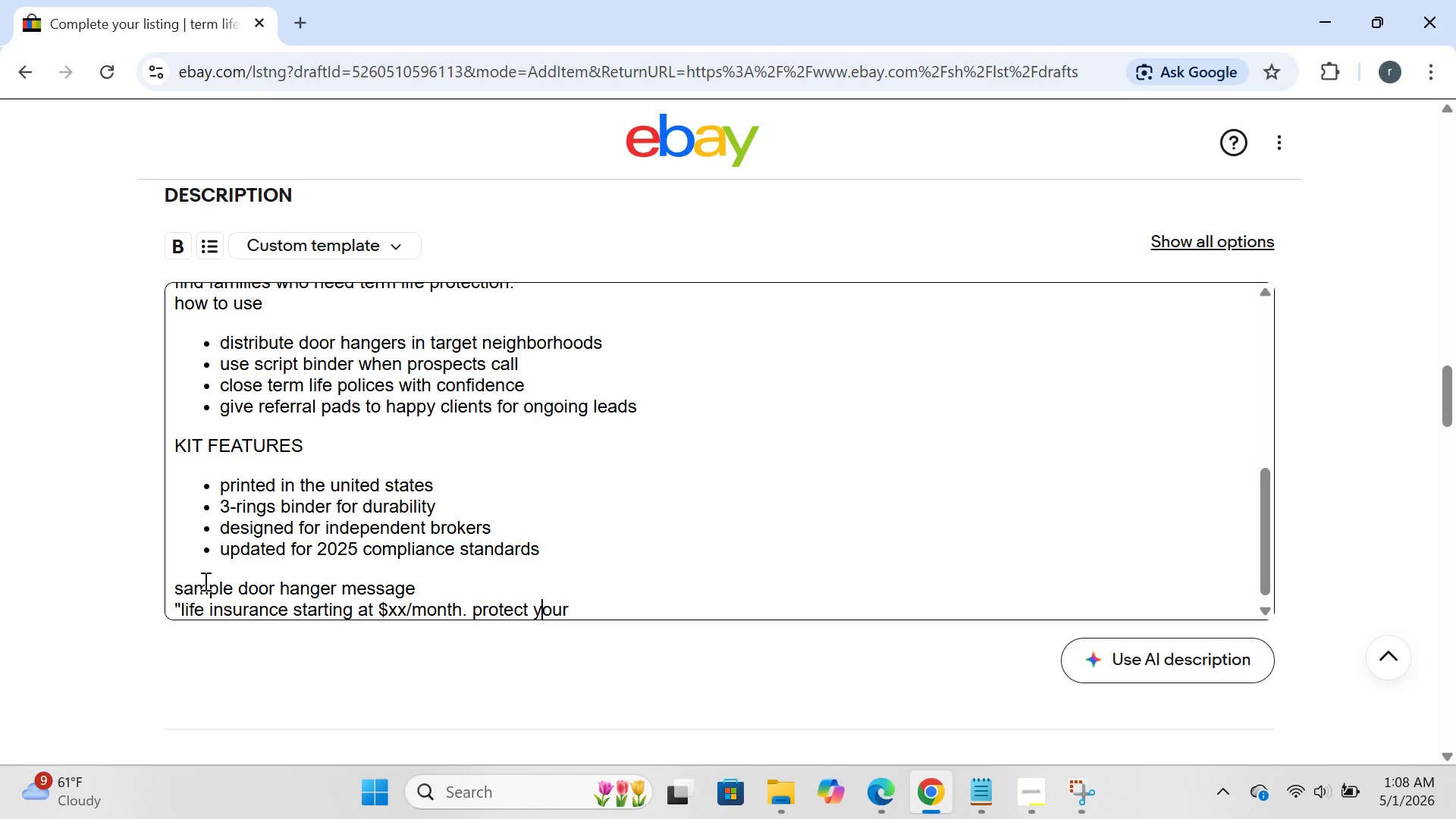 
key(ArrowRight)
 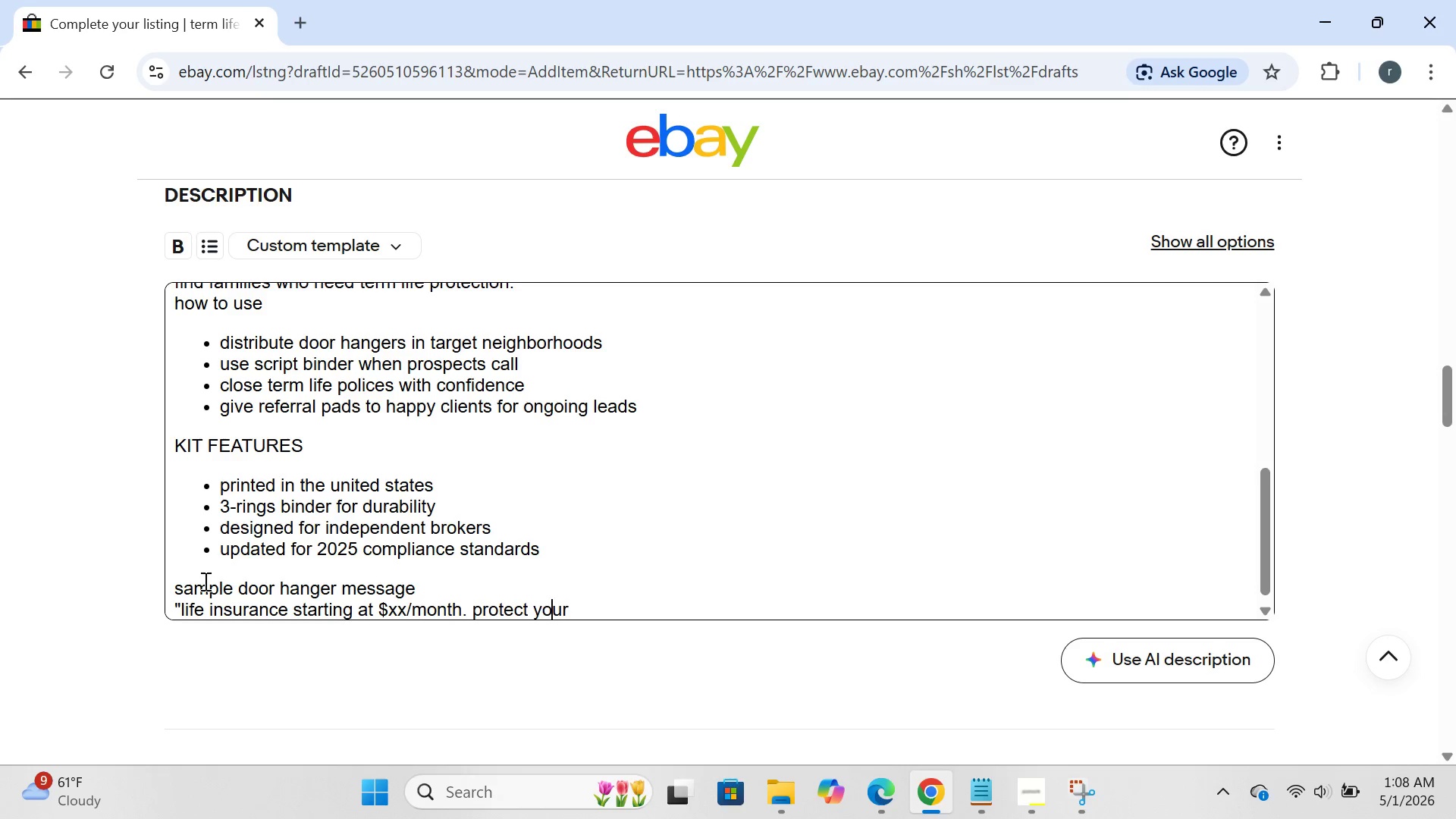 
key(ArrowRight)
 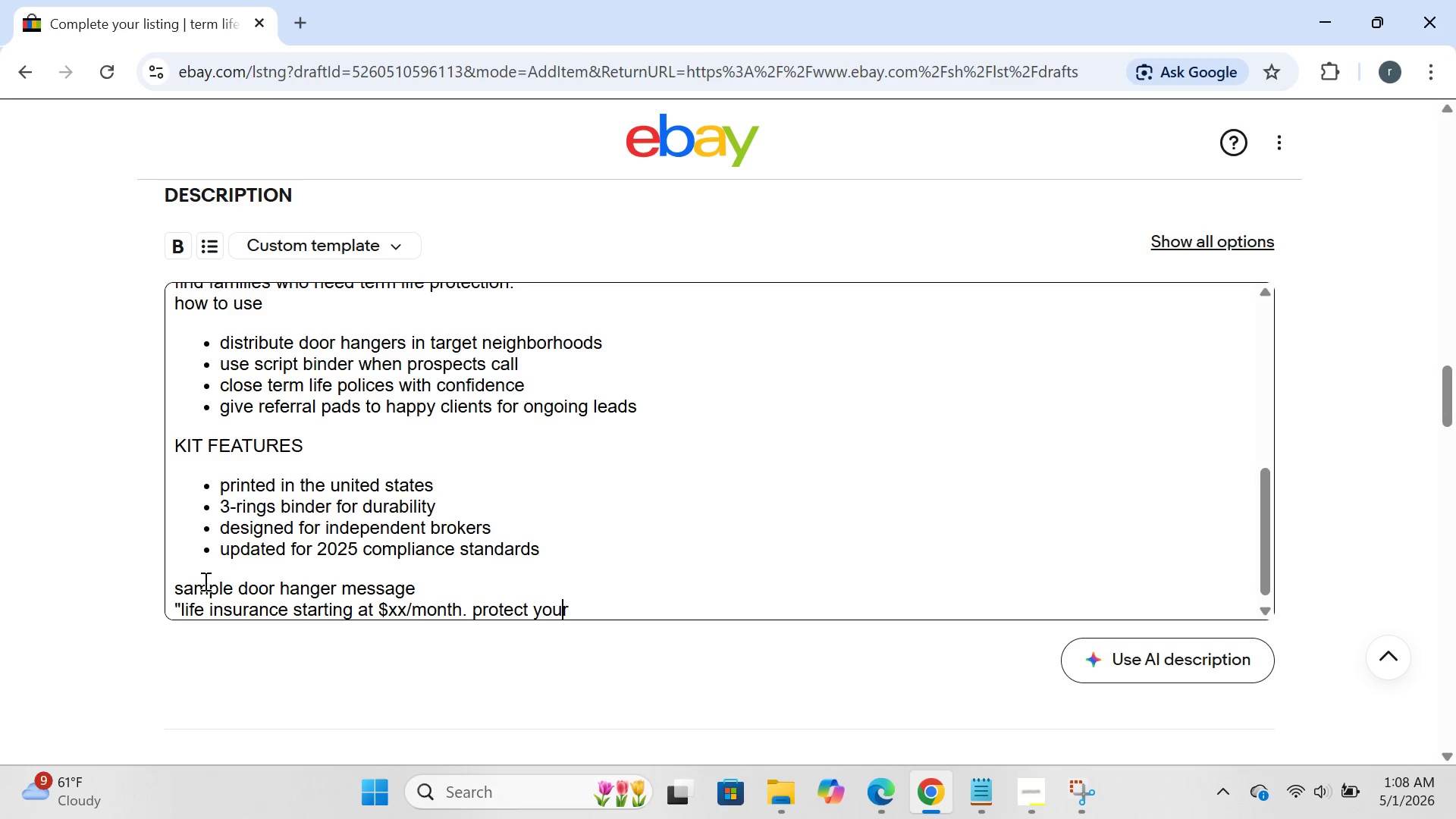 
key(ArrowRight)
 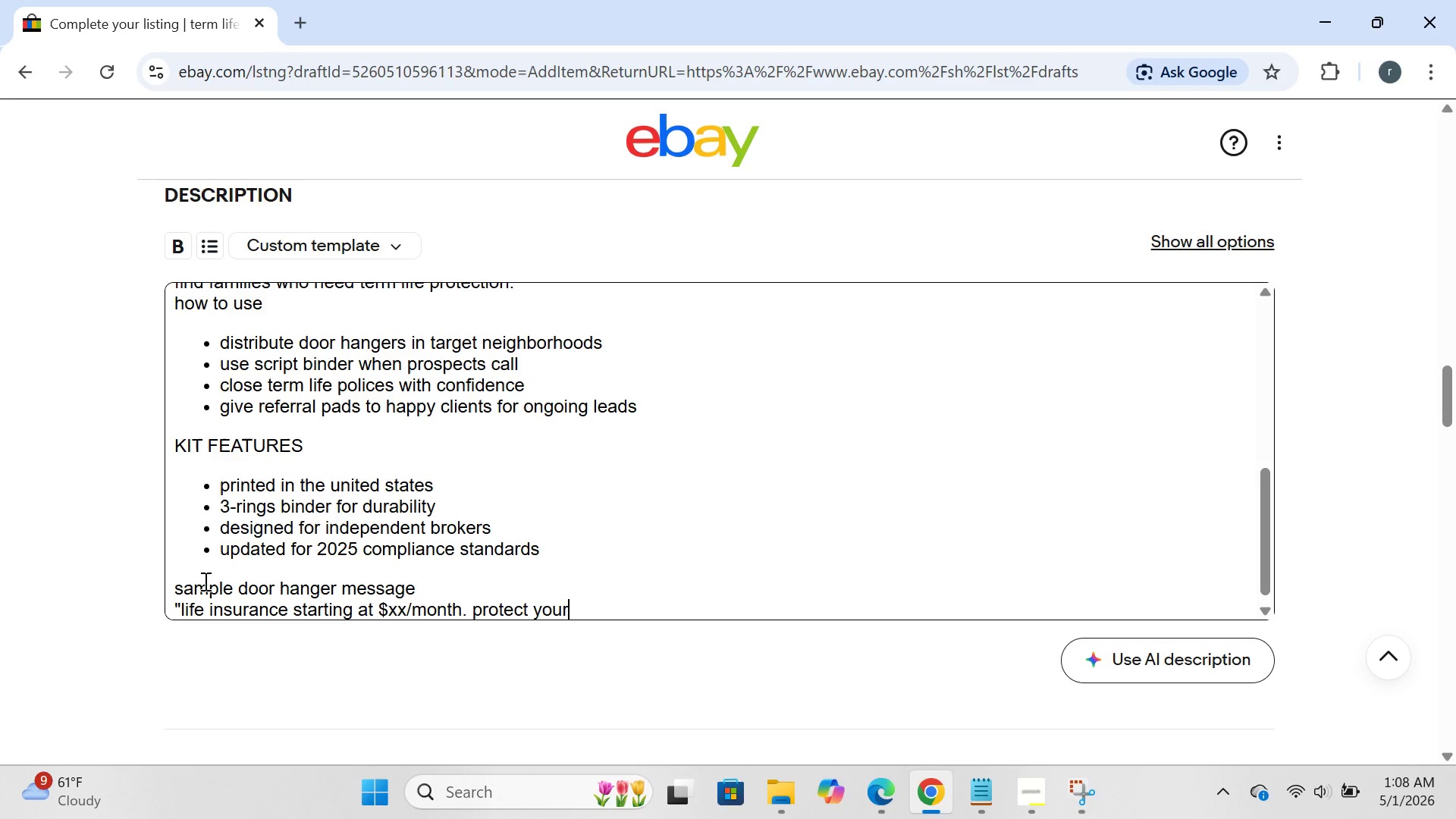 
key(ArrowRight)
 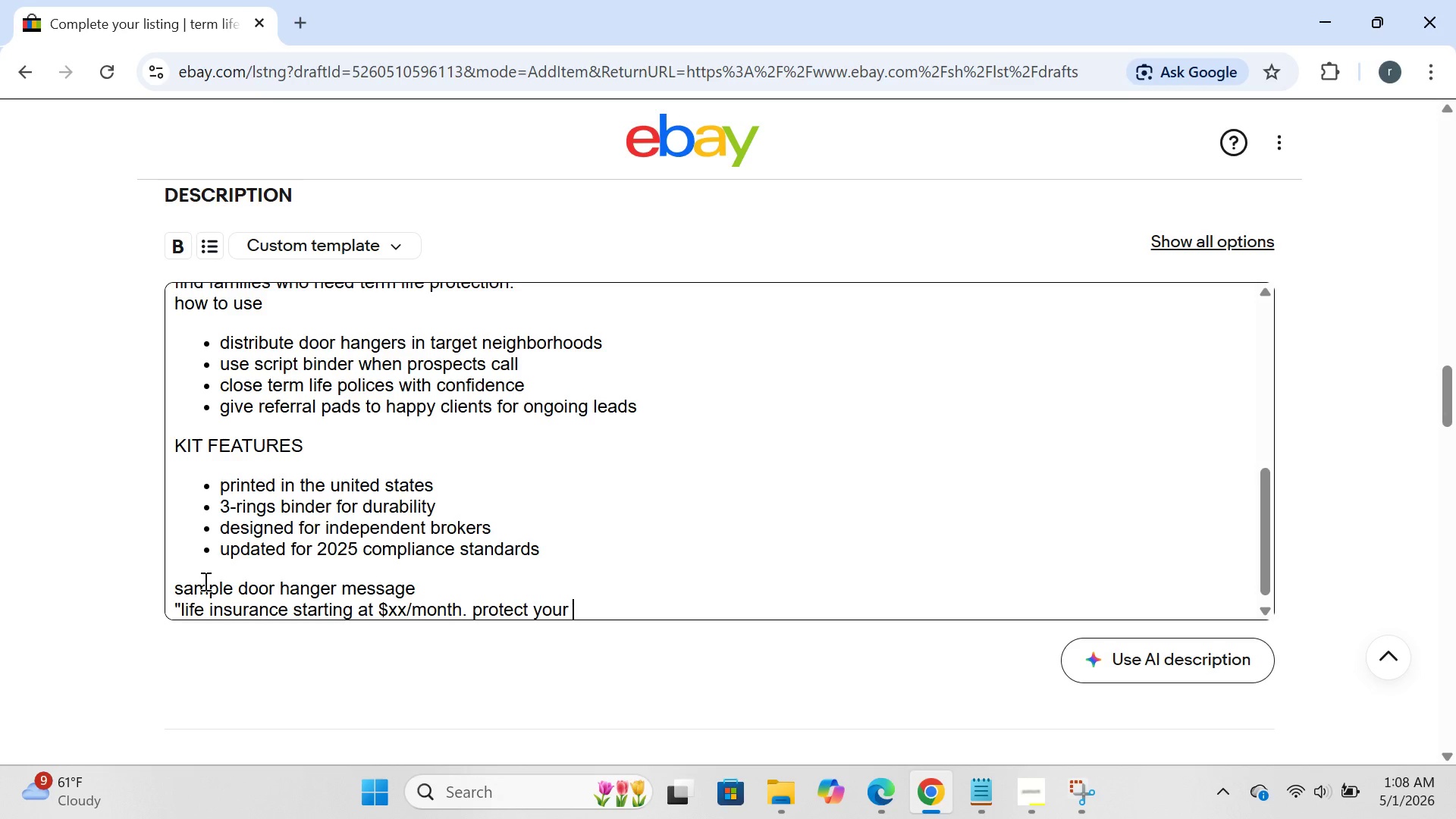 
type( family today )
key(Backspace)
type(. call )
 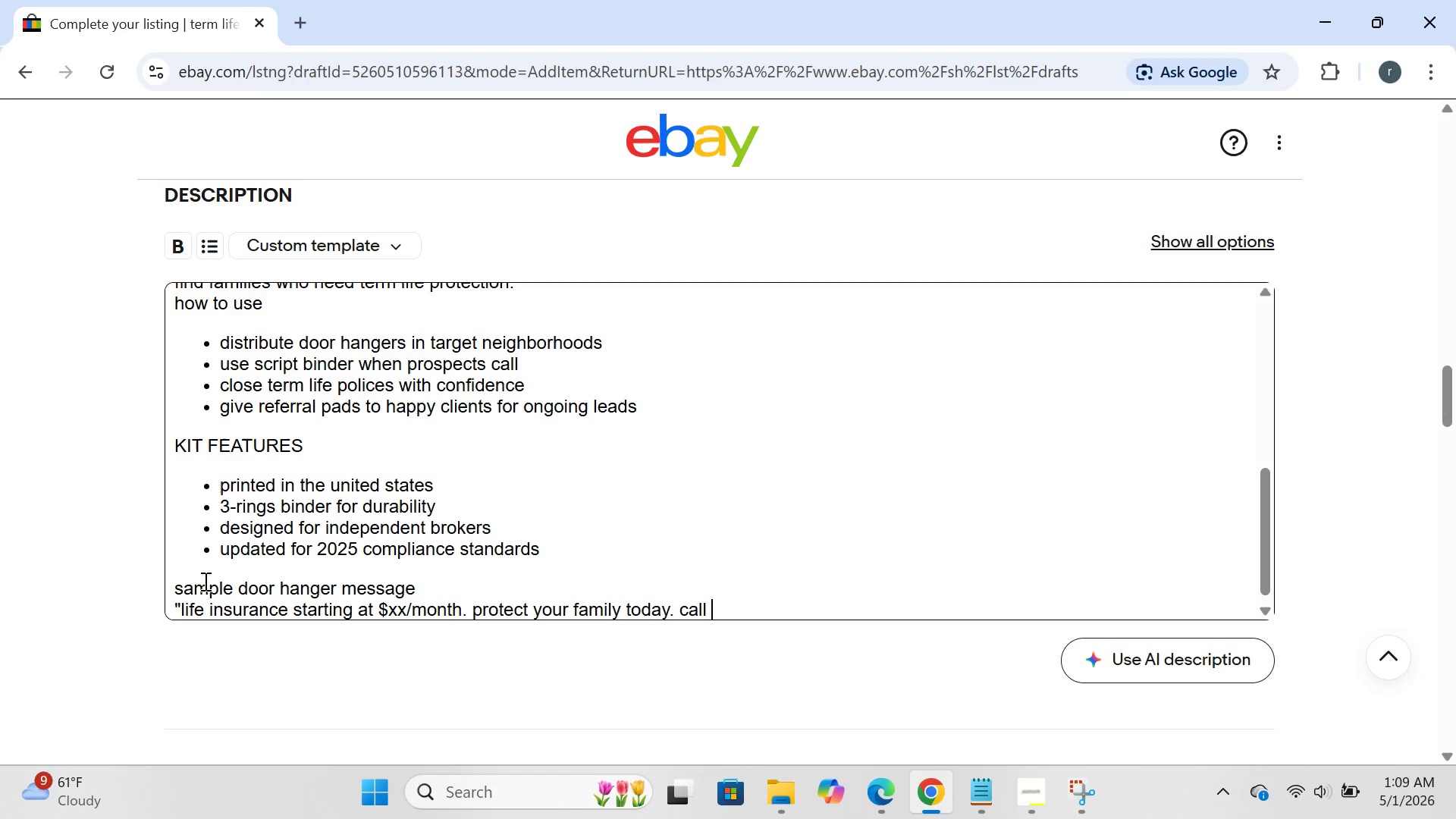 
wait(8.06)
 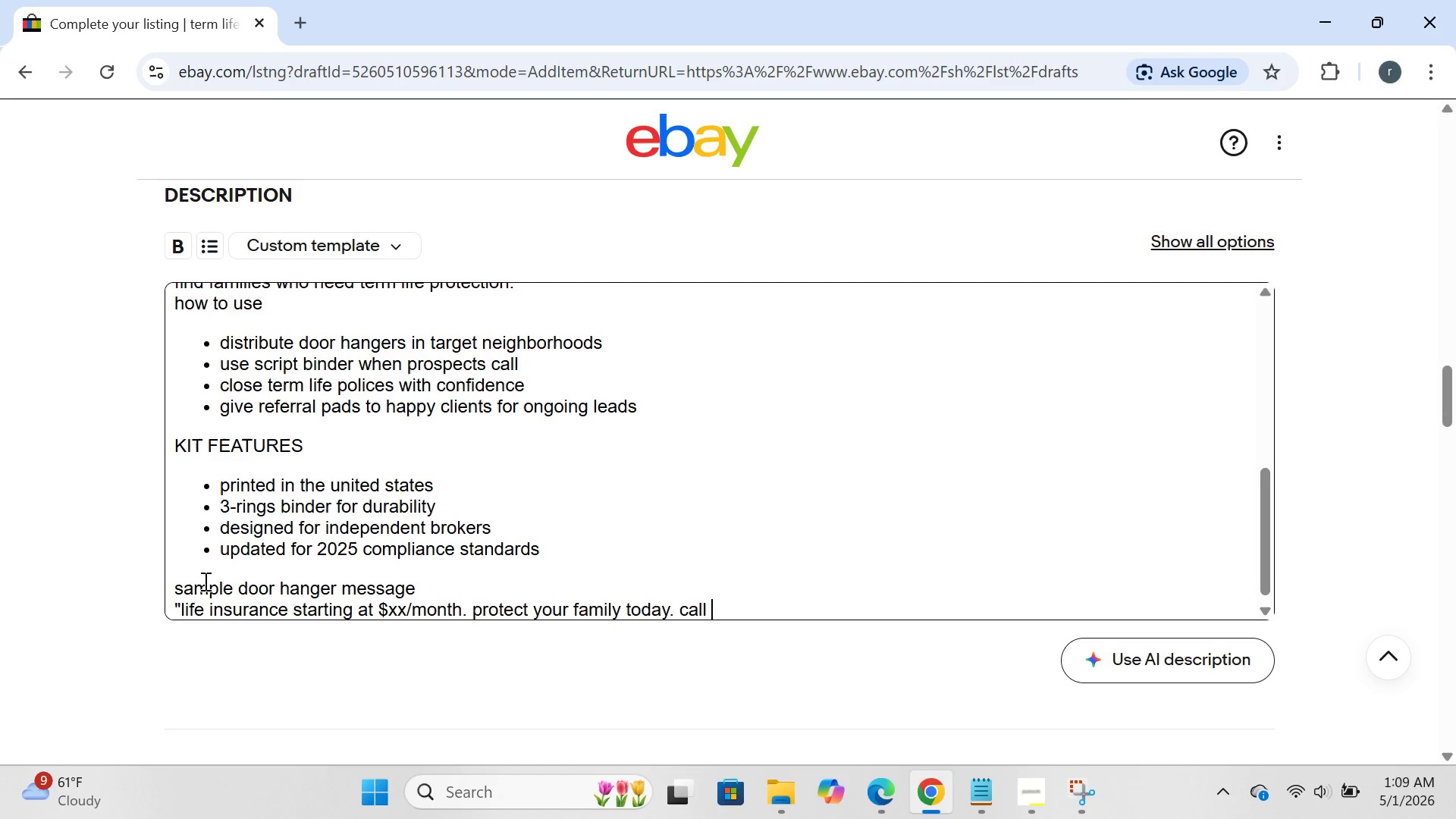 
type(98776665 for a free quote:)
key(Backspace)
type(")
 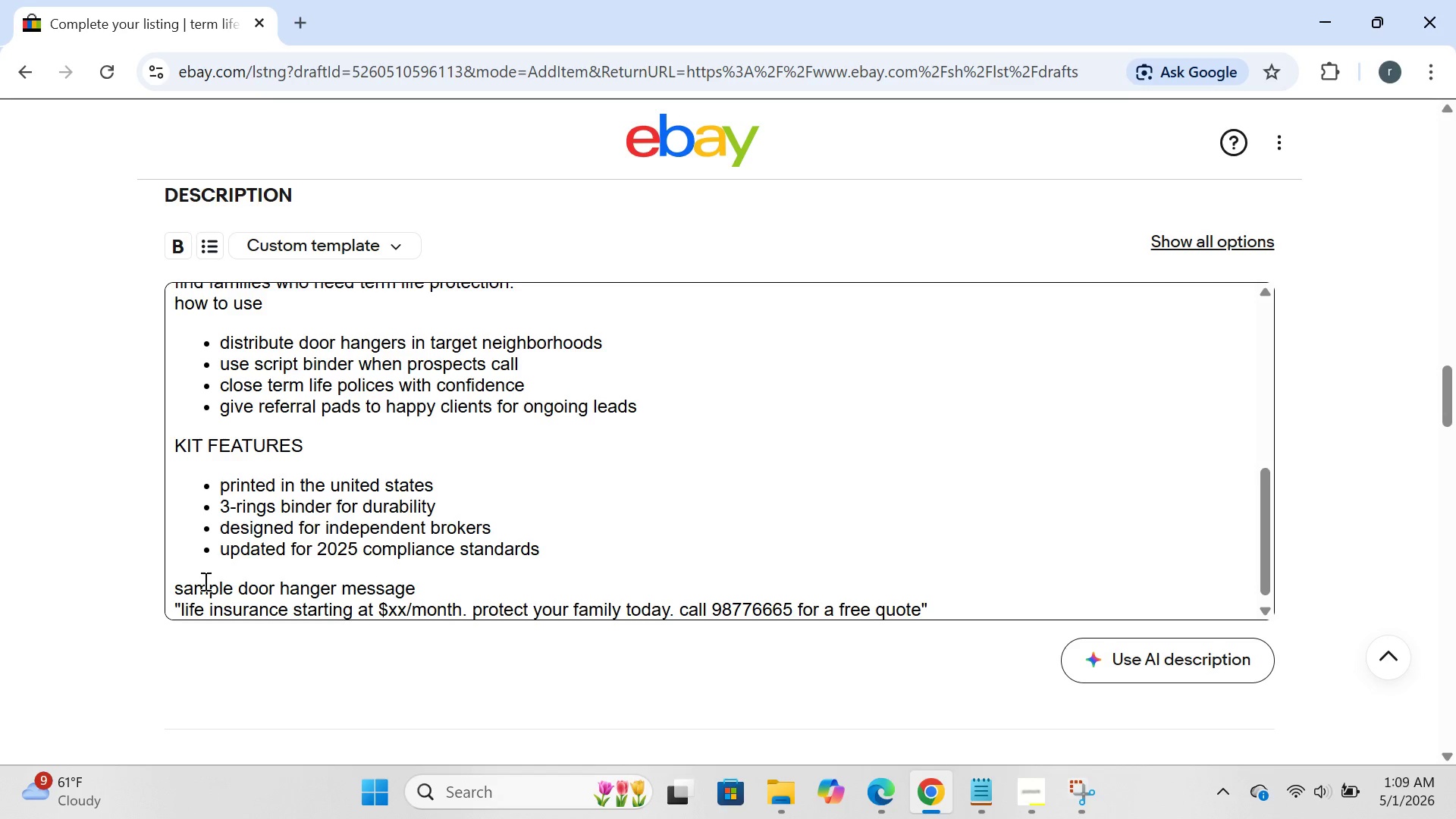 
key(Enter)
 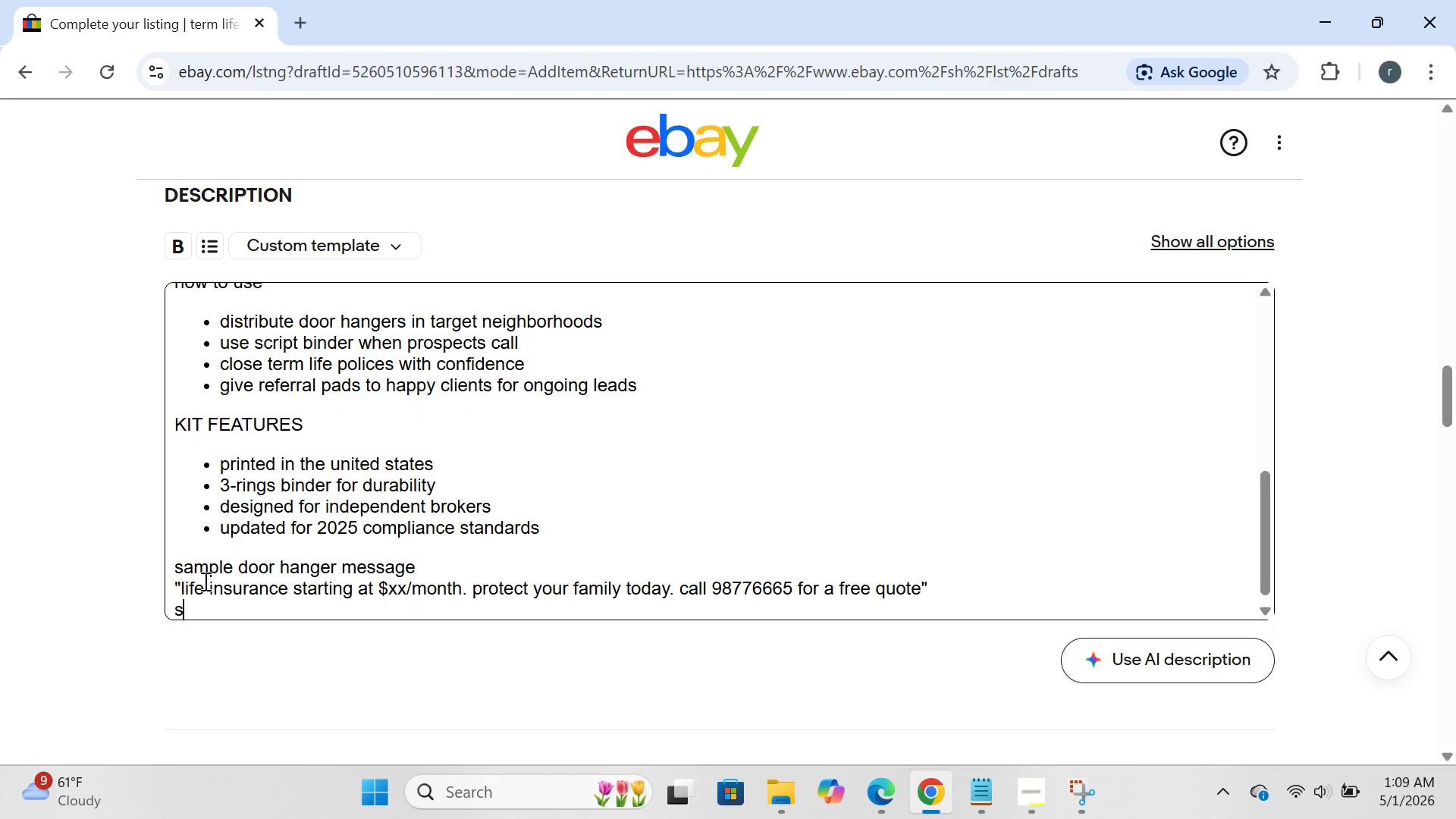 
type(shipping)
 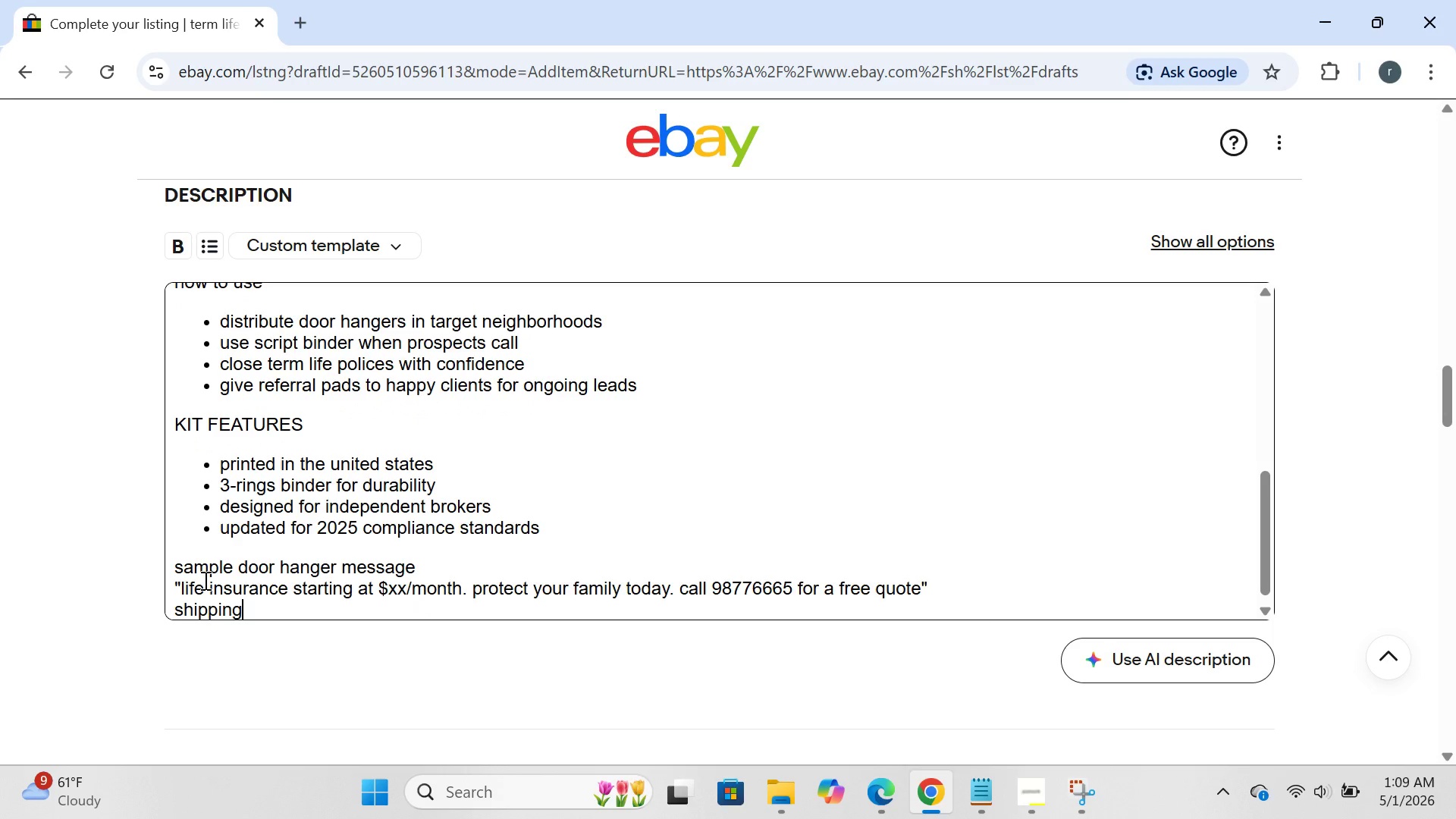 
key(Enter)
 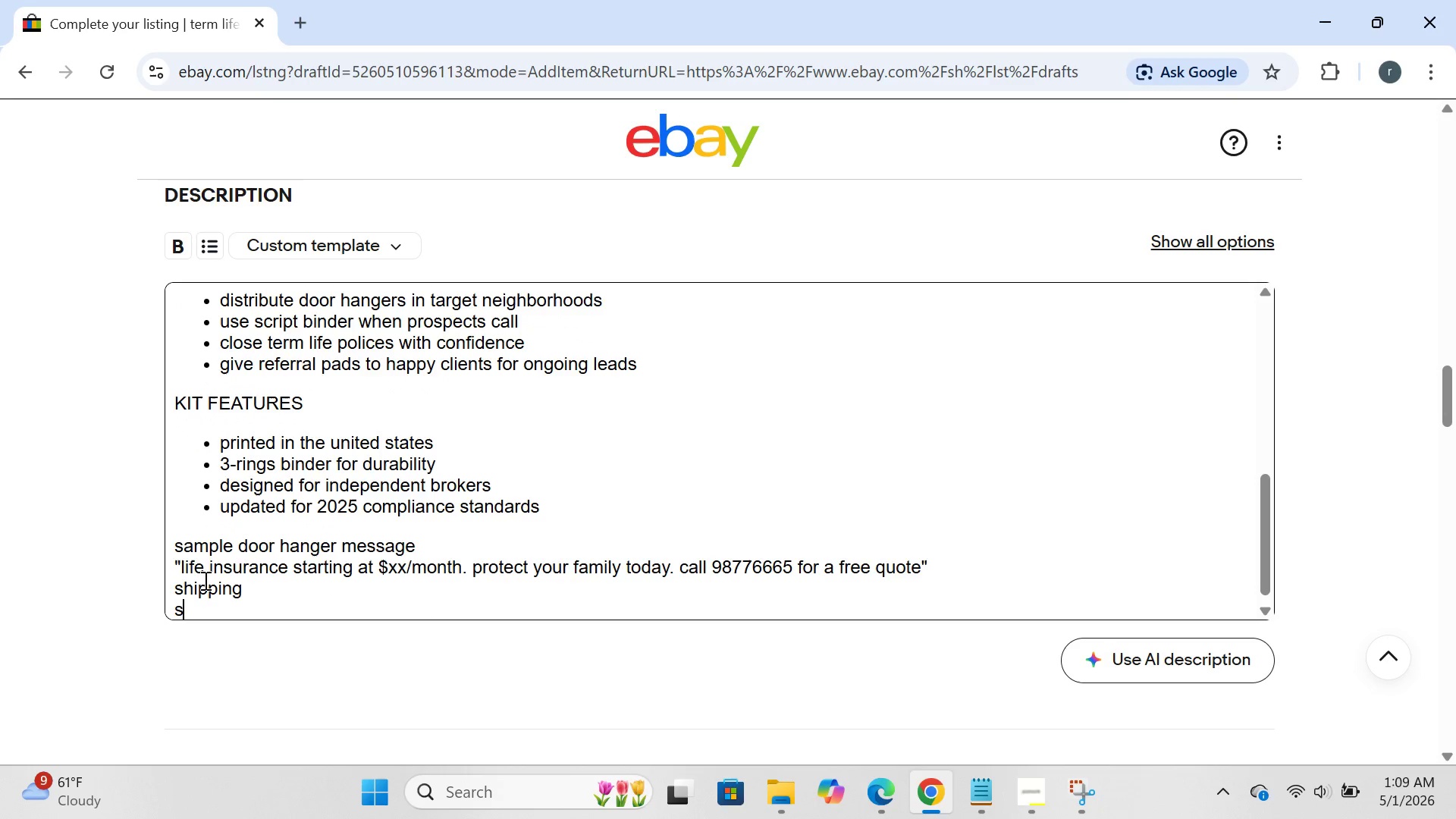 
type(shipping within 1 business day via USPS pr)
 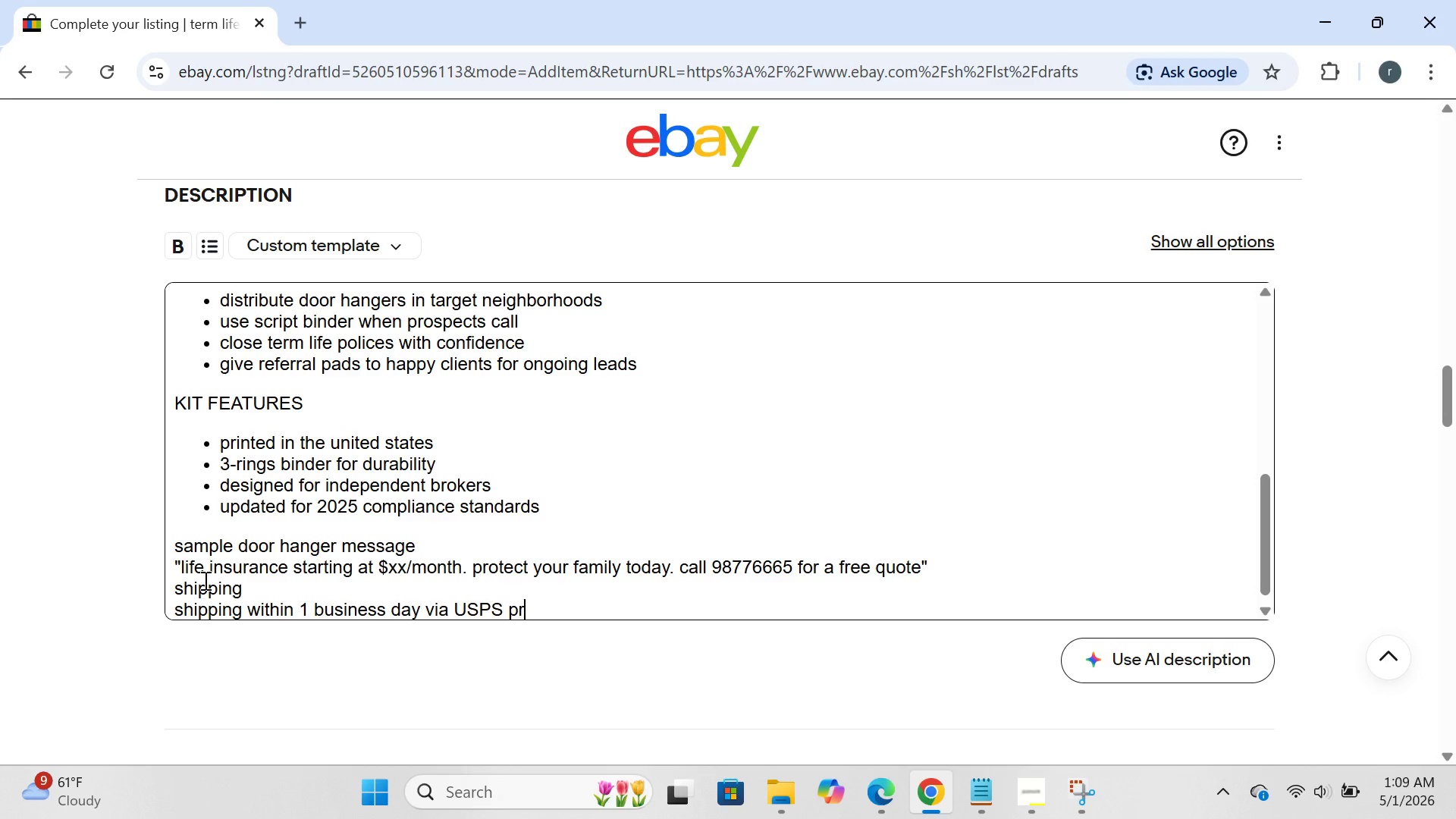 
wait(5.91)
 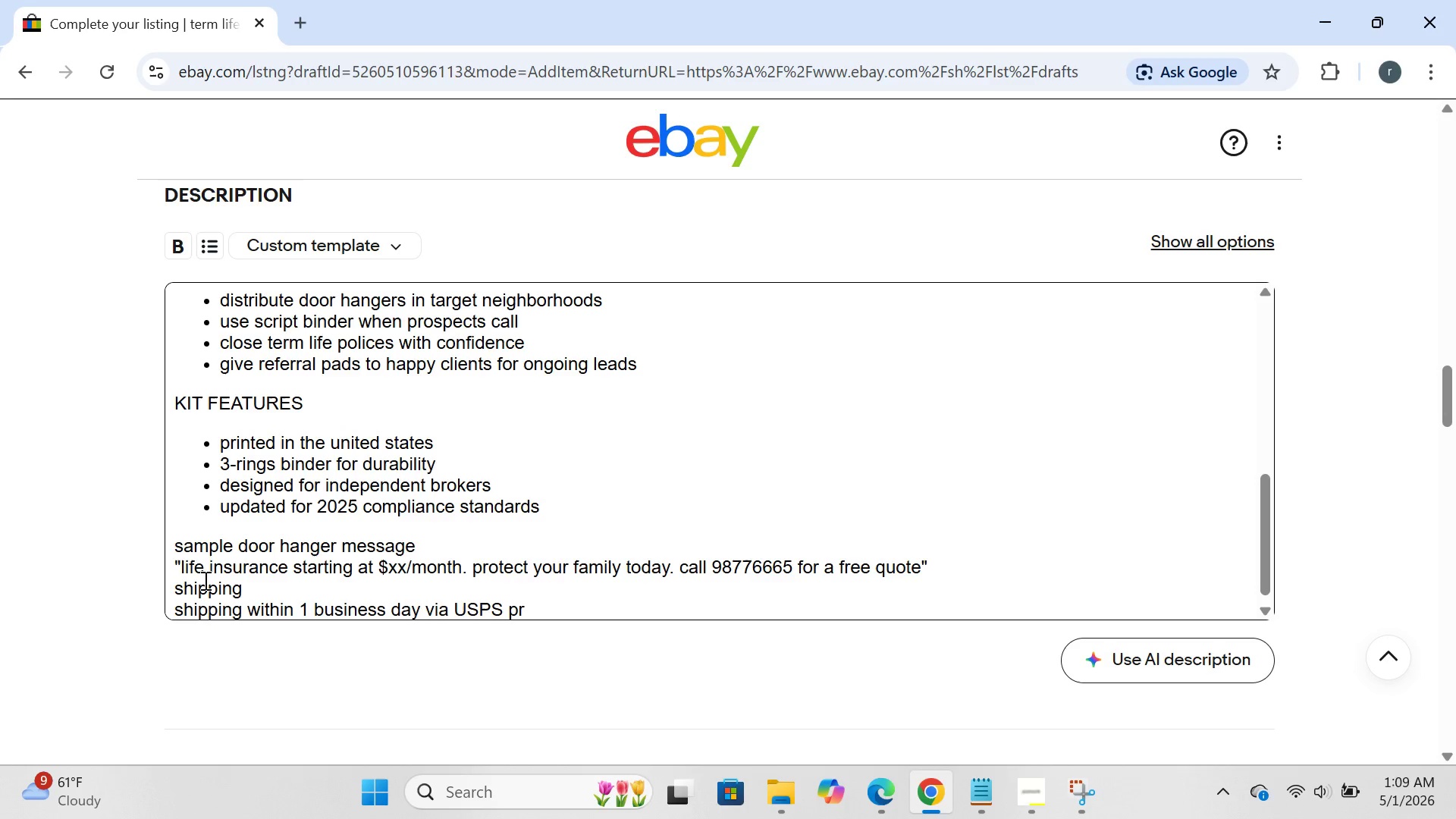 
type(iority mail)
 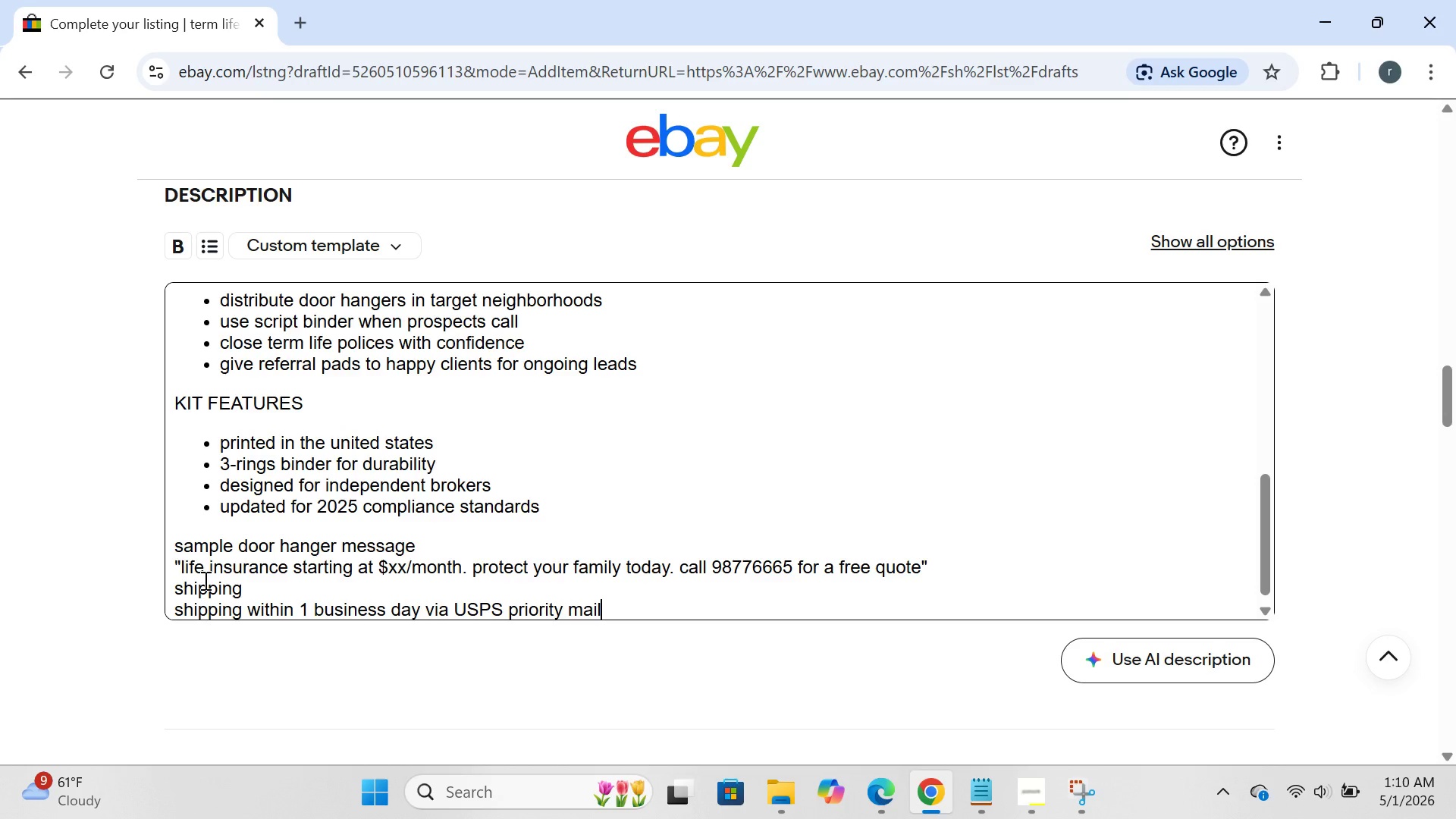 
key(Enter)
 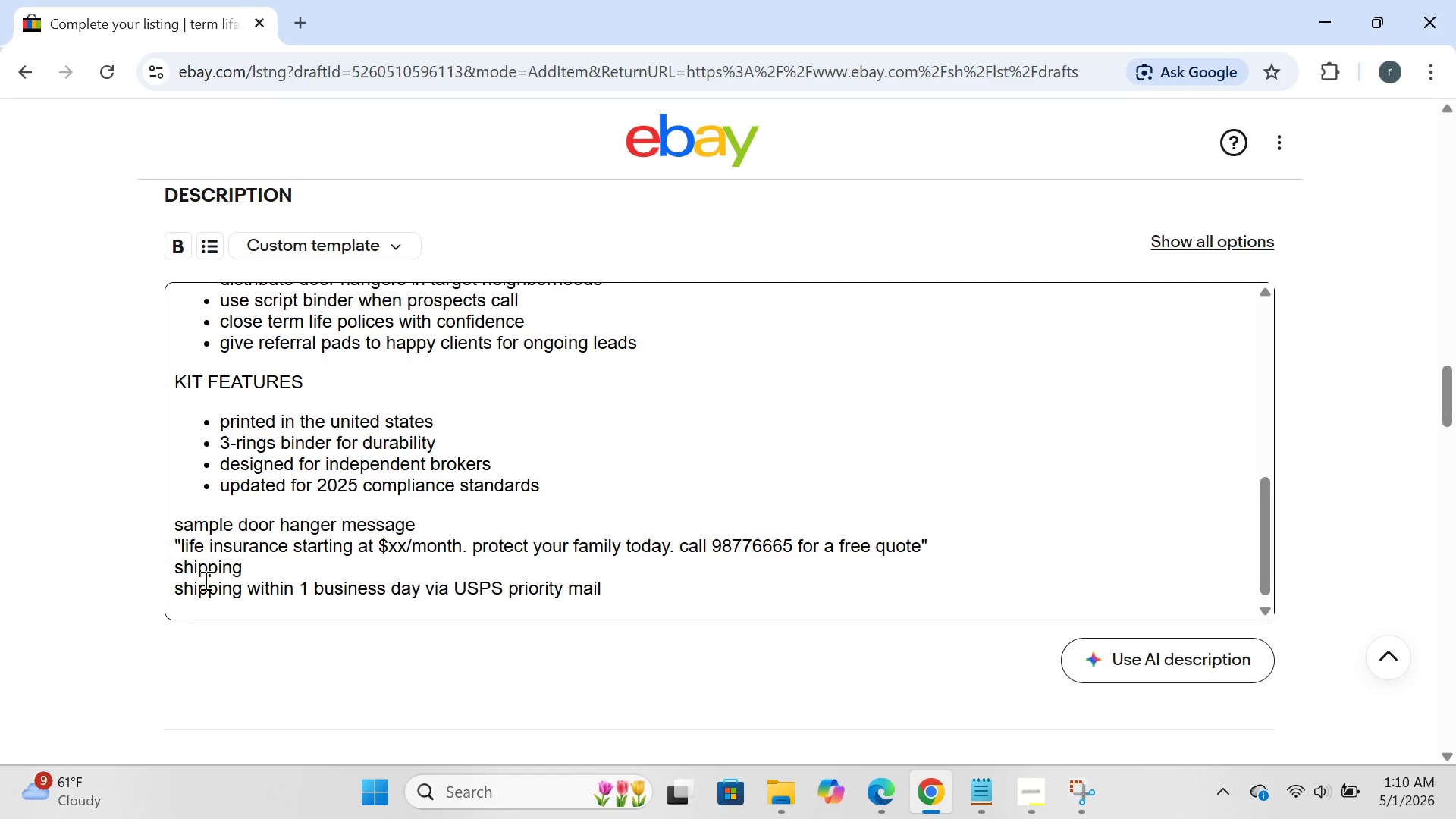 
type(return policy)
 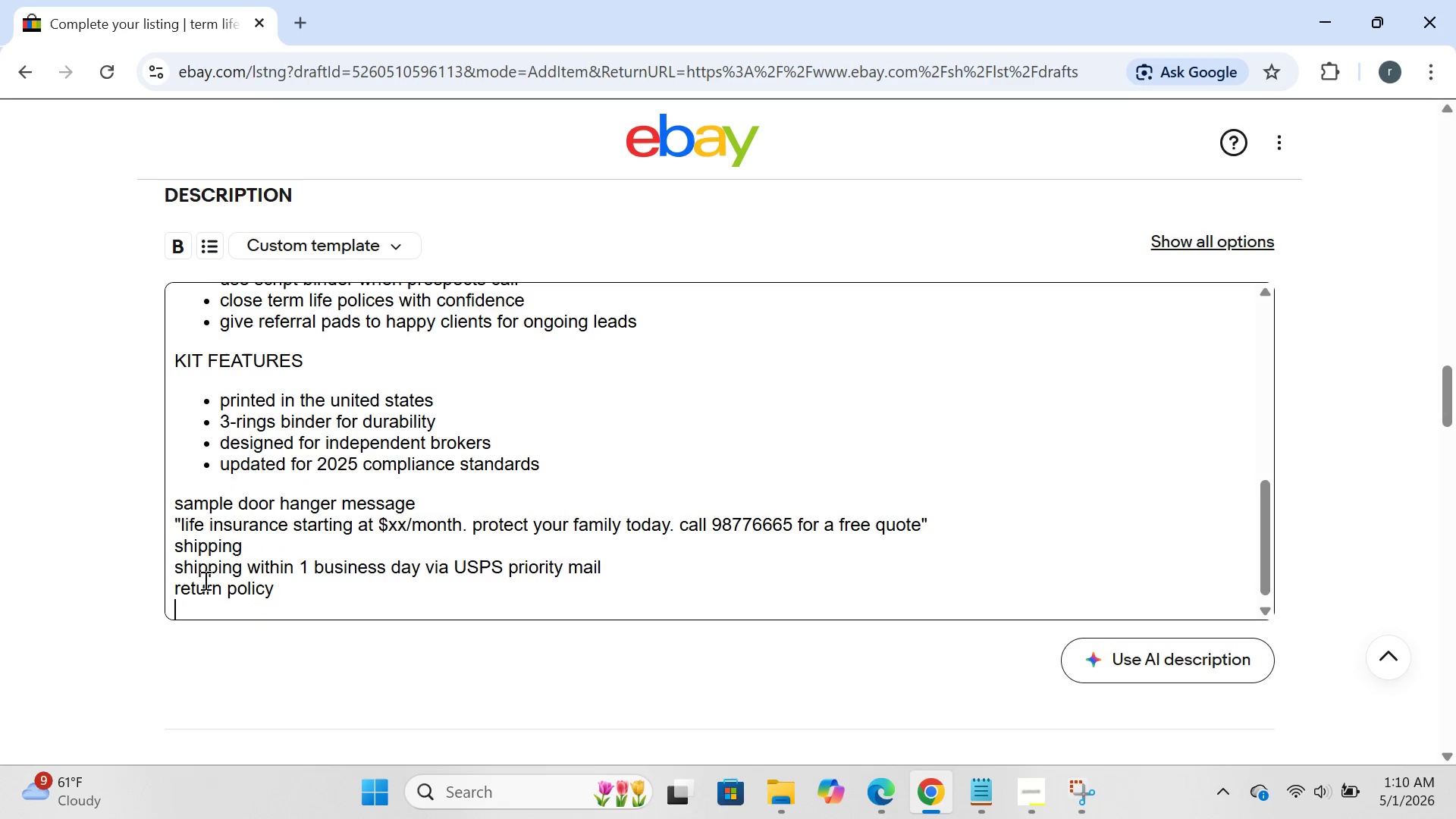 
key(Enter)
 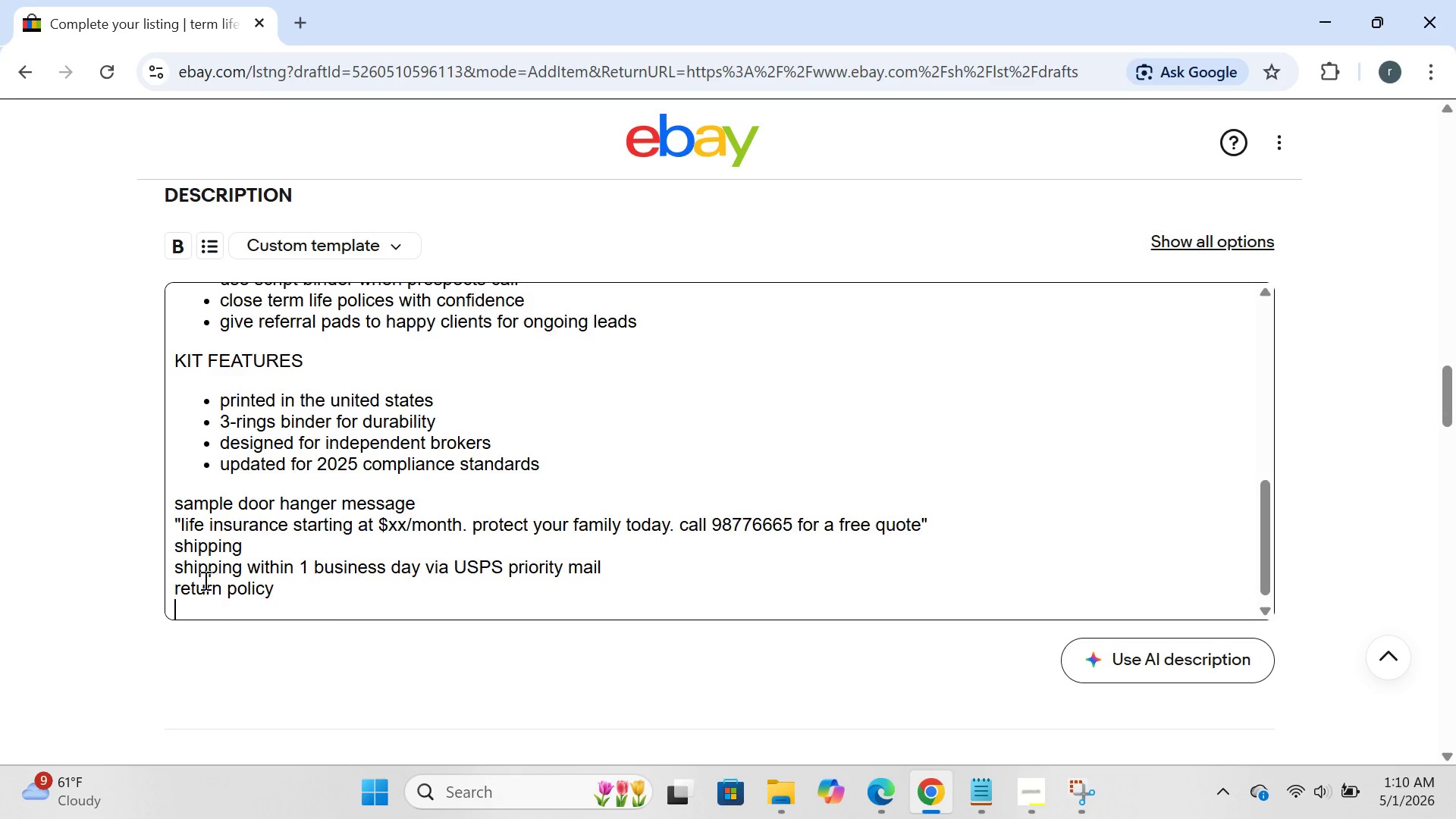 
wait(33.51)
 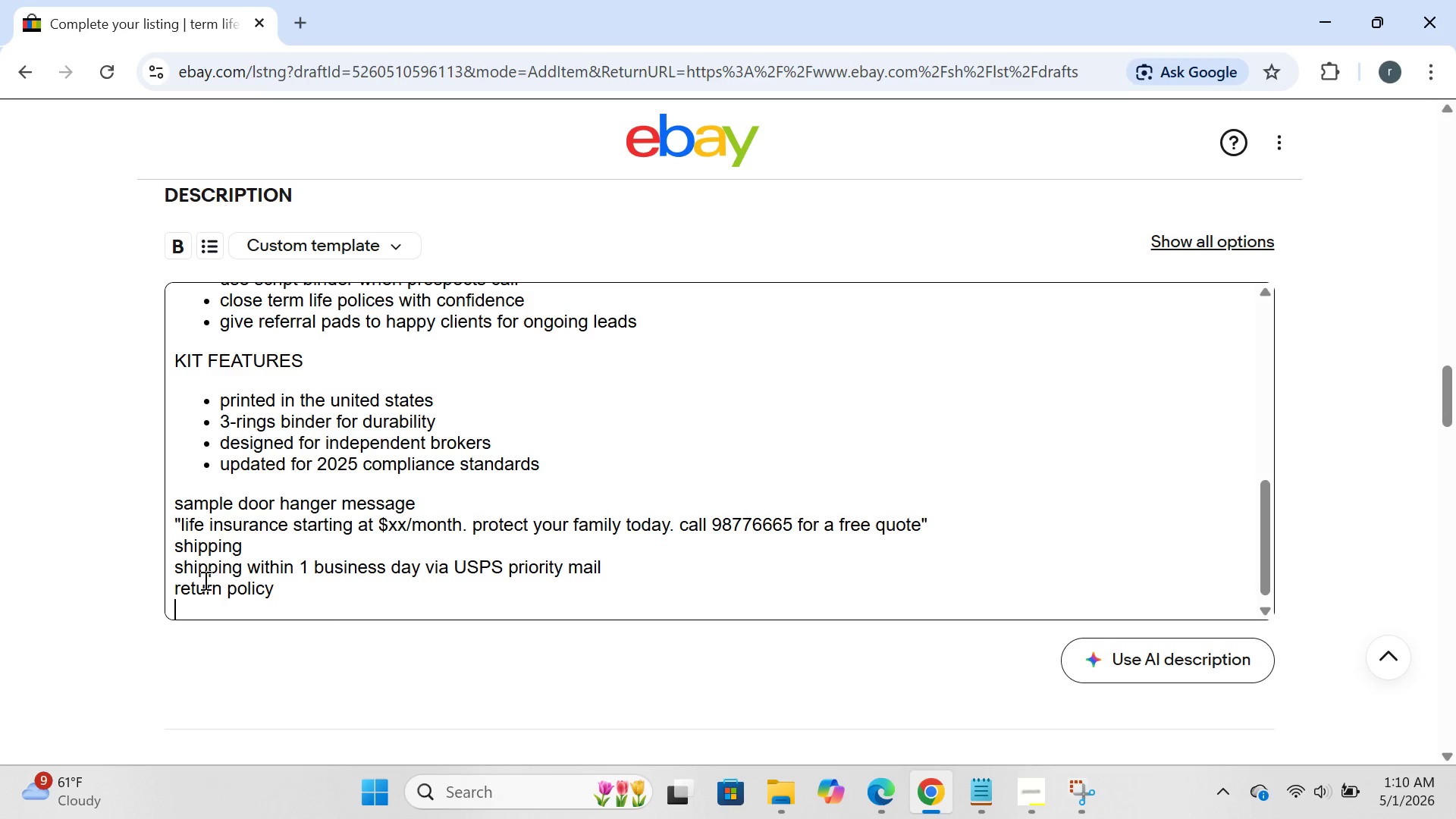 
type(30-day returns accepted. buyer pays retu)
 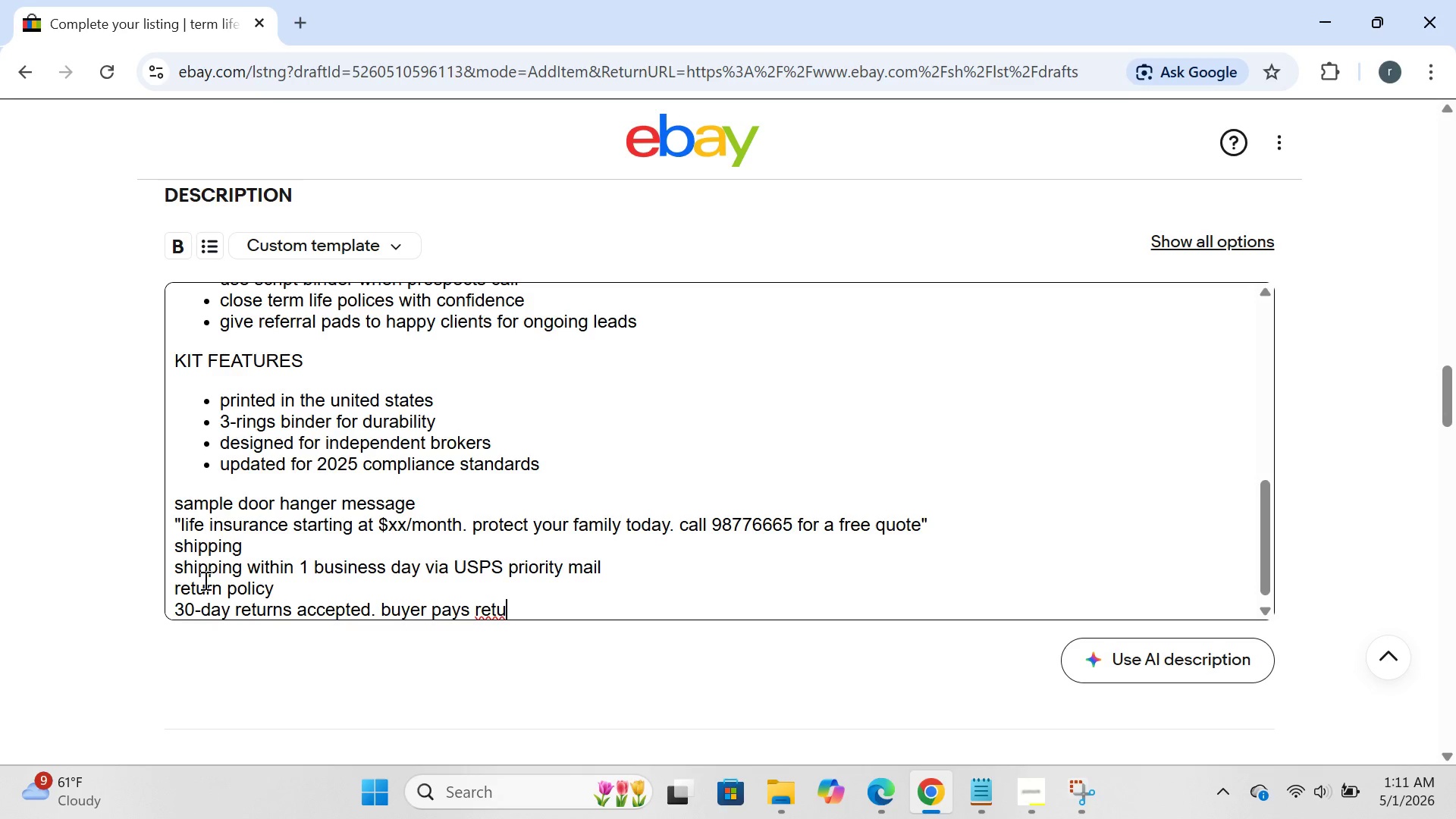 
type(rn )
 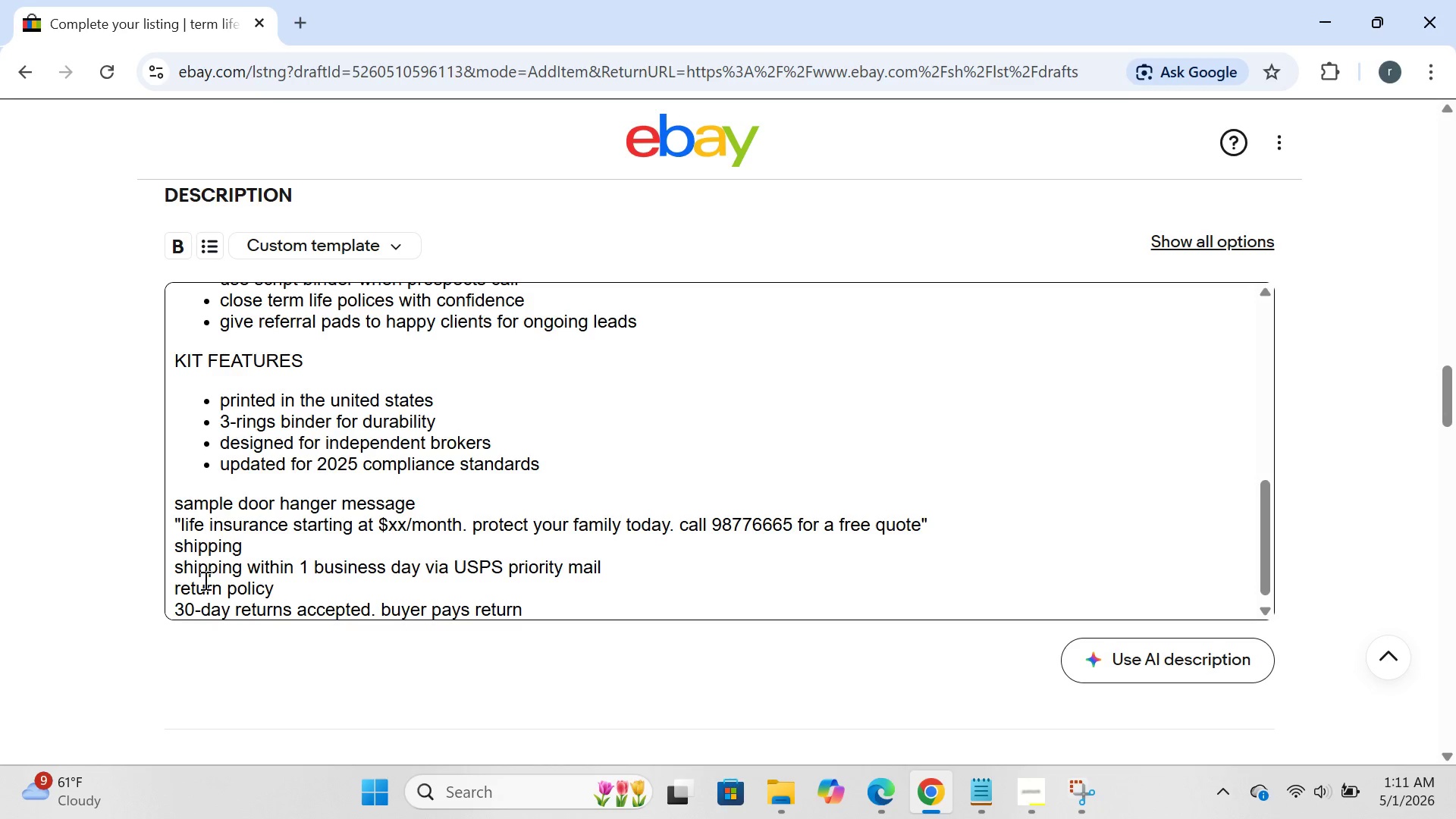 
type(shipping)
 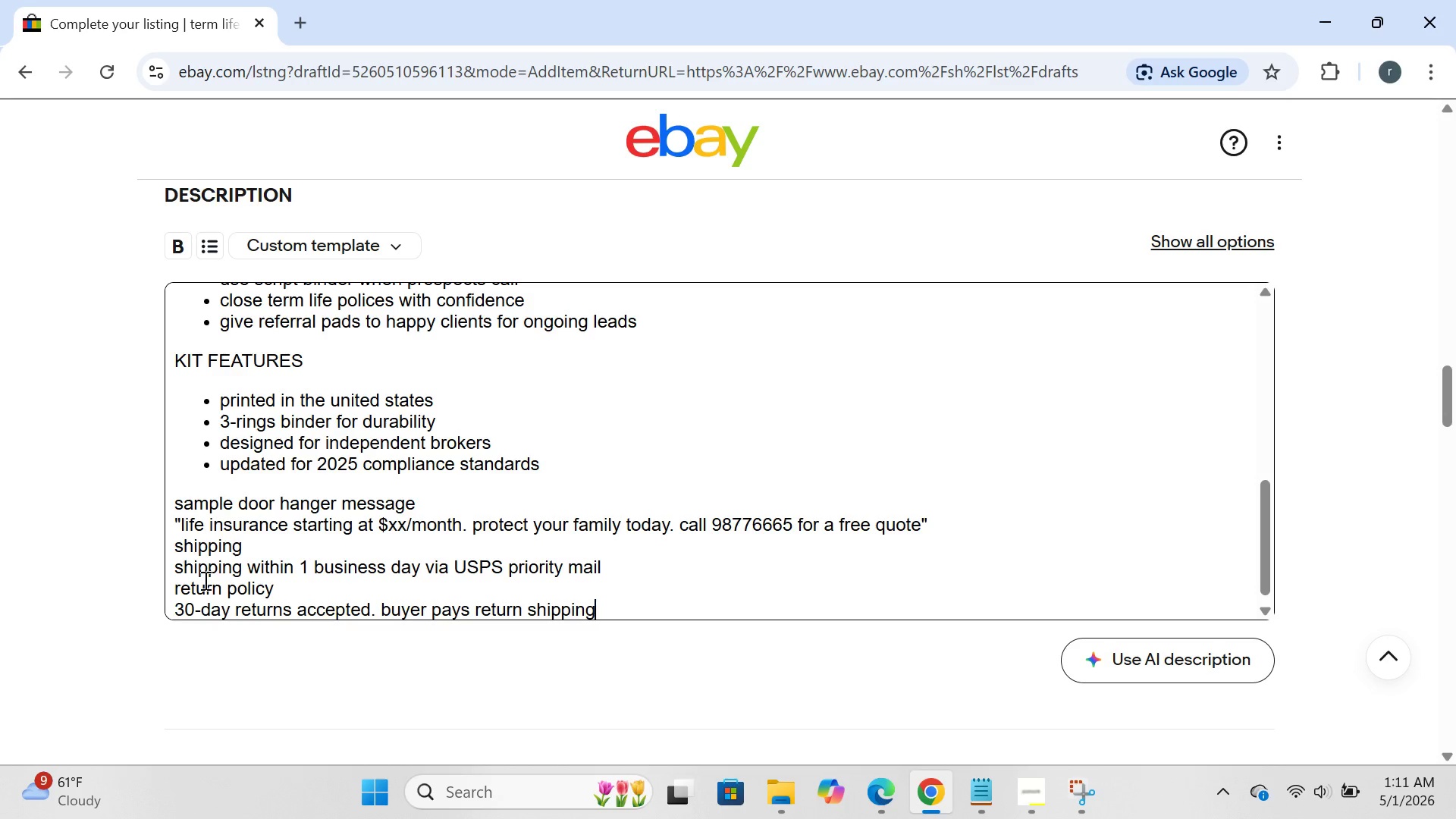 
key(Enter)
 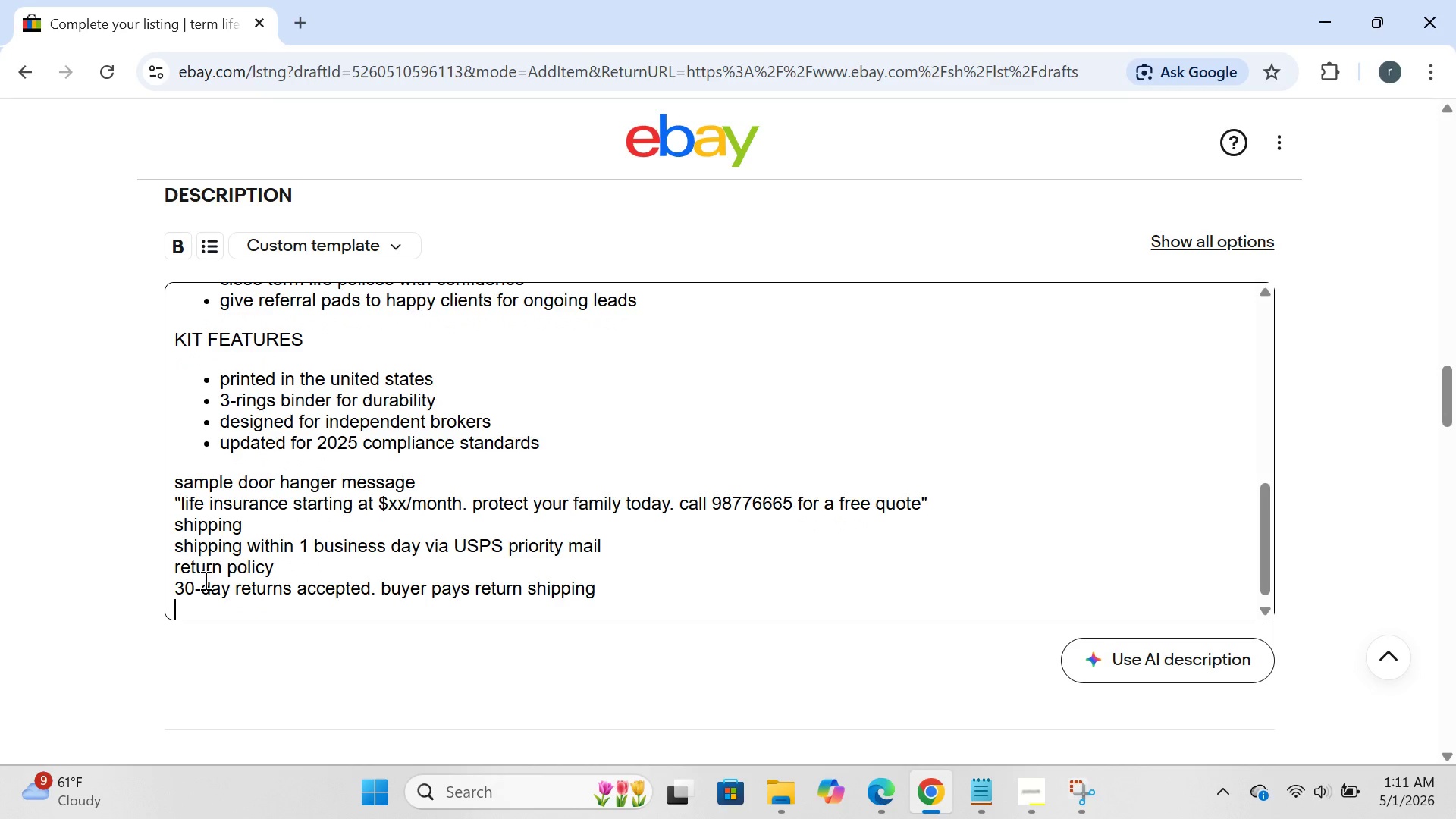 
type(qy)
key(Backspace)
type(uesting>)
key(Backspace)
type(? messageus)
key(Backspace)
key(Backspace)
type( us before purchasing)
 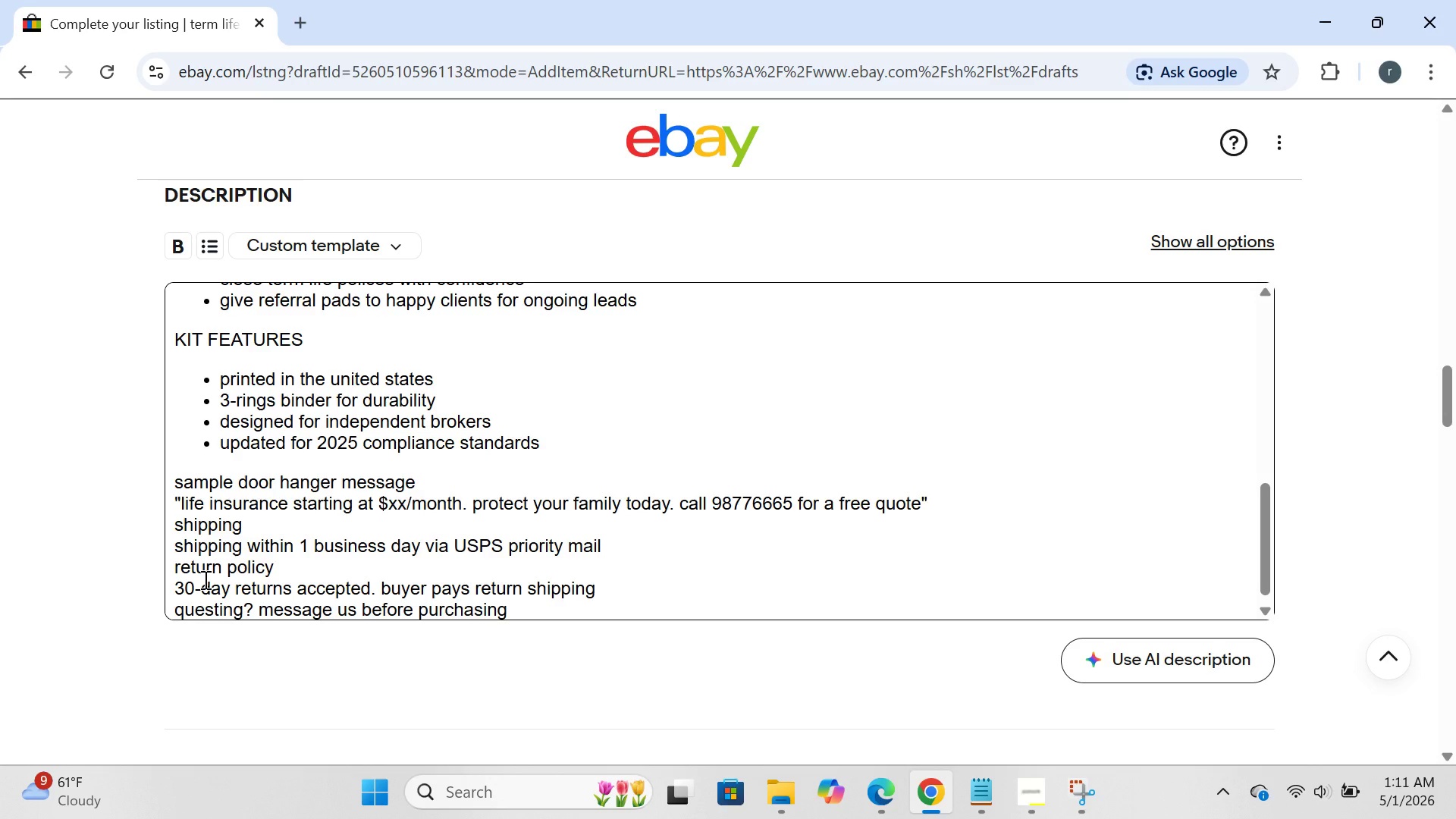 
key(Enter)
 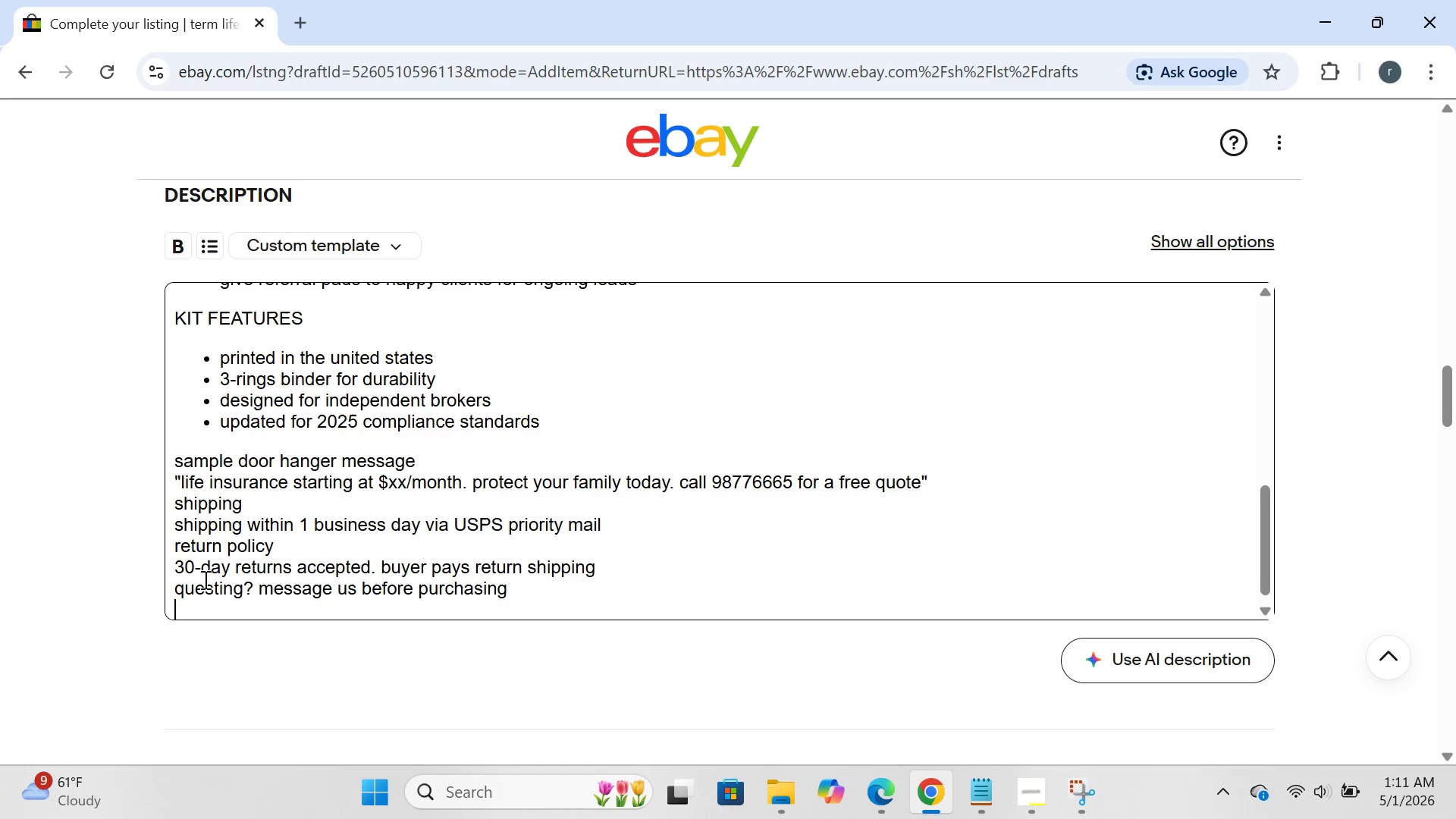 
type(inst)
 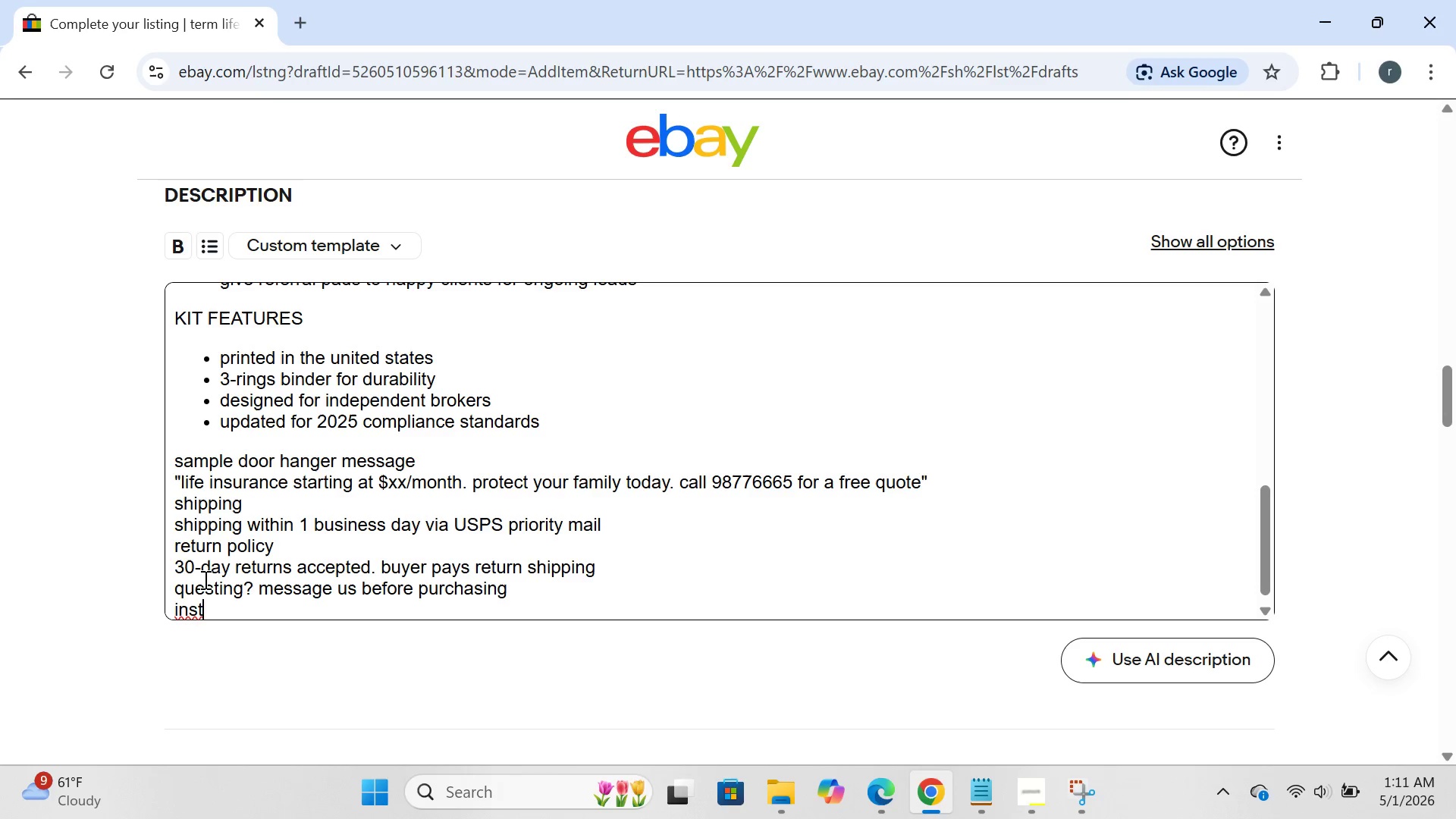 
key(Backspace)
type(ureflow media)
 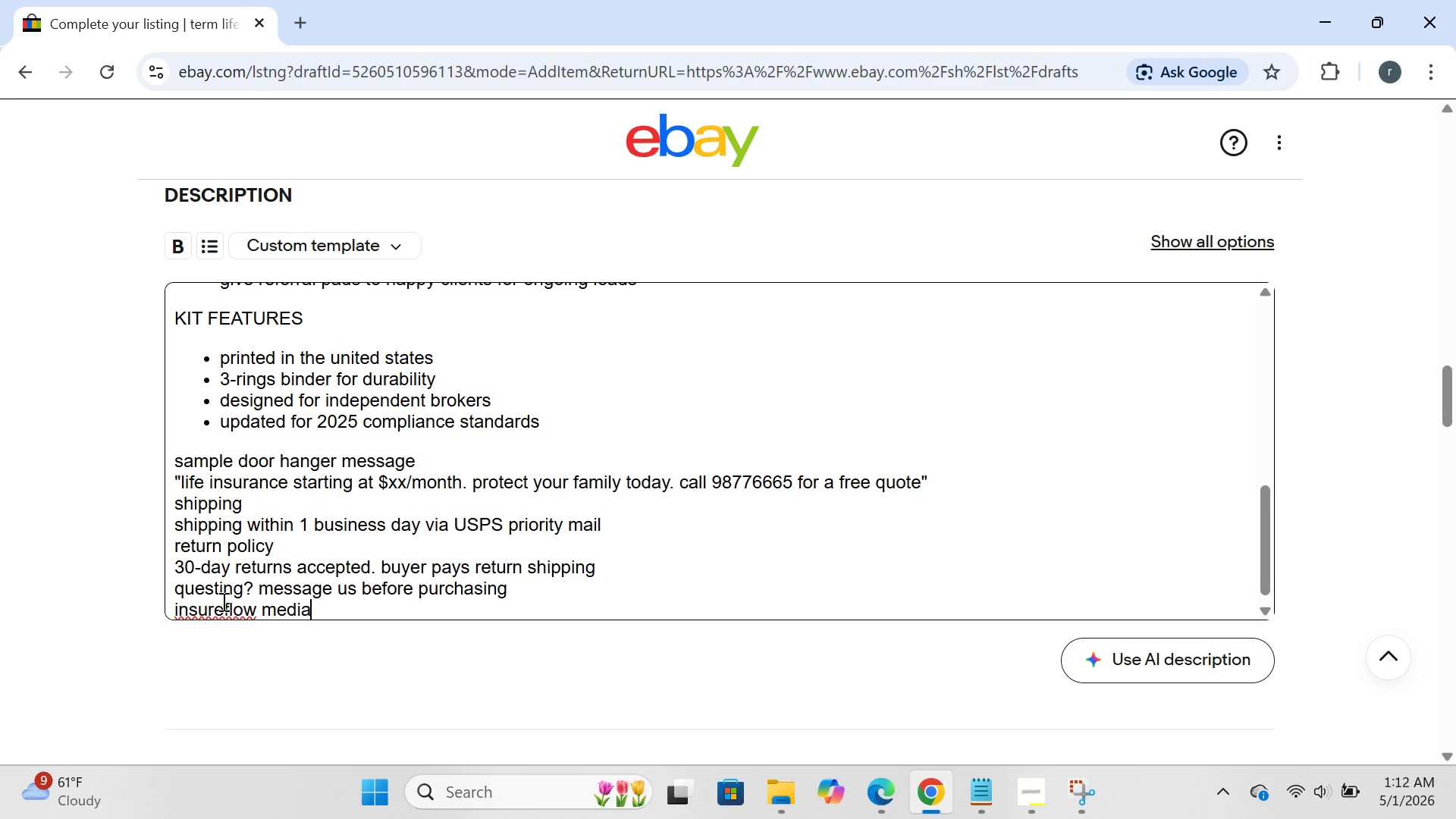 
left_click([225, 606])
 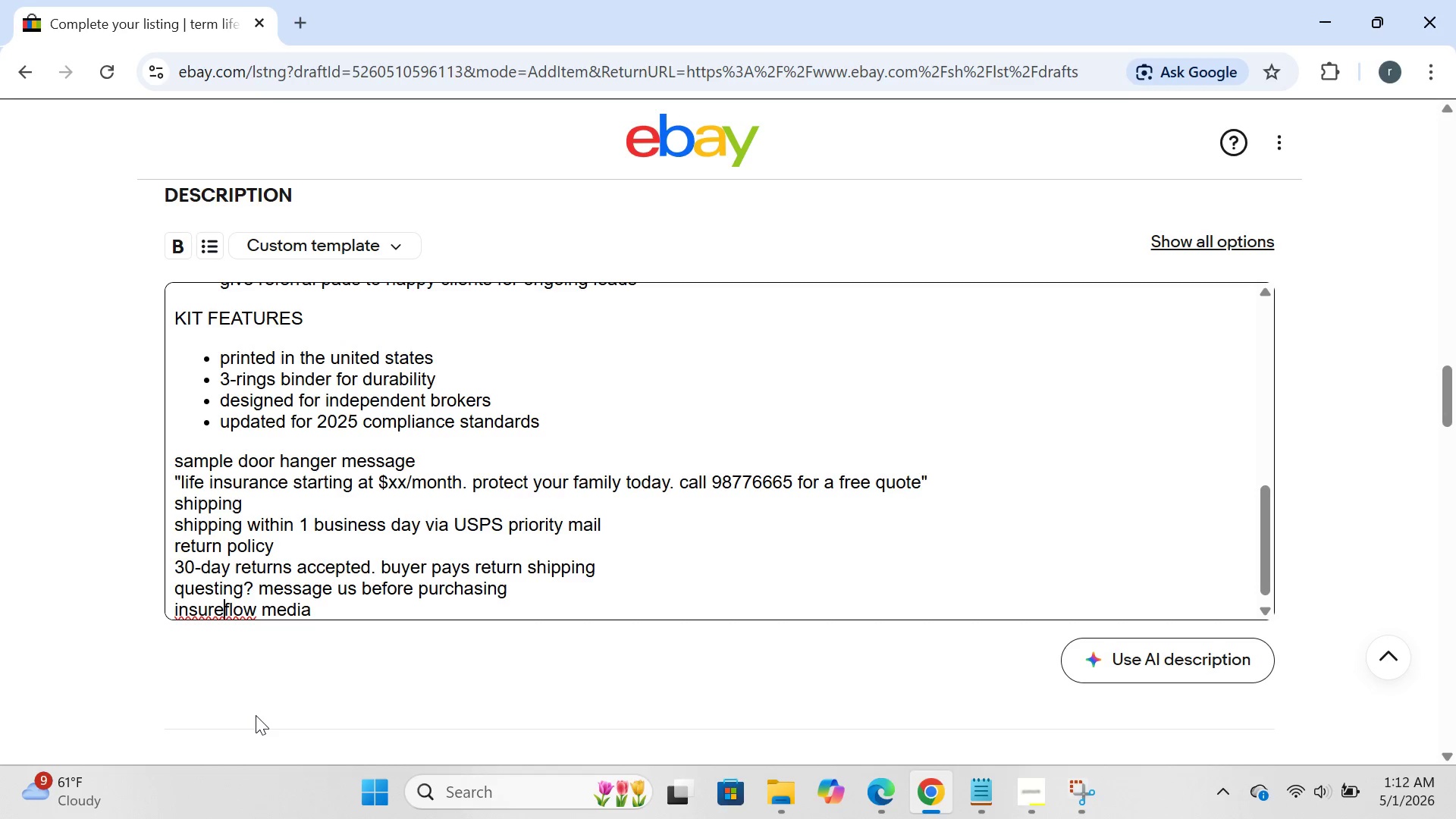 
key(Space)
 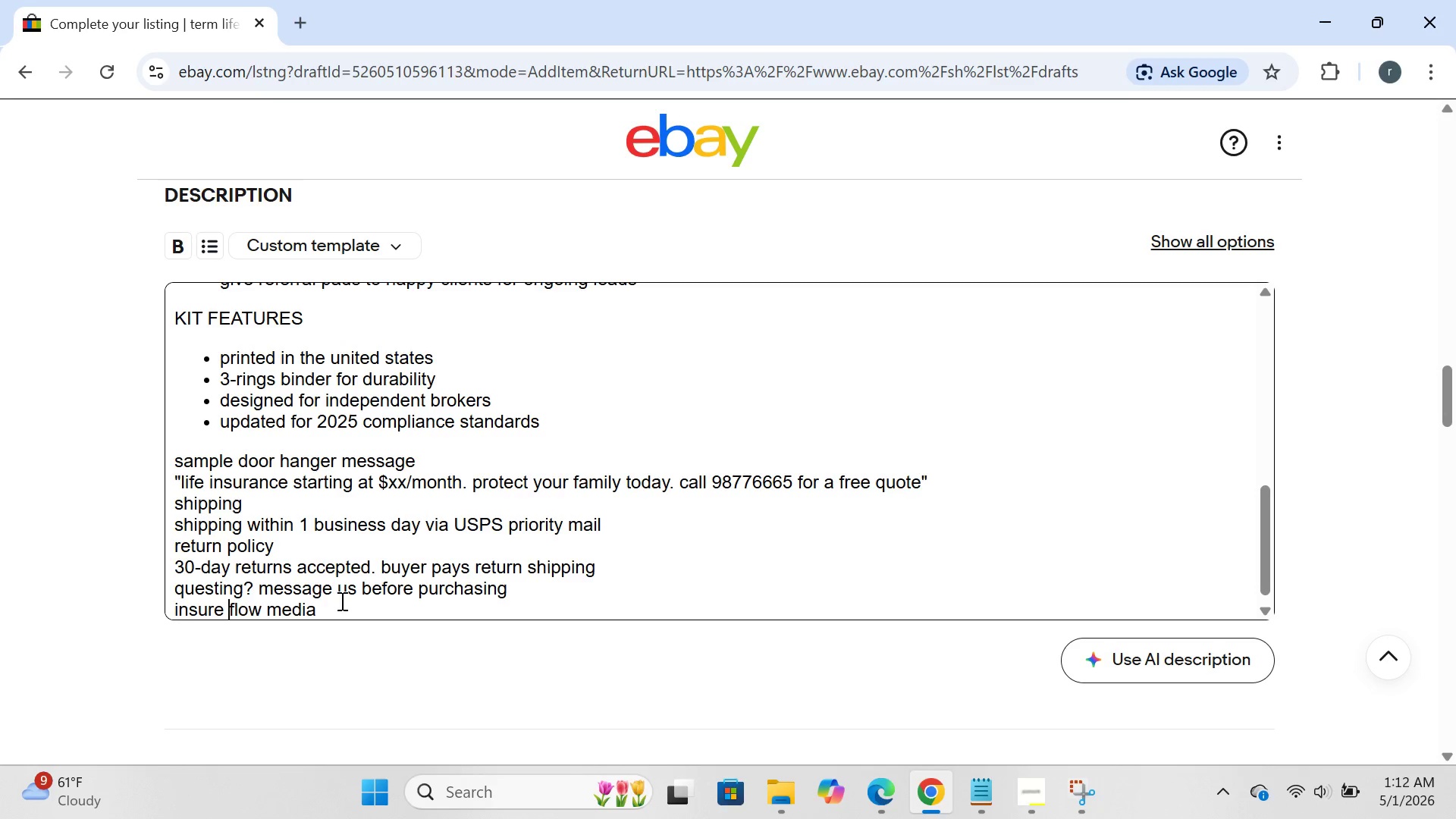 
left_click([340, 600])
 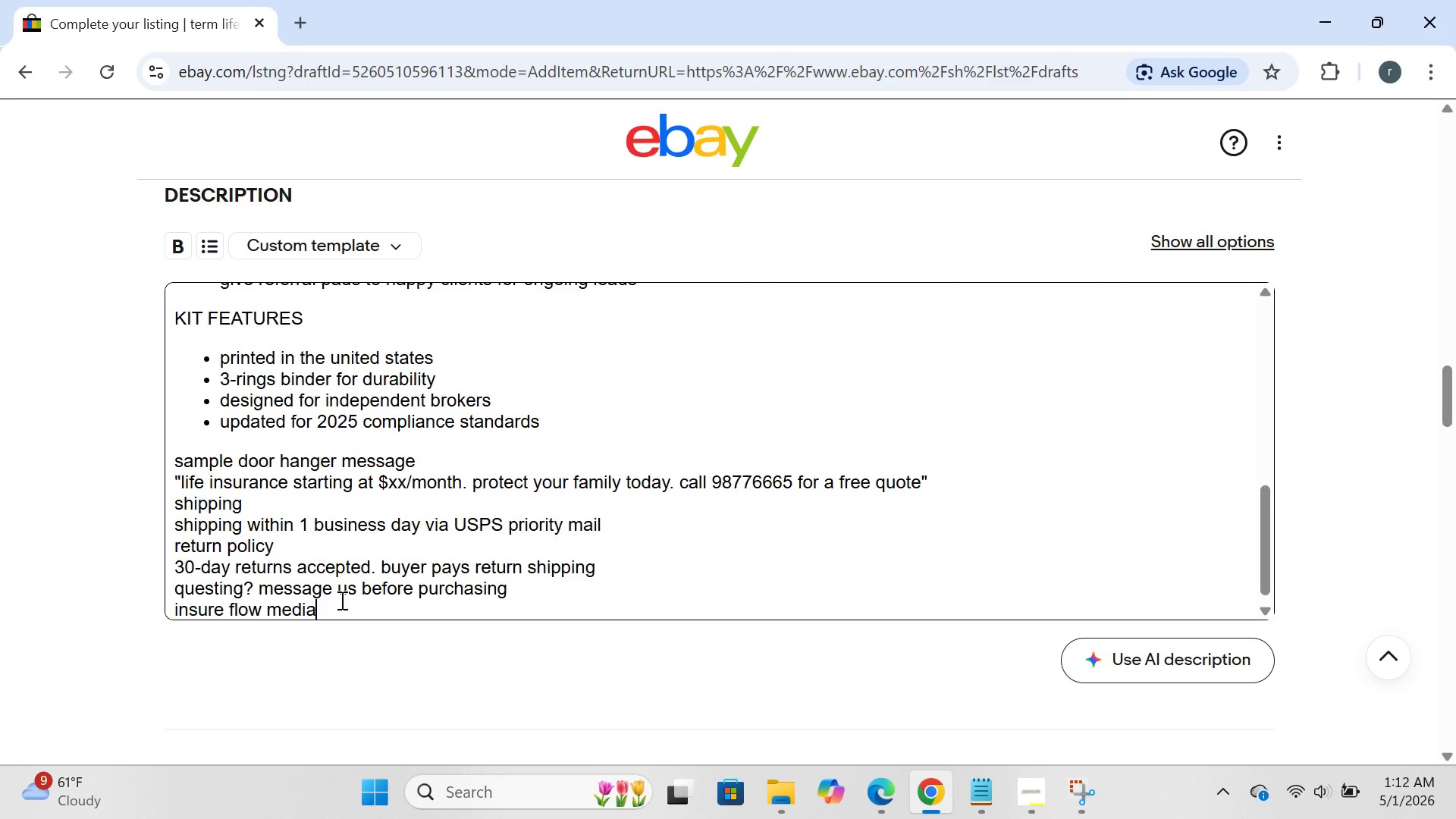 
key(Enter)
 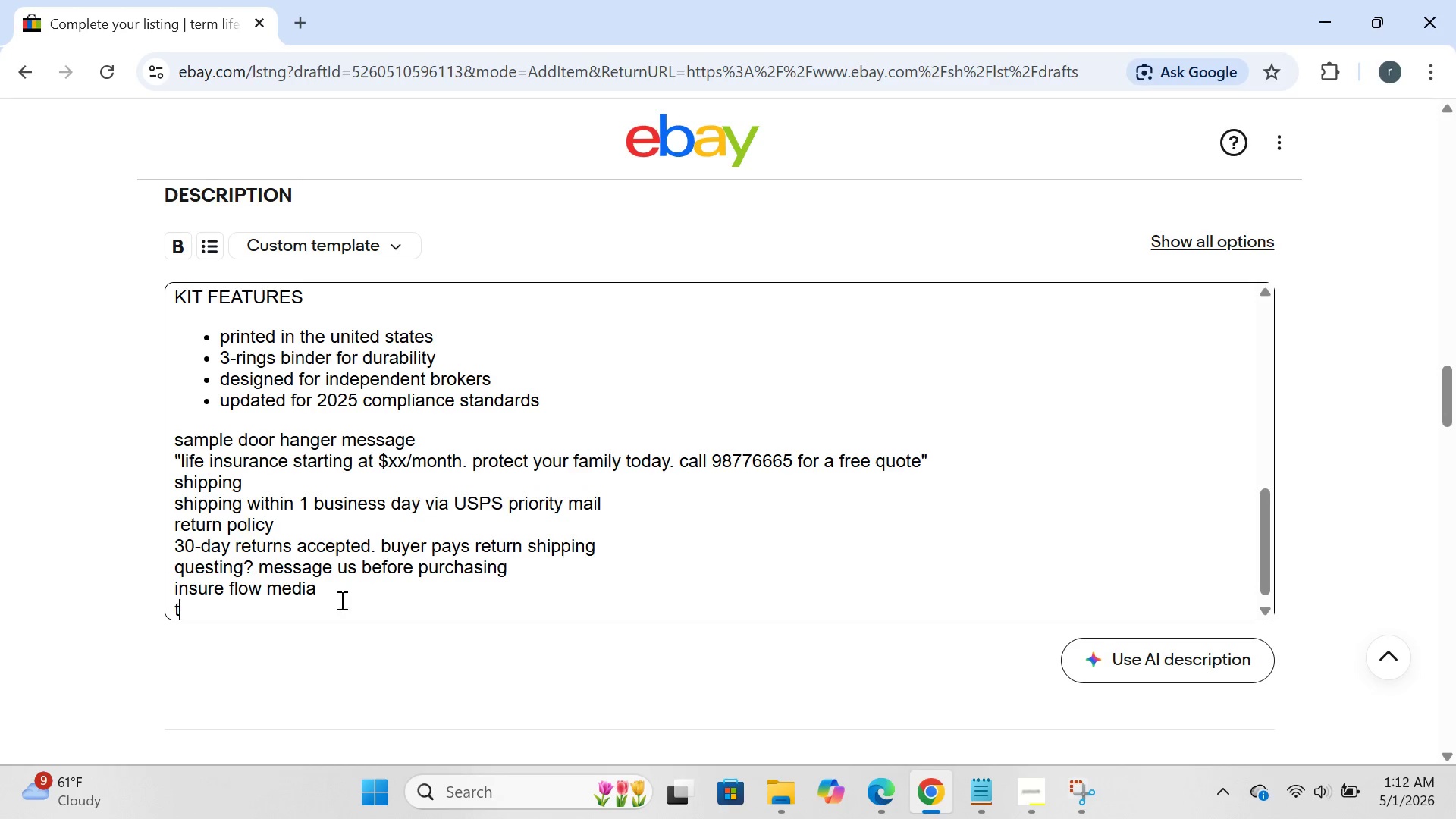 
type(trusted by 5,000_)
key(Backspace)
type(+ ind)
 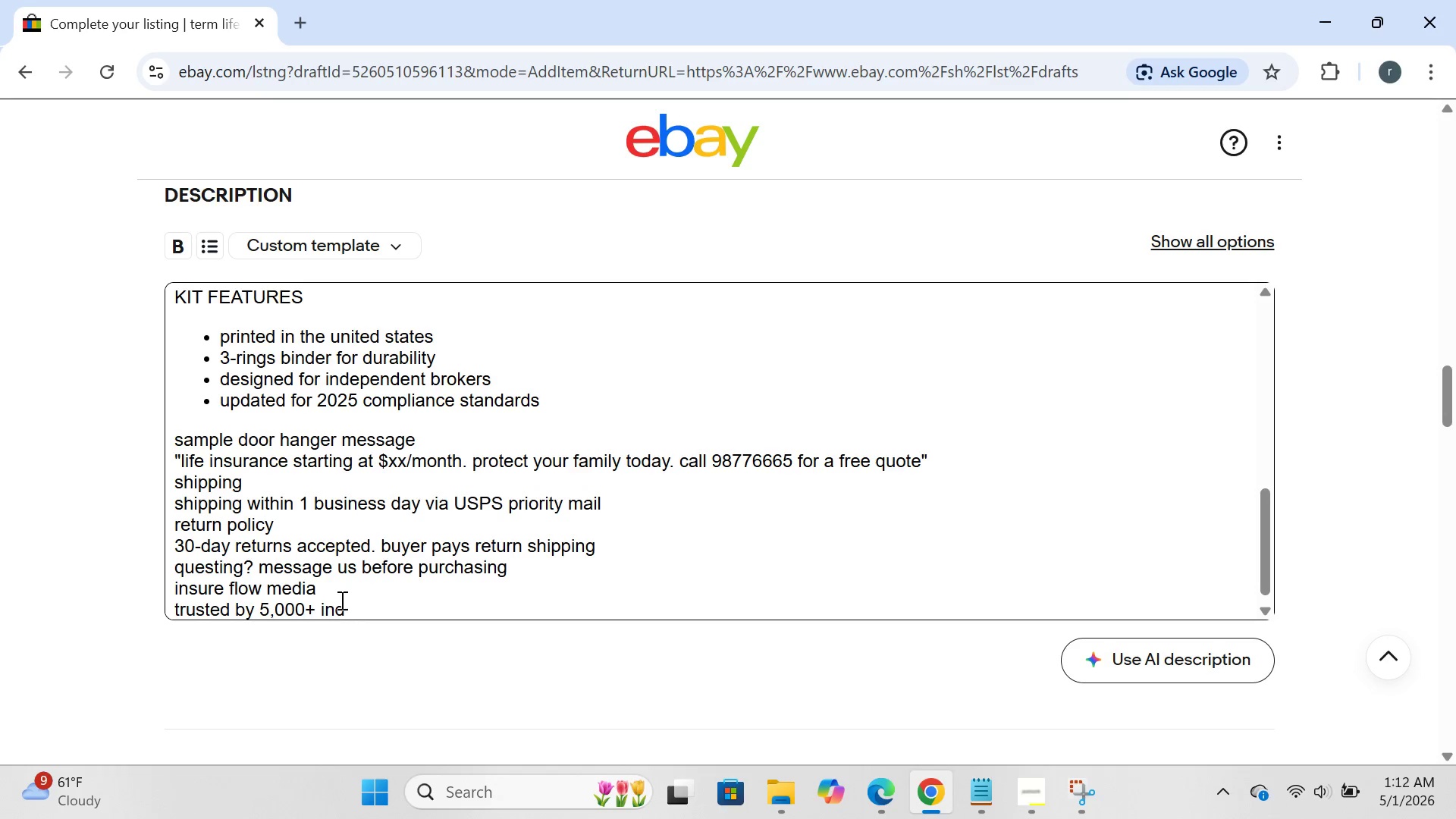 
type(r)
key(Backspace)
type(ependent brokers.)
 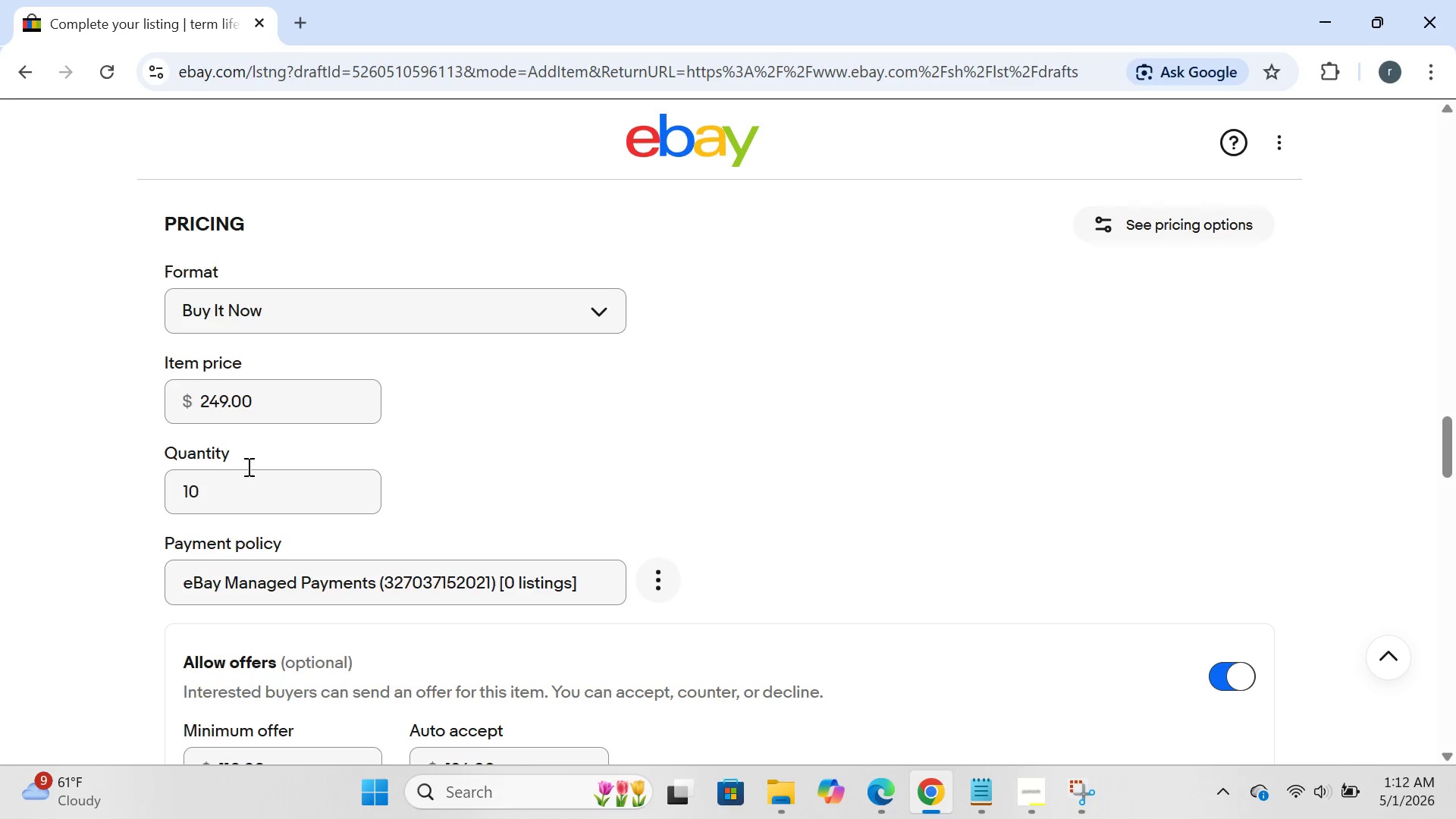 
left_click([256, 385])
 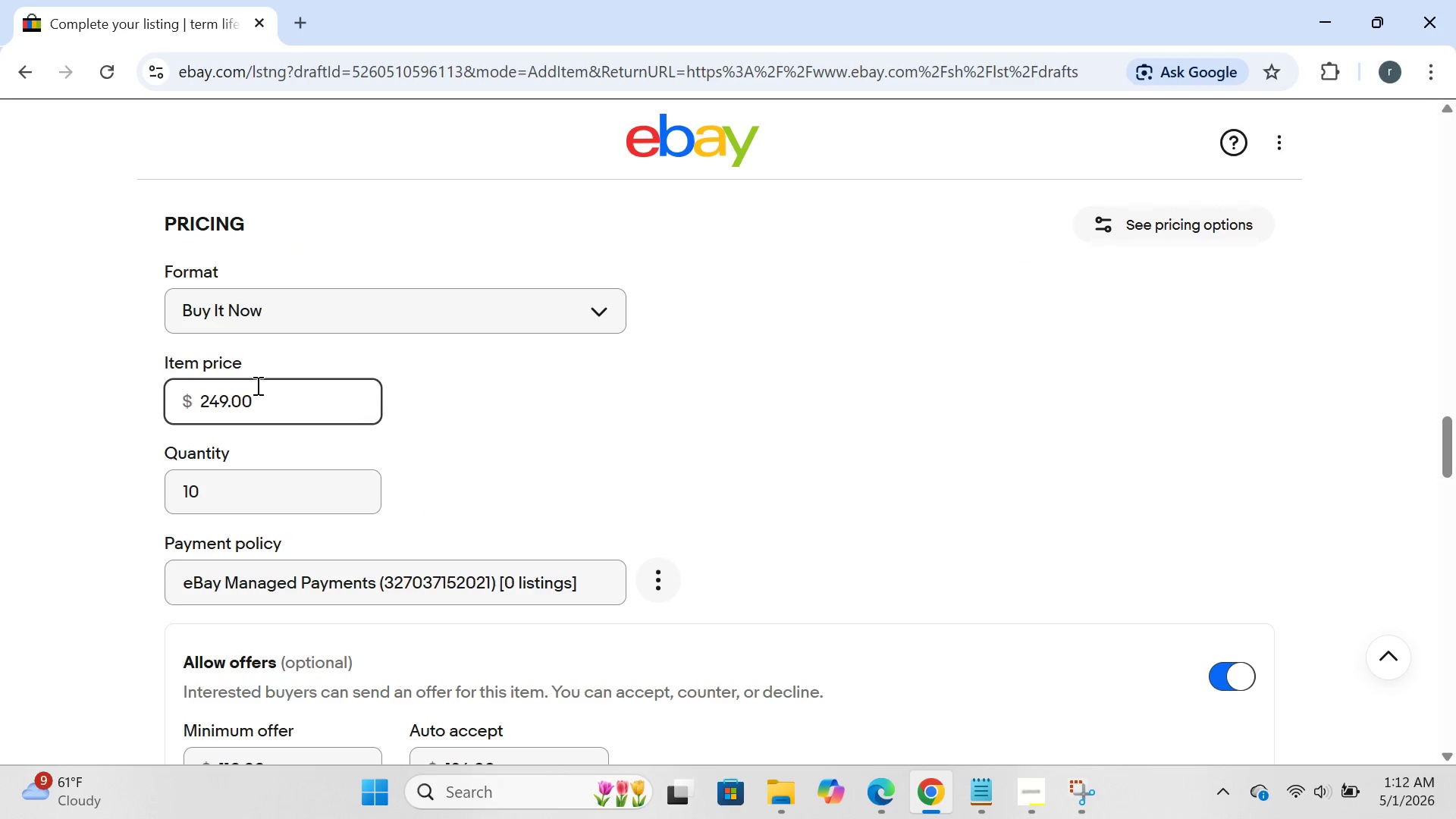 
hold_key(key=Backspace, duration=0.89)
 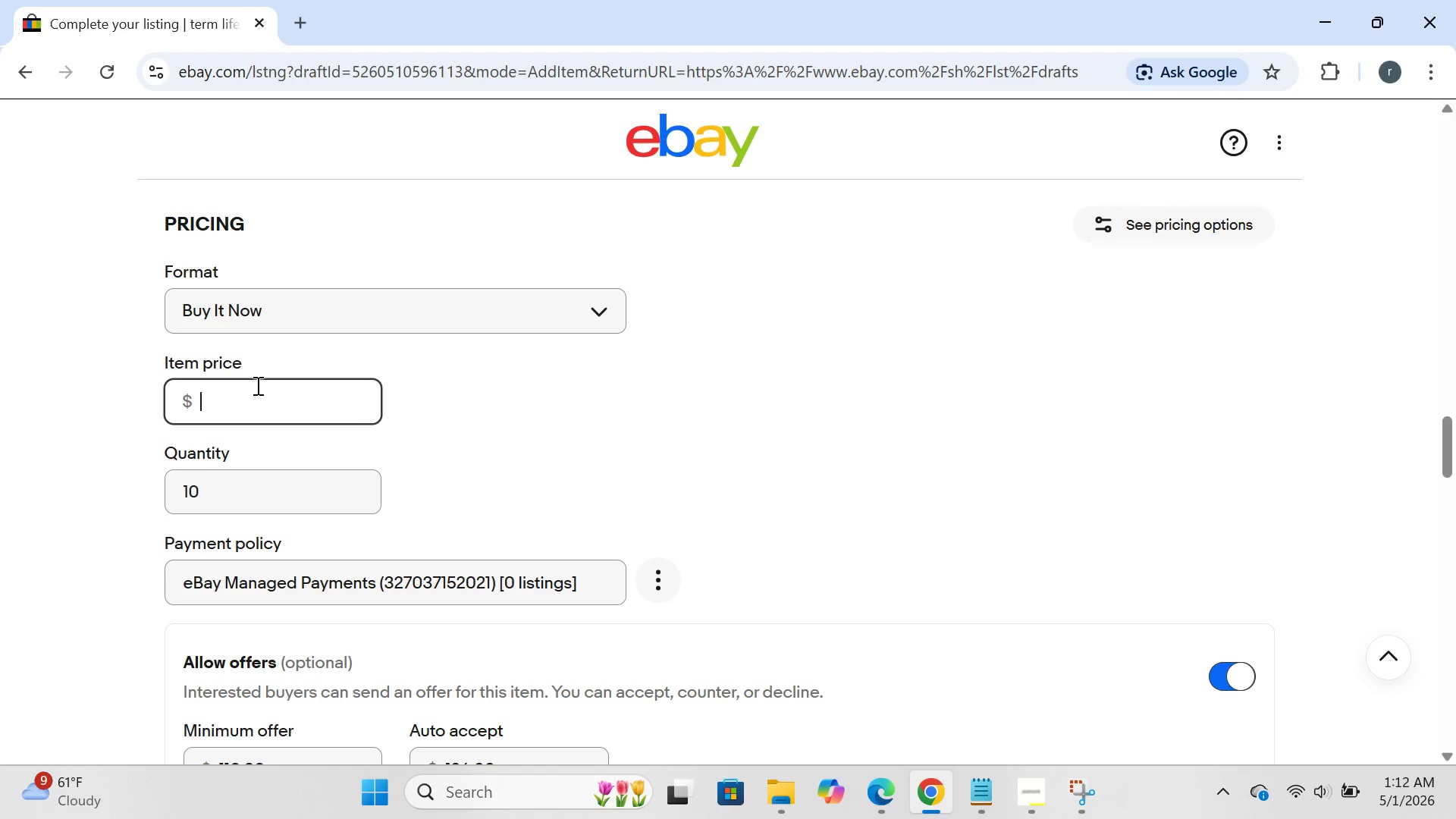 
hold_key(key=Backspace, duration=6.77)
 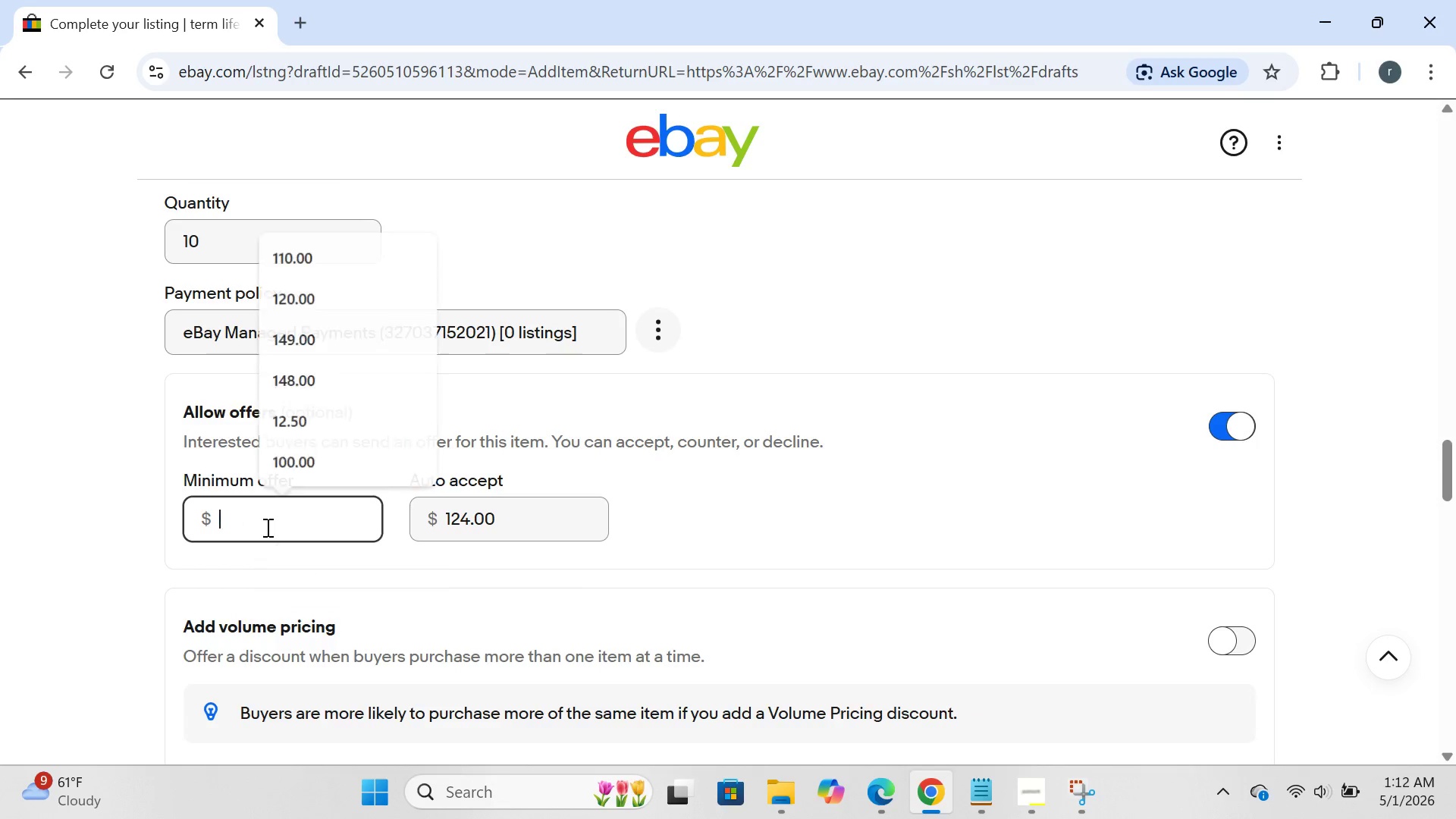 
type(79.00)
 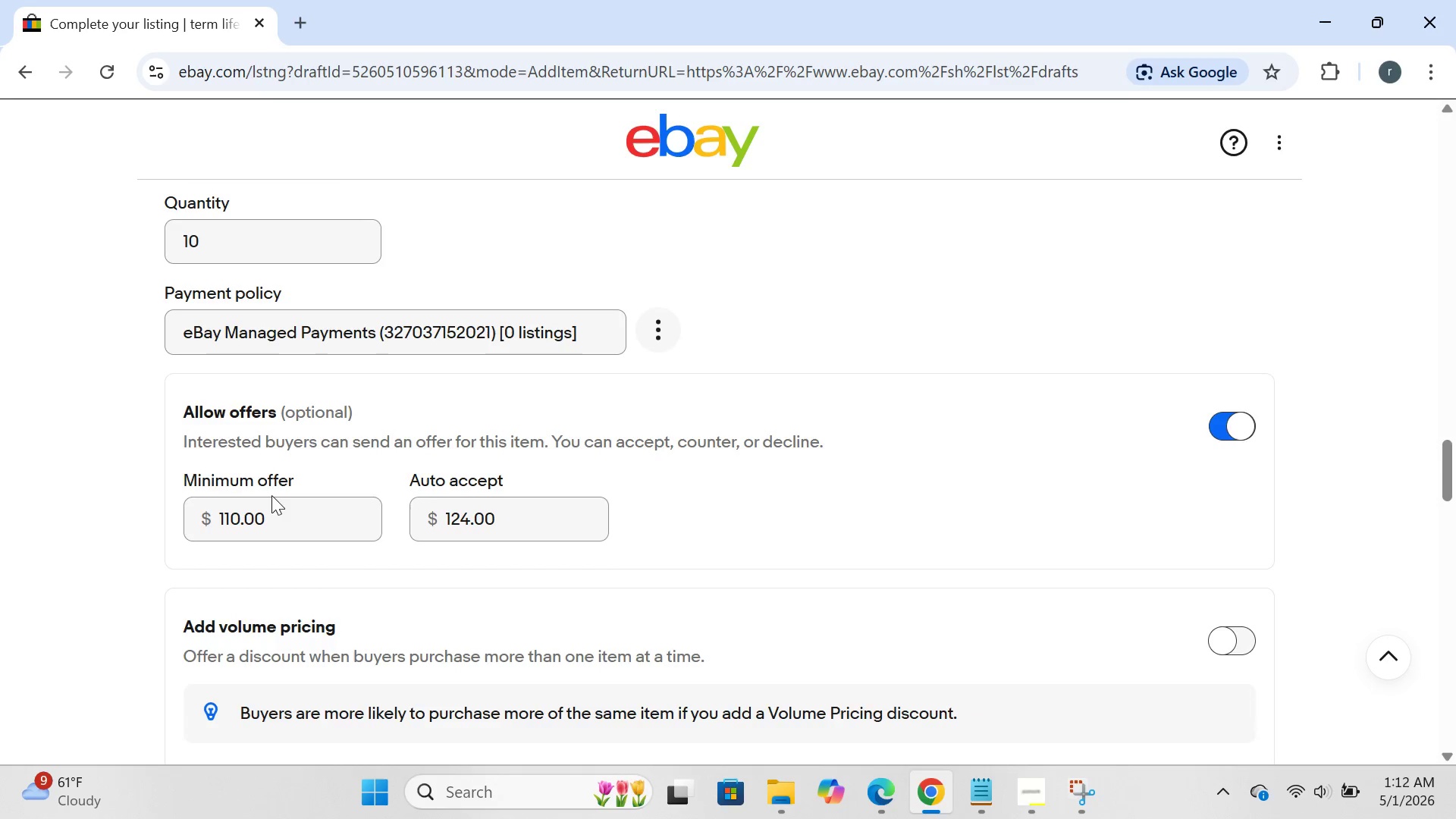 
left_click([266, 527])
 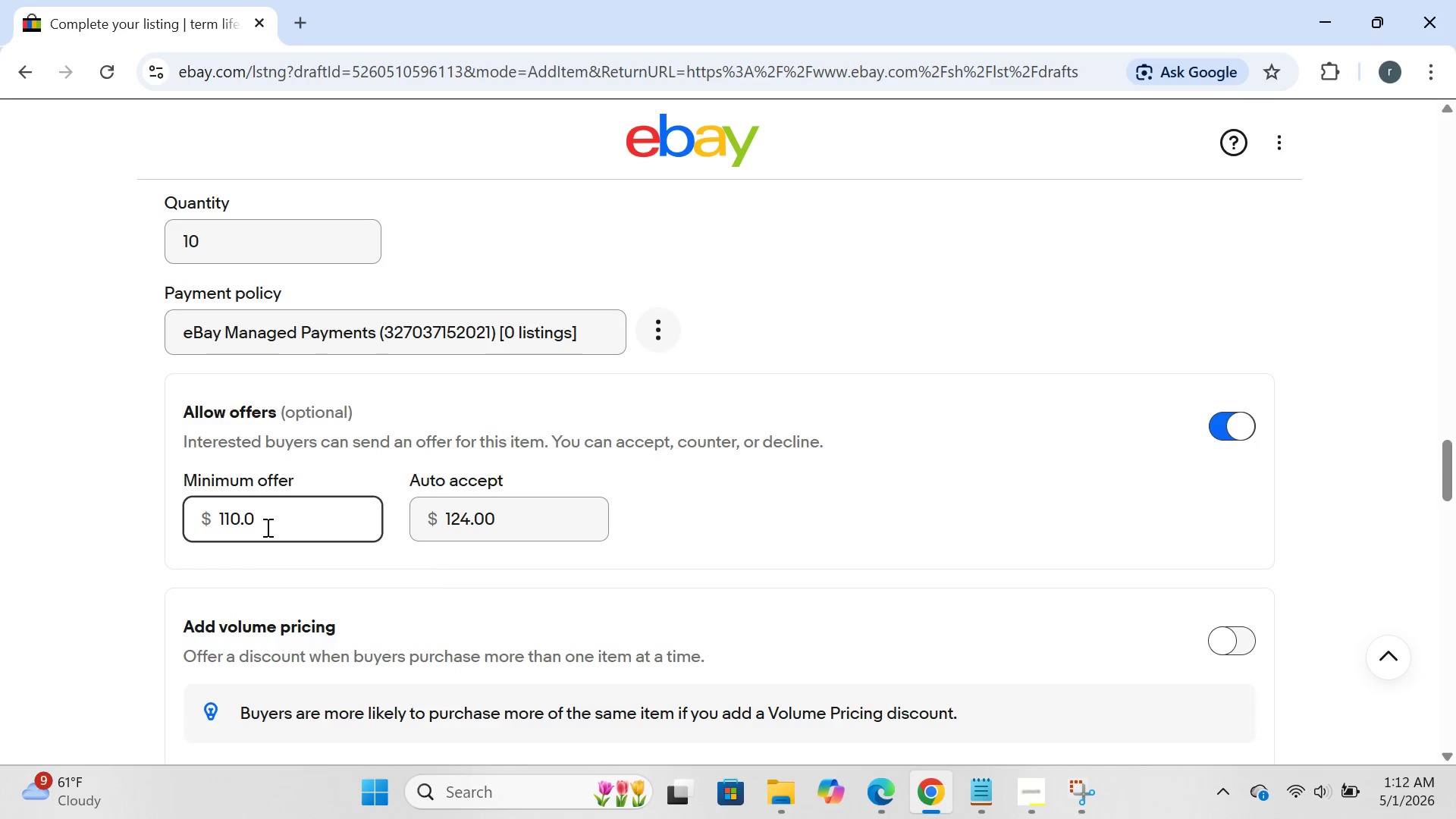 
hold_key(key=Backspace, duration=0.86)
 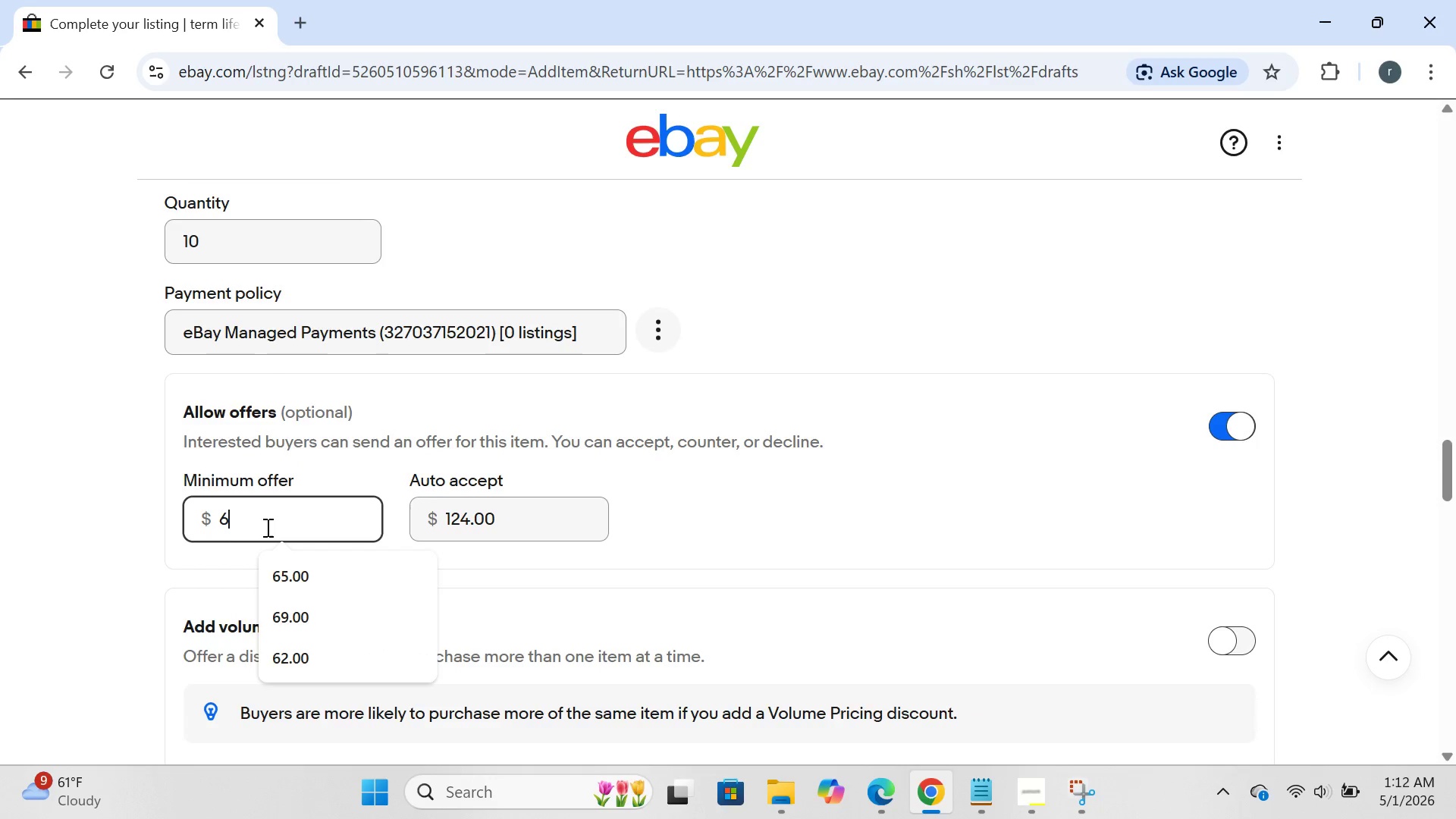 
type(67.00)
 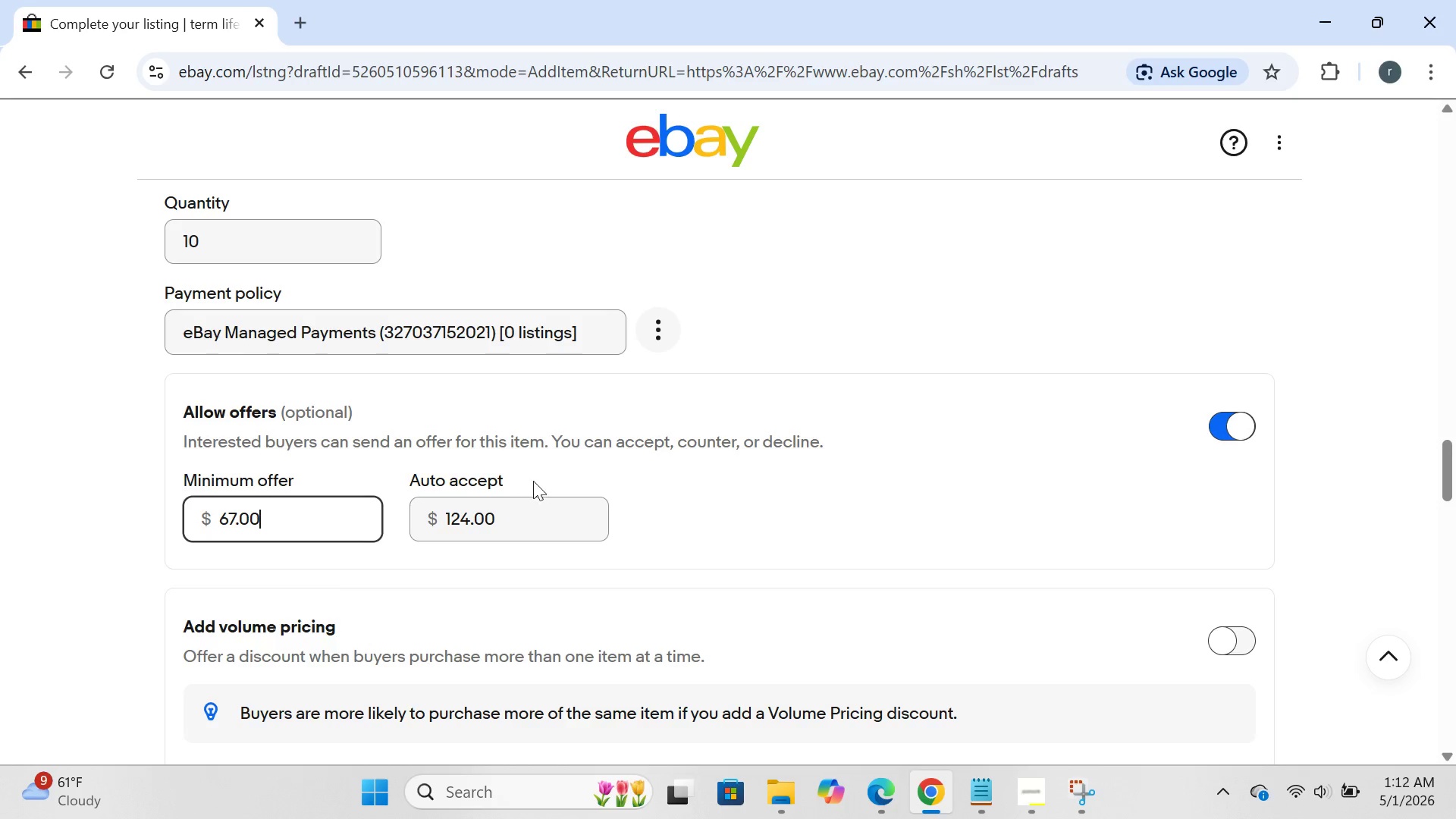 
left_click([510, 510])
 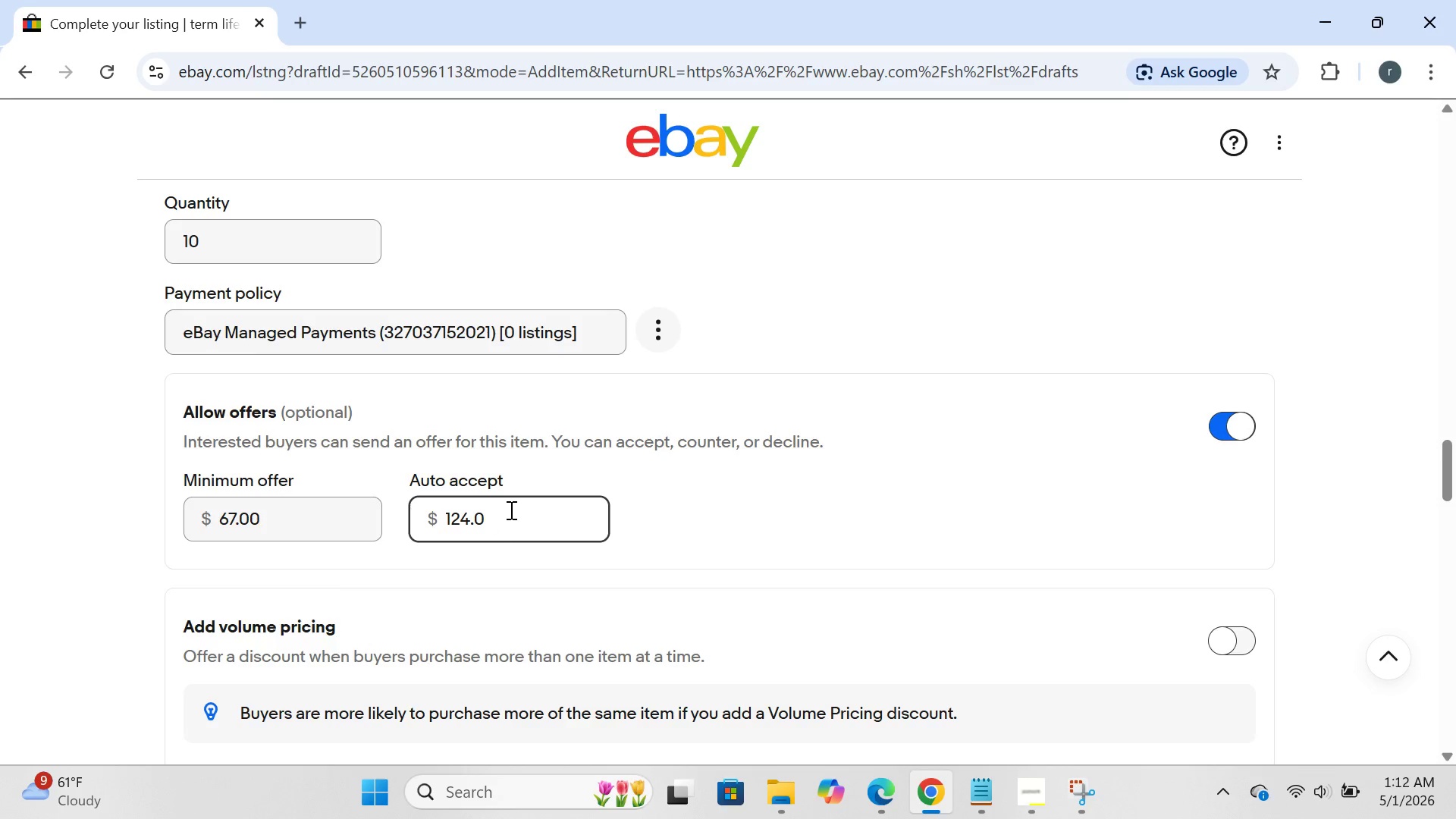 
hold_key(key=Backspace, duration=0.86)
 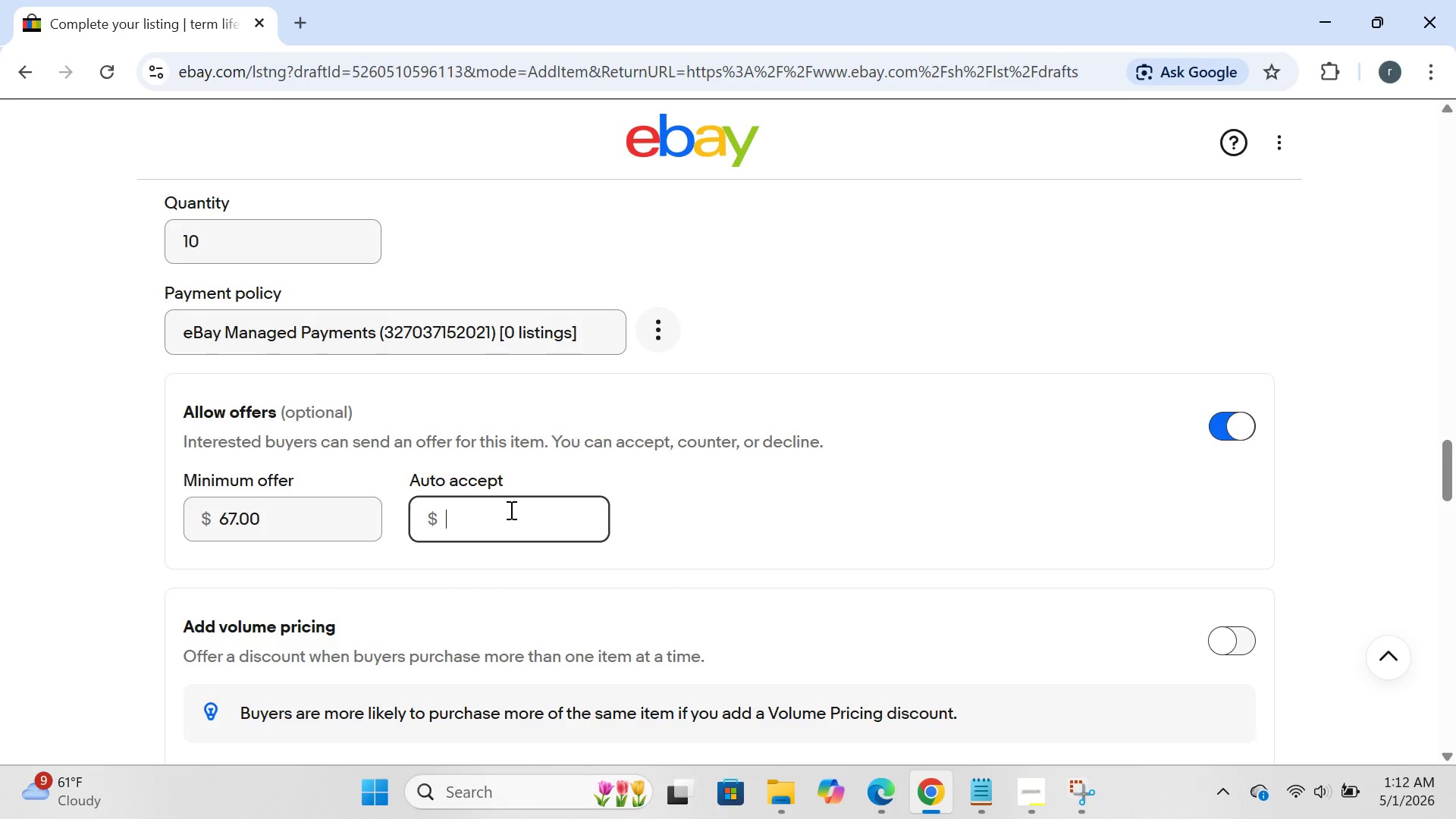 
hold_key(key=Backspace, duration=12.0)
 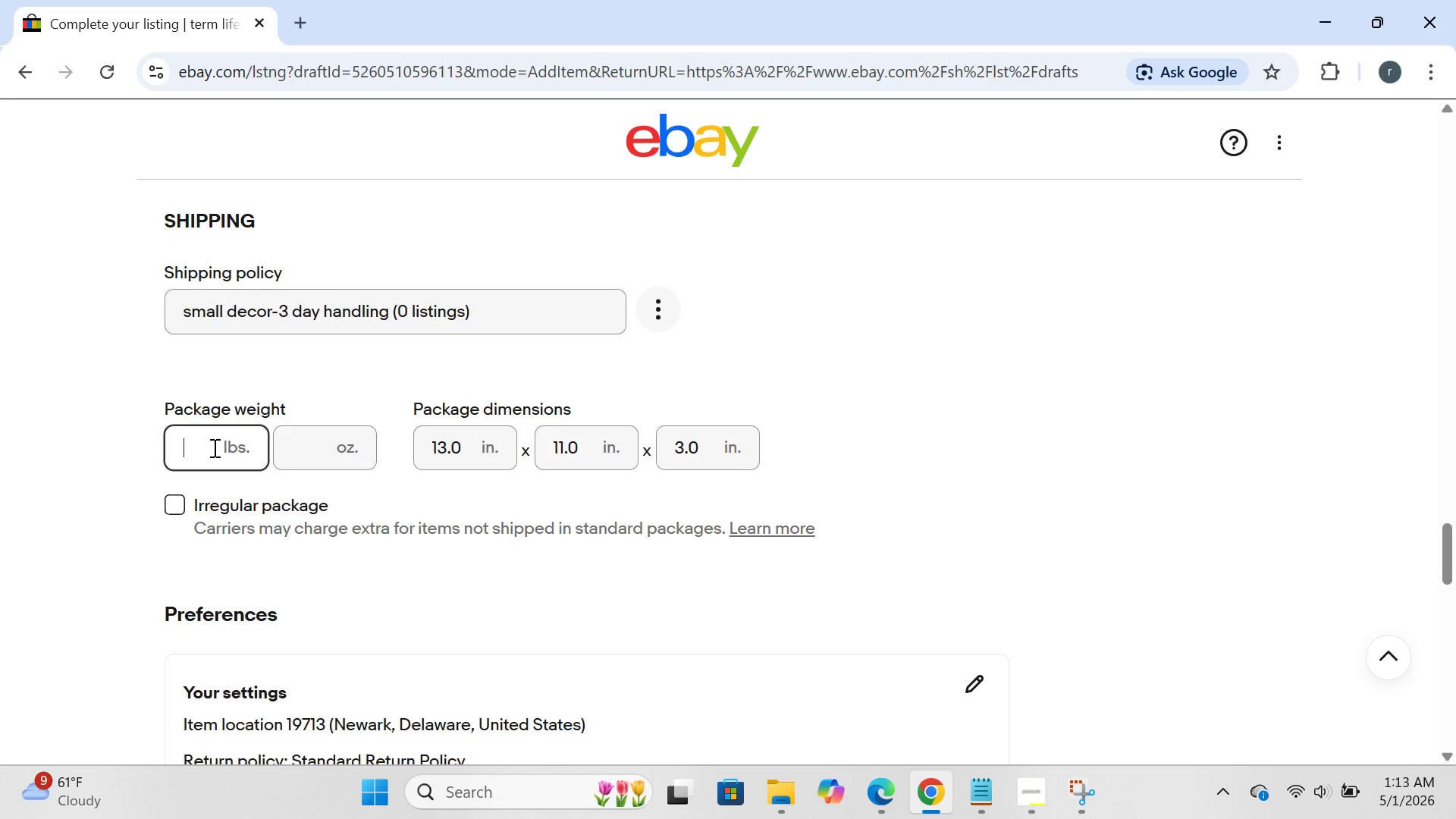 
type(75.00)
 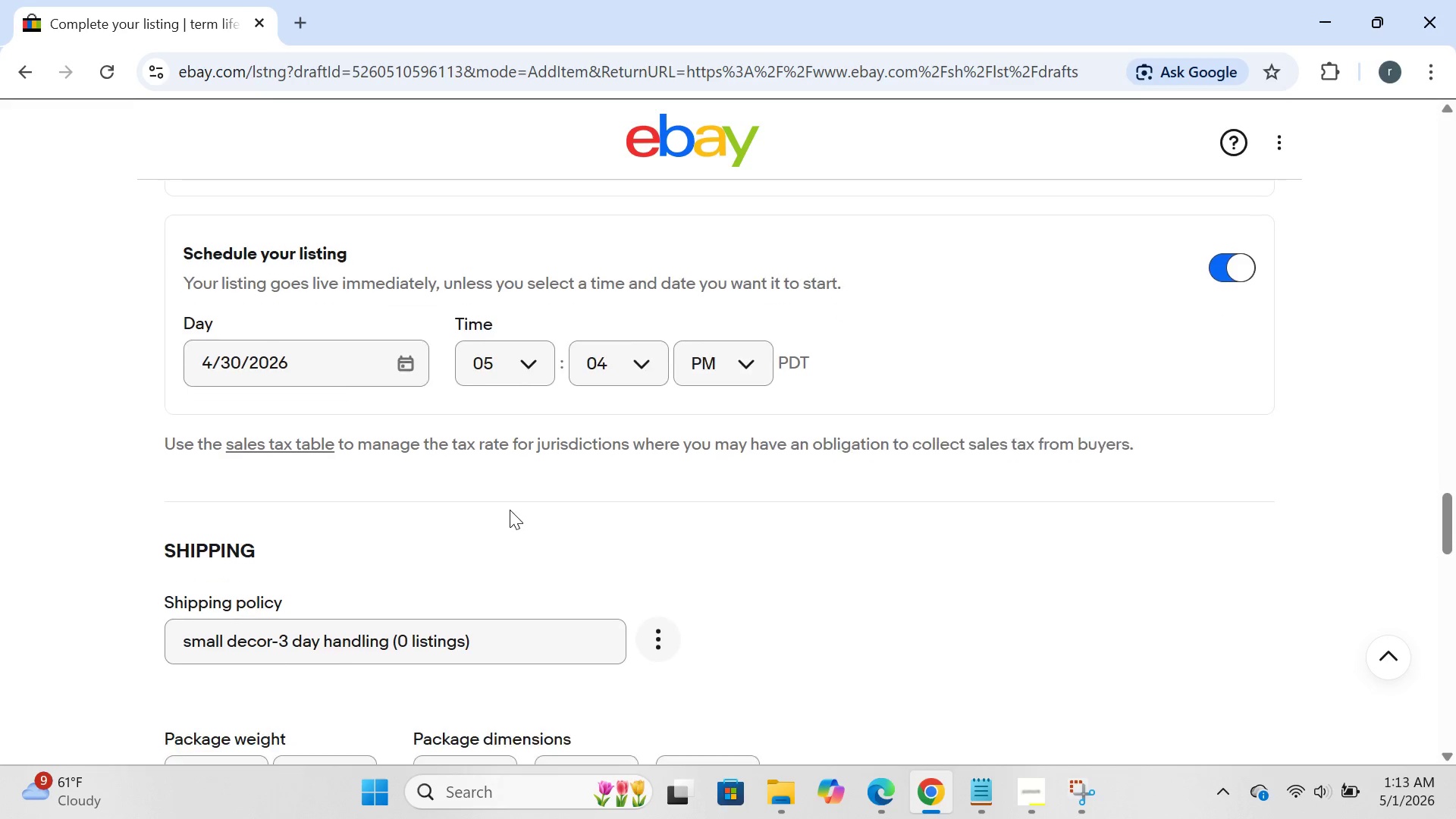 
left_click([213, 447])
 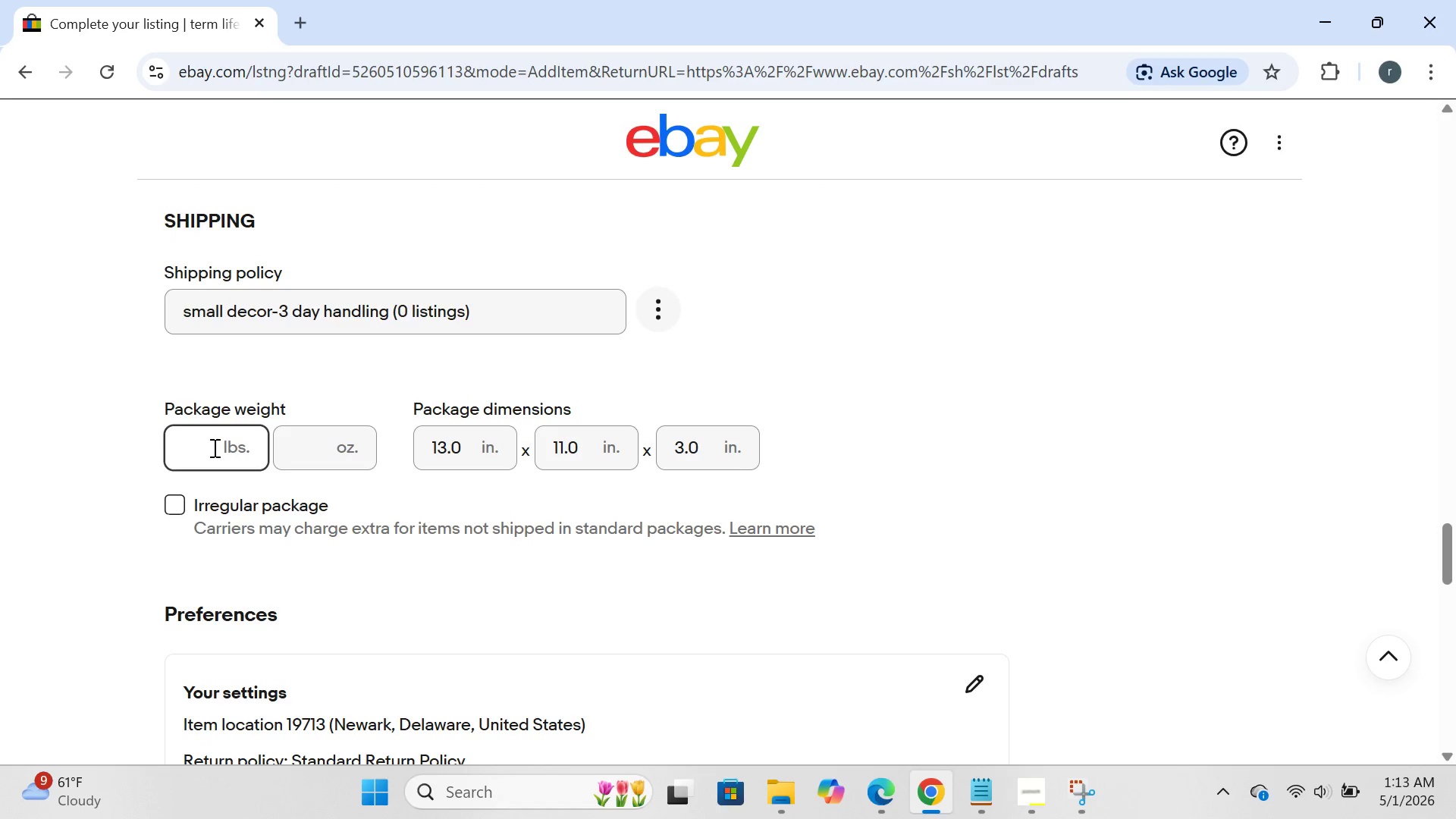 
type(12)
 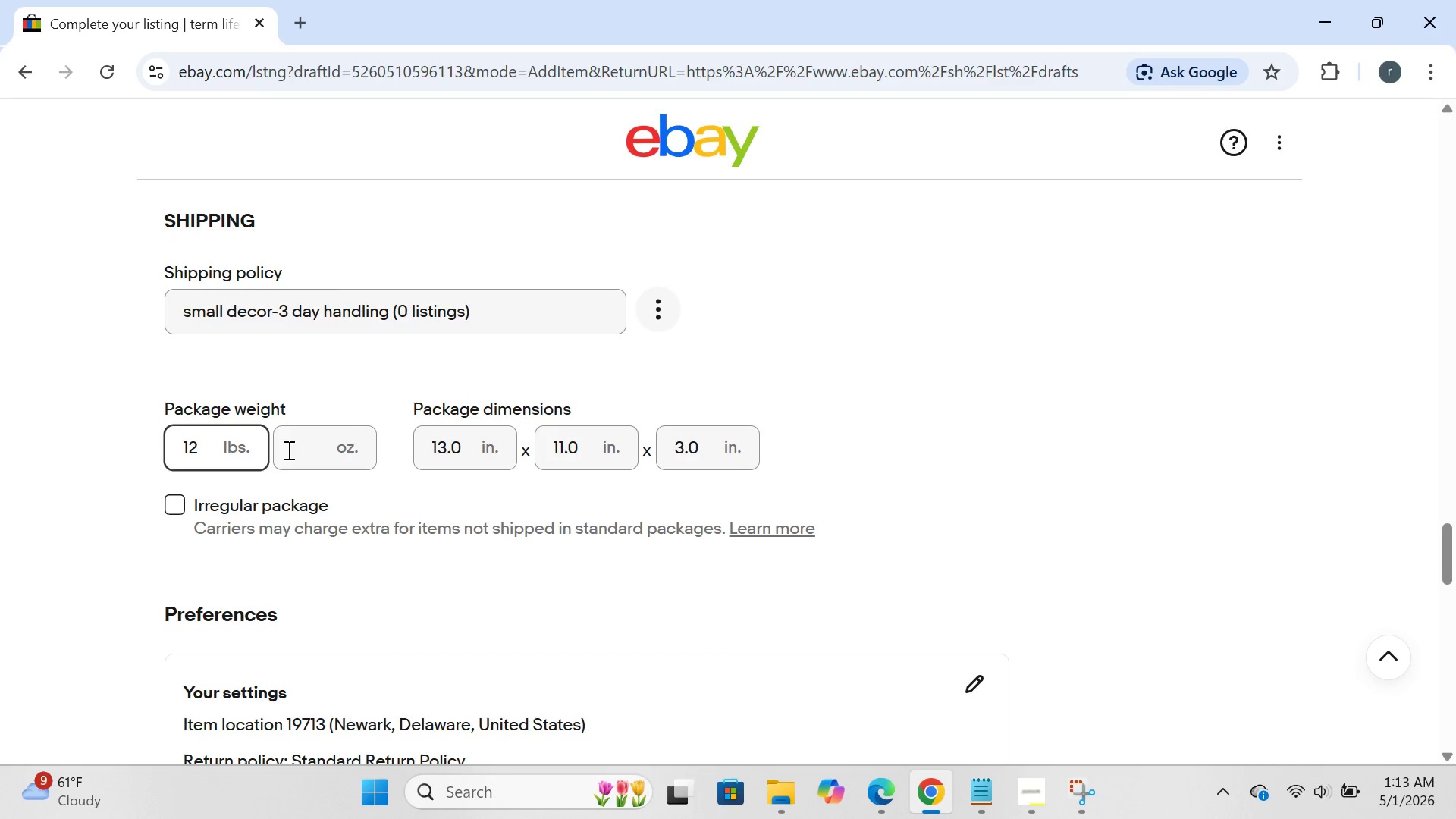 
key(Backspace)
 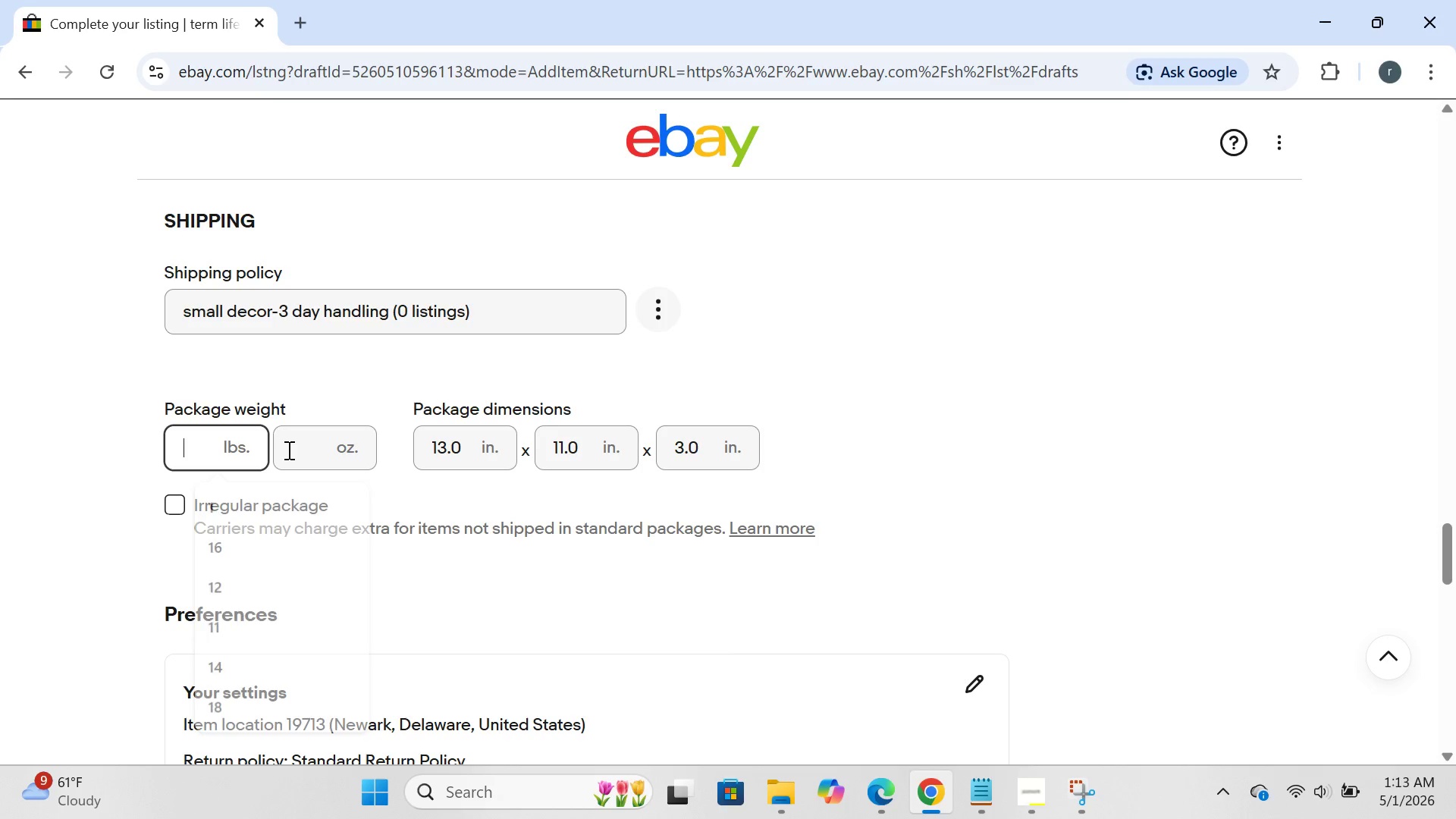 
key(Backspace)
 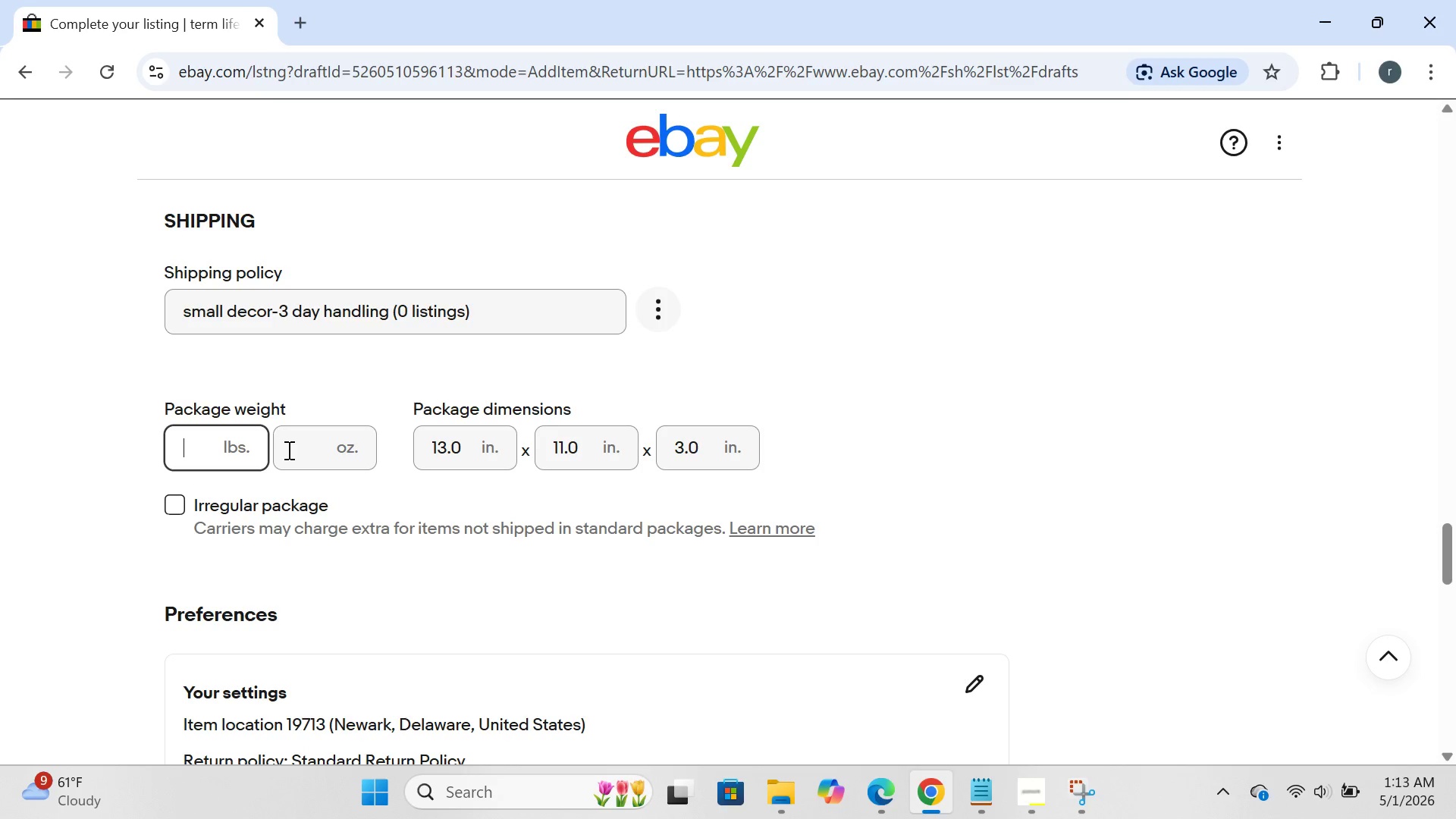 
key(1)
 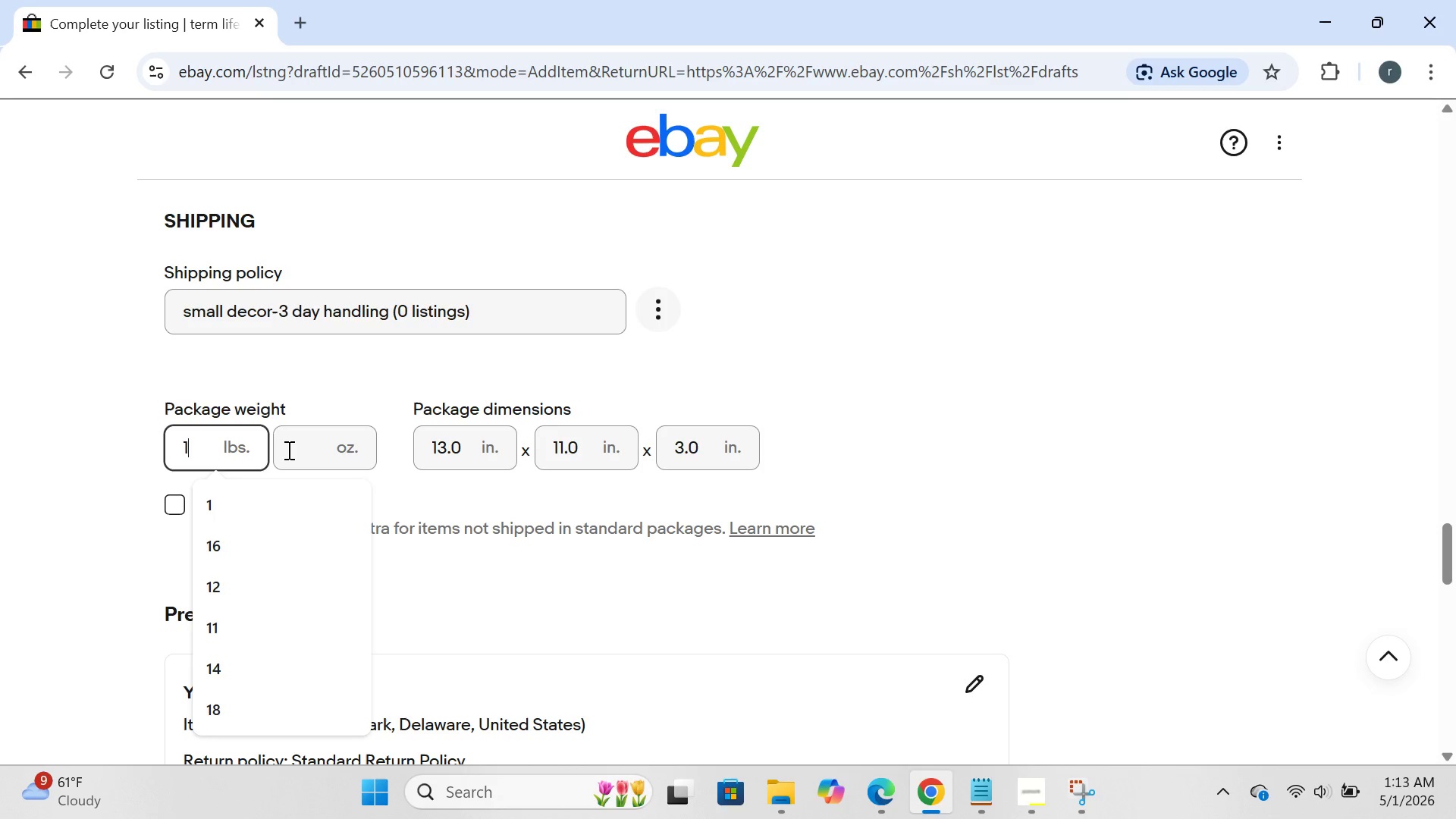 
left_click([287, 450])
 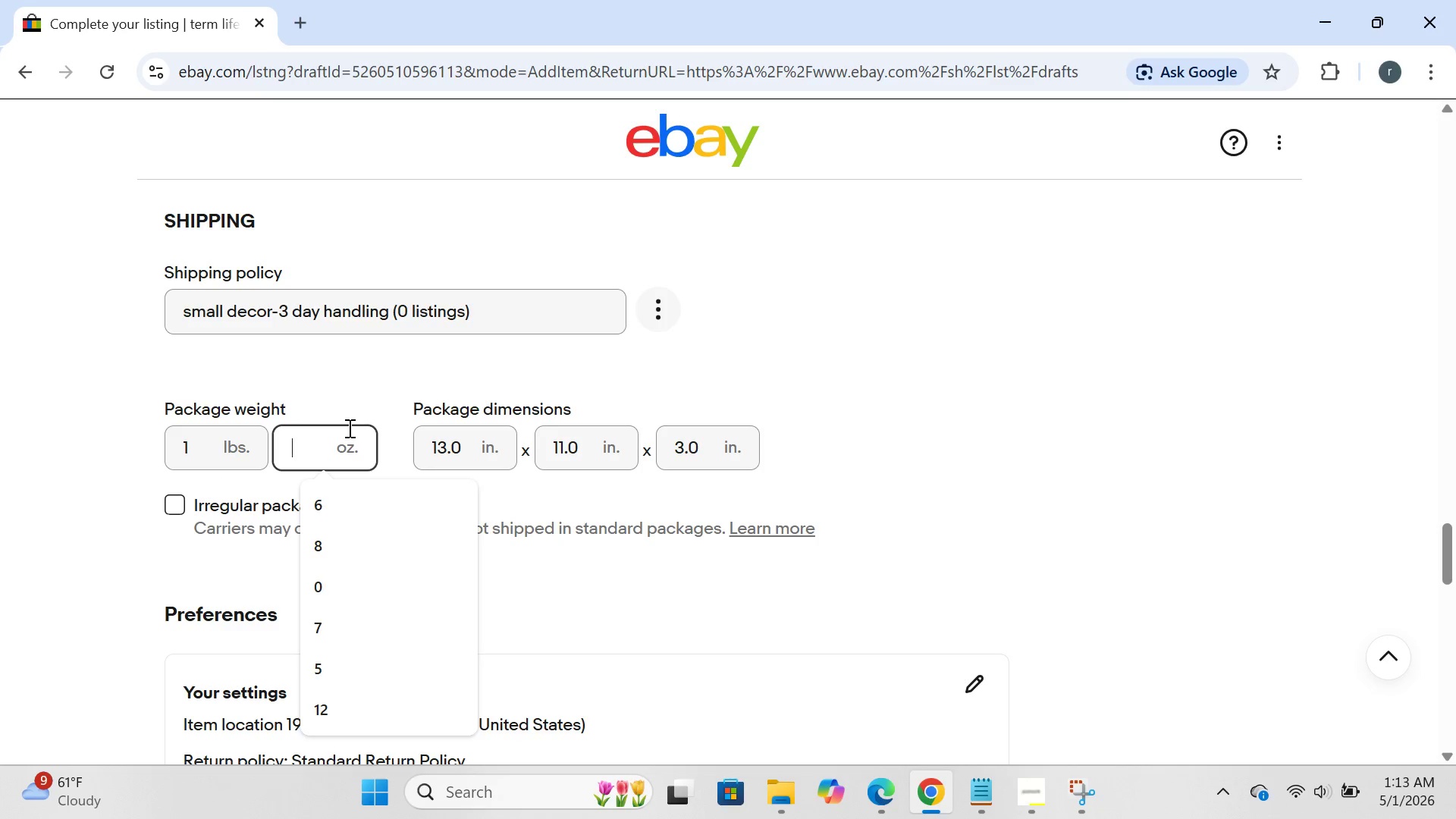 
key(8)
 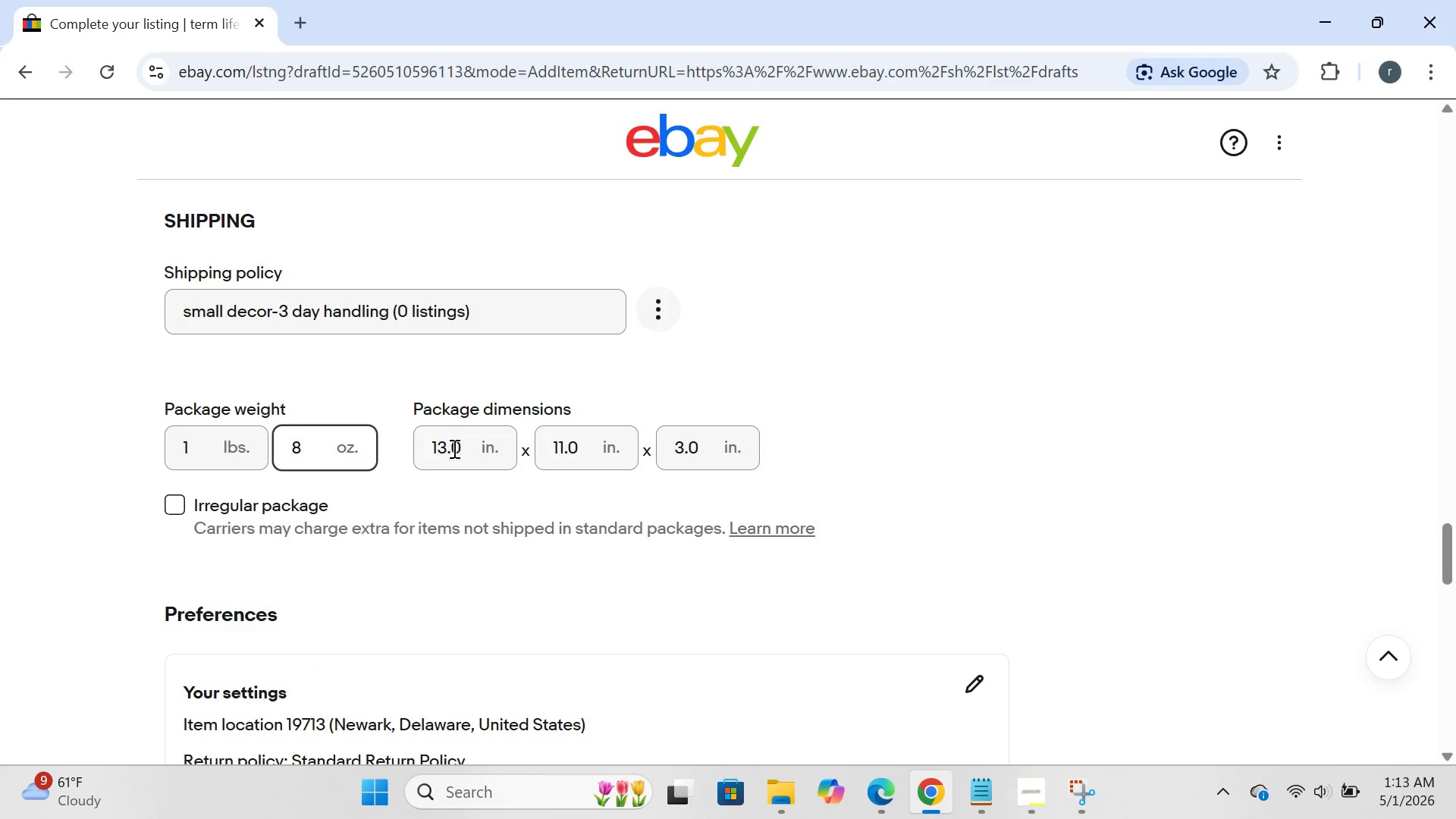 
left_click([469, 453])
 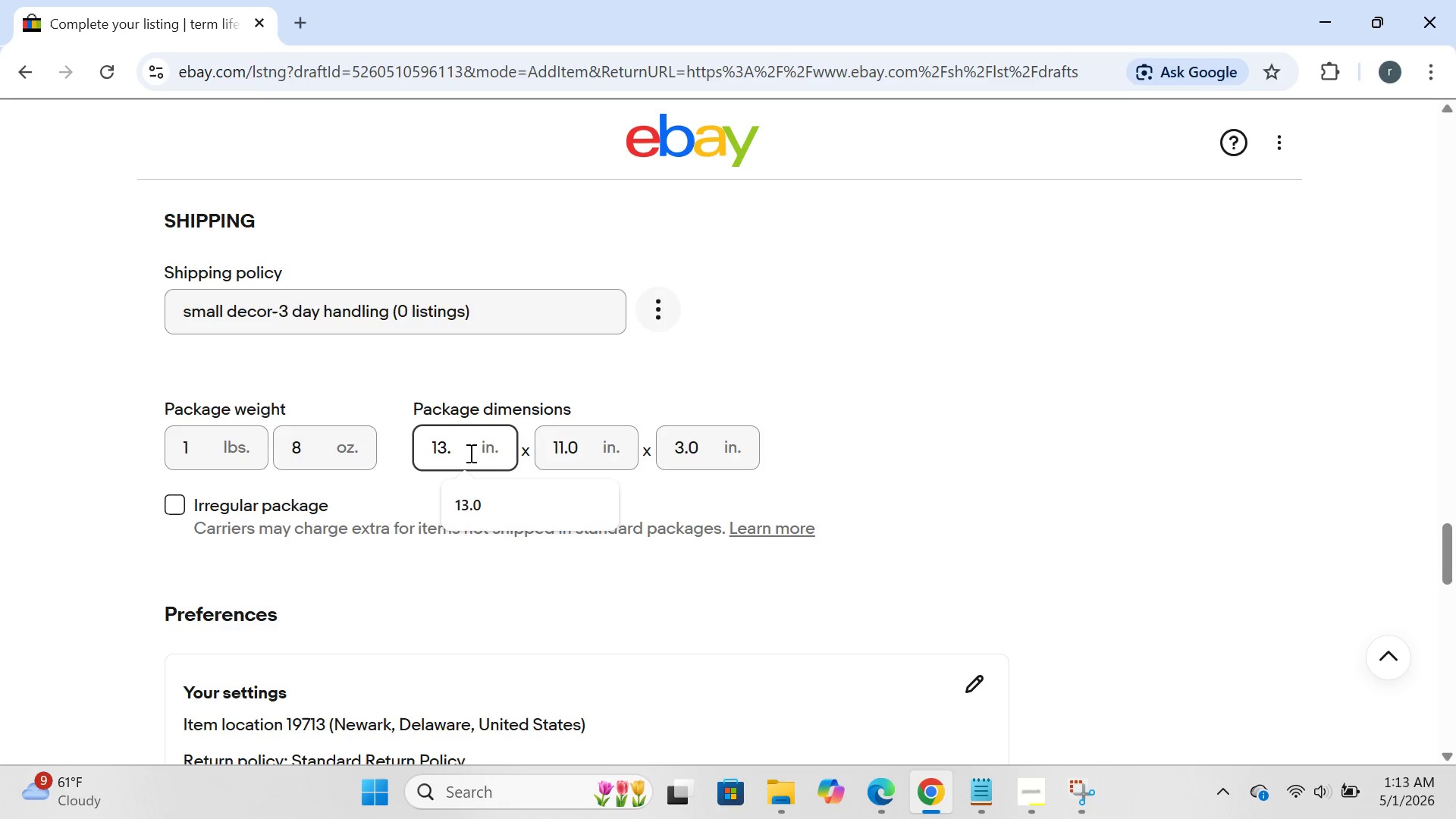 
key(Backspace)
 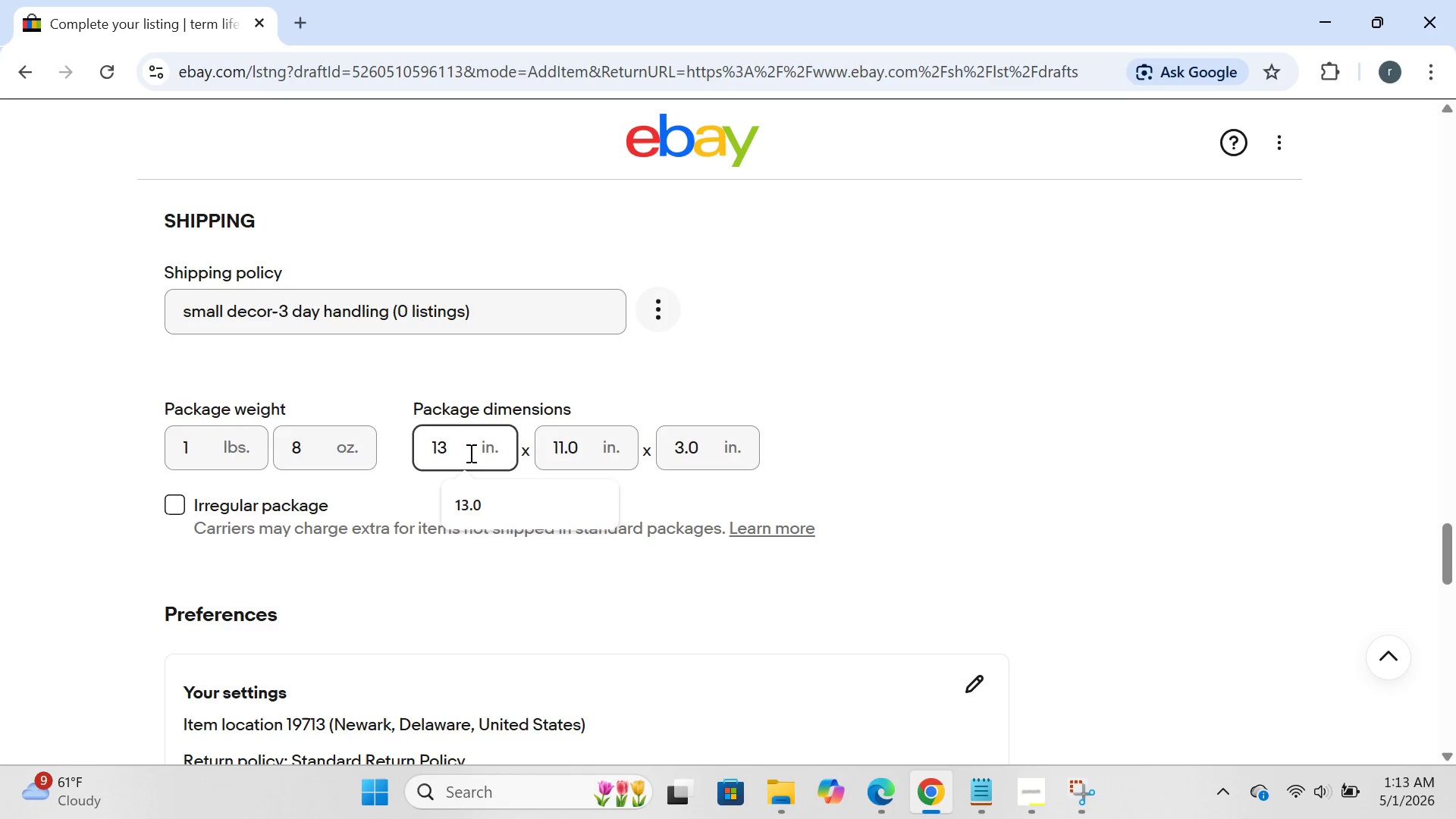 
key(Backspace)
 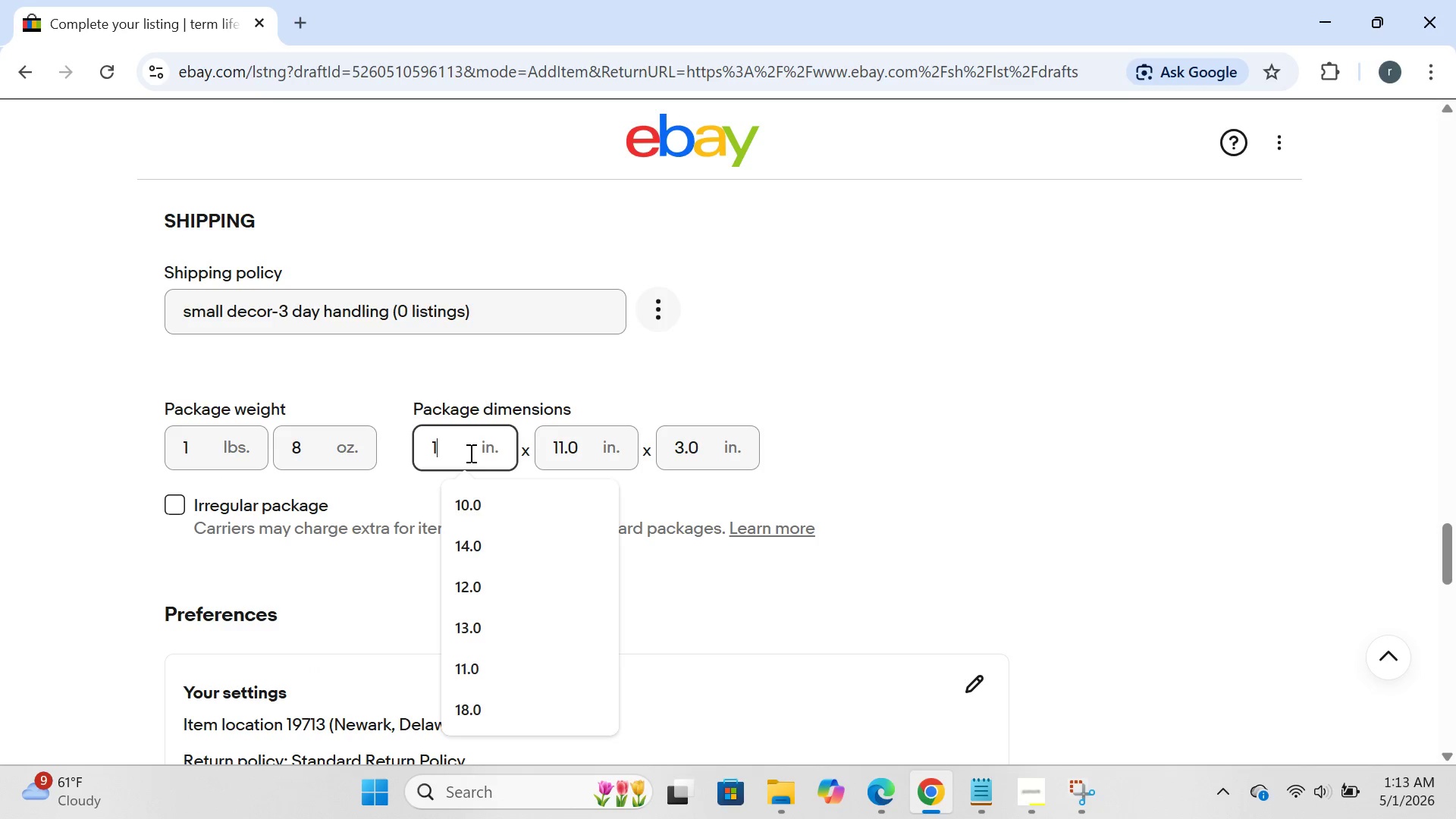 
key(Backspace)
 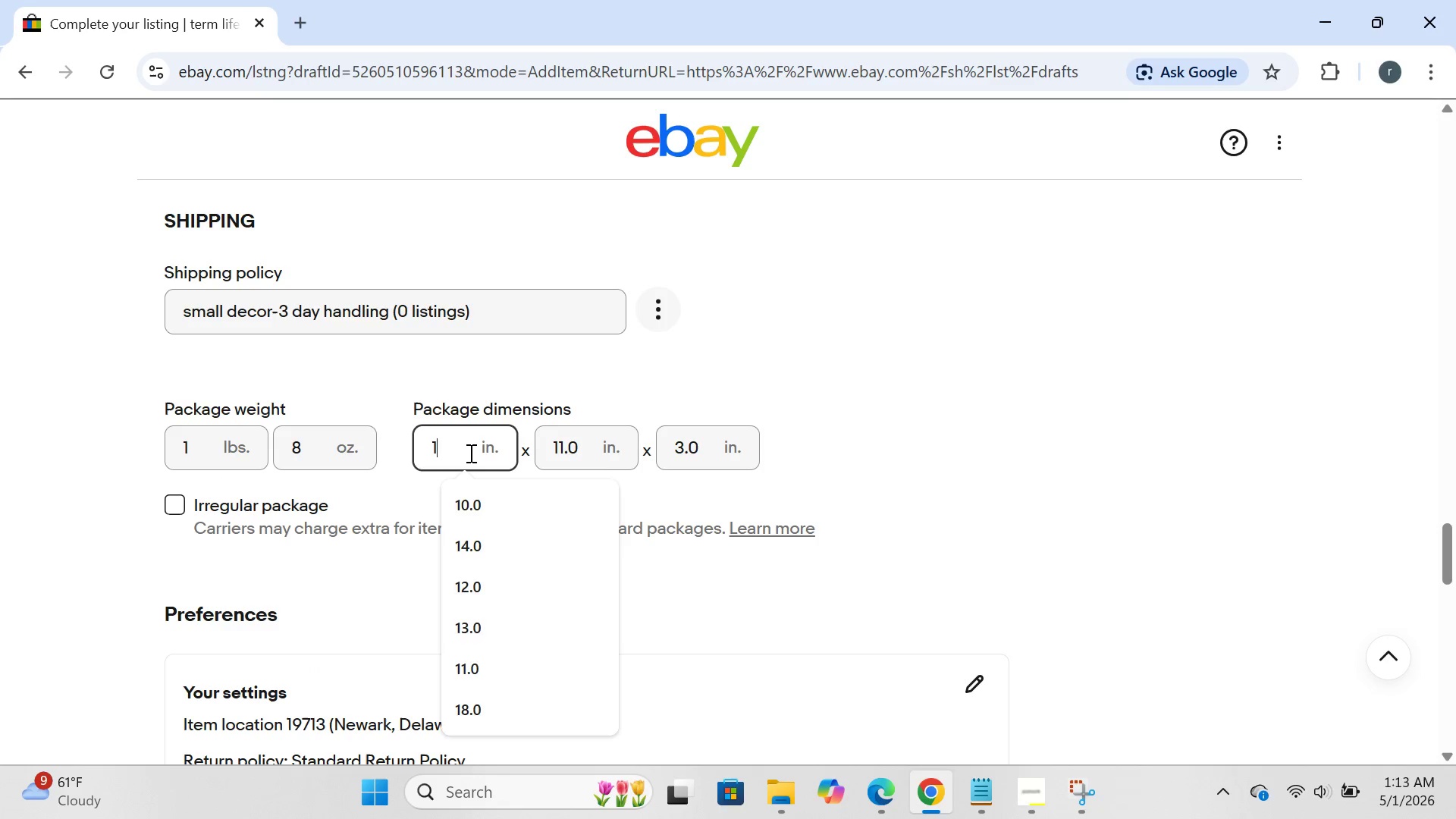 
key(2)
 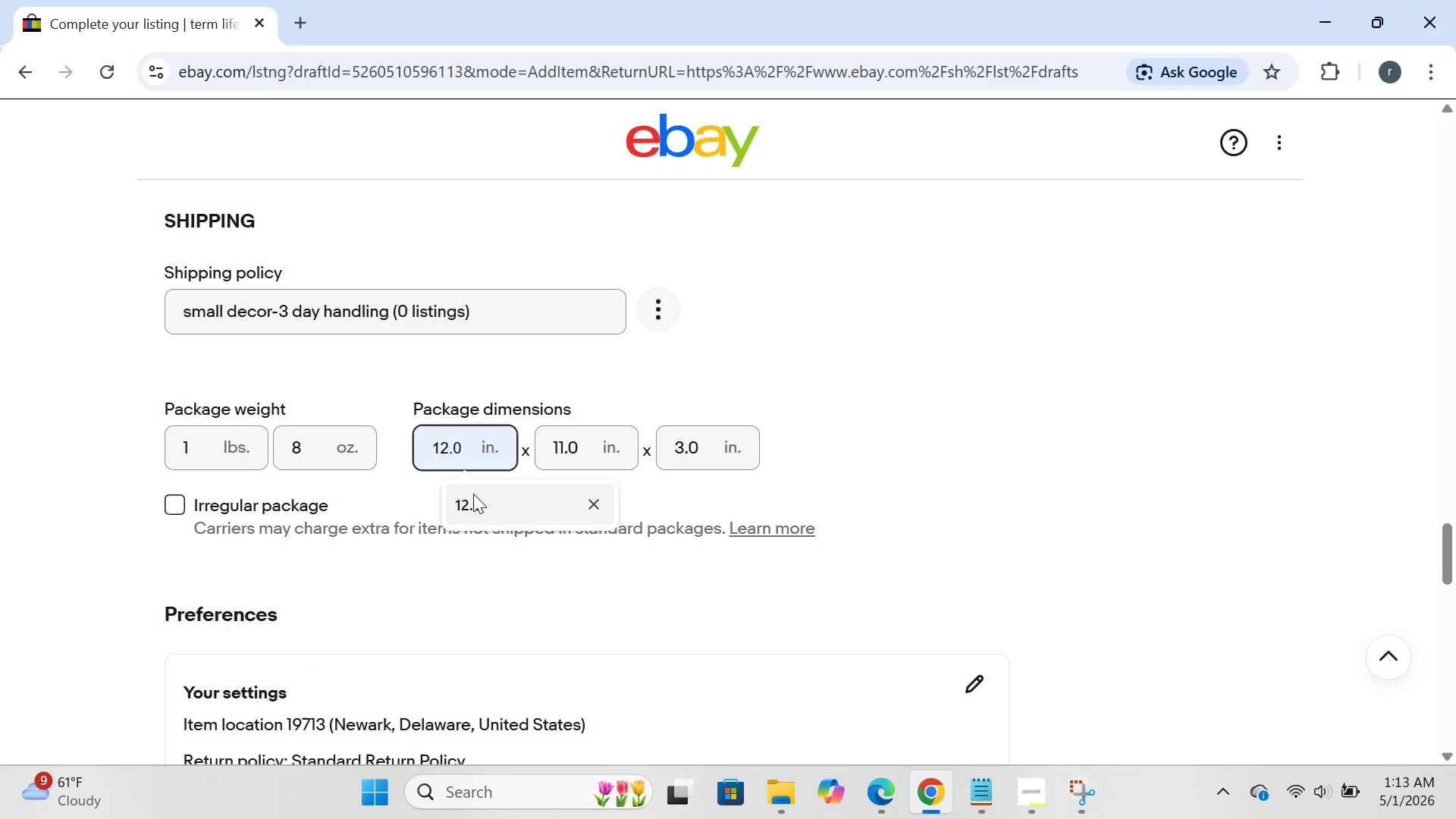 
left_click([473, 500])
 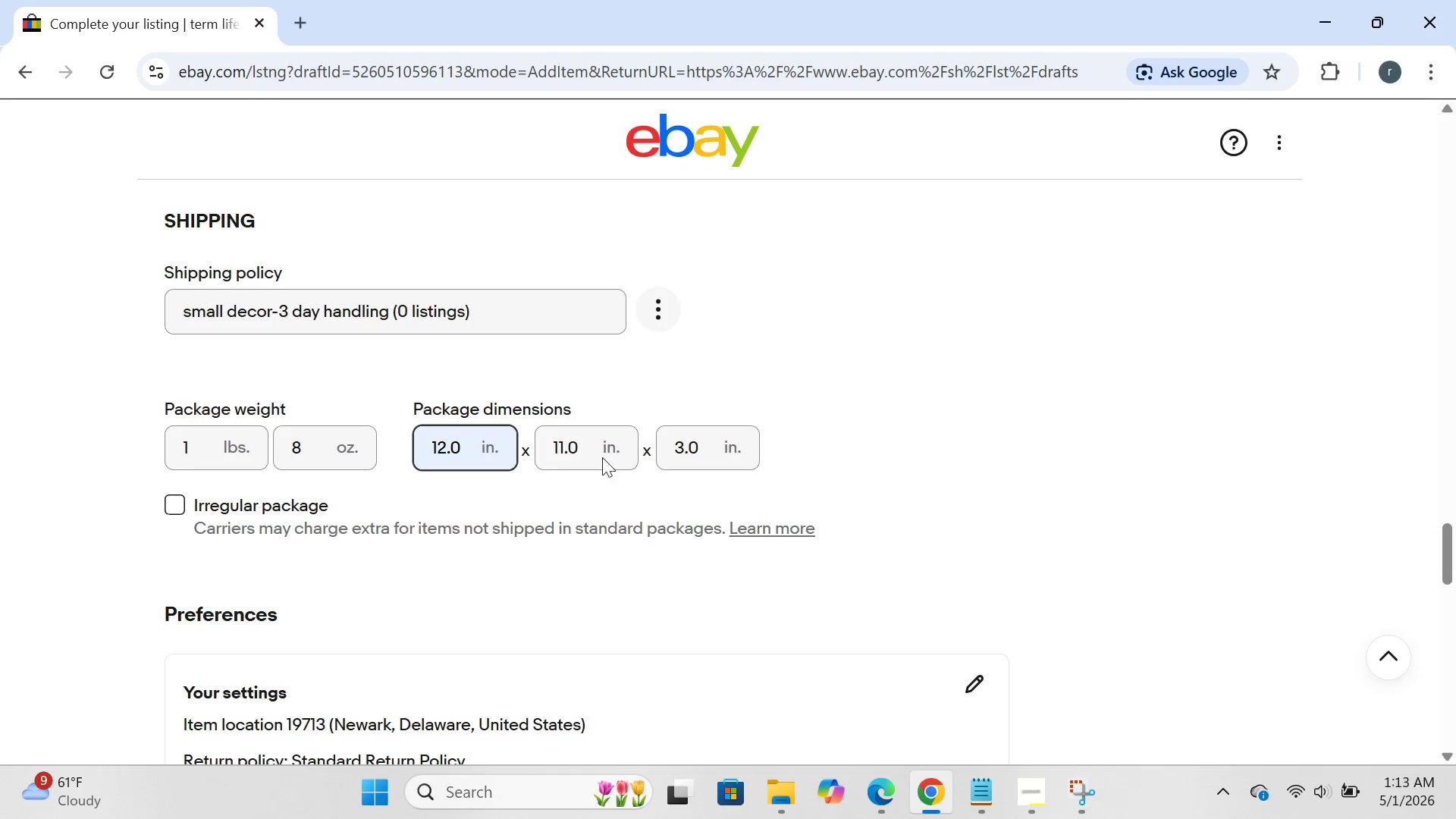 
left_click([594, 452])
 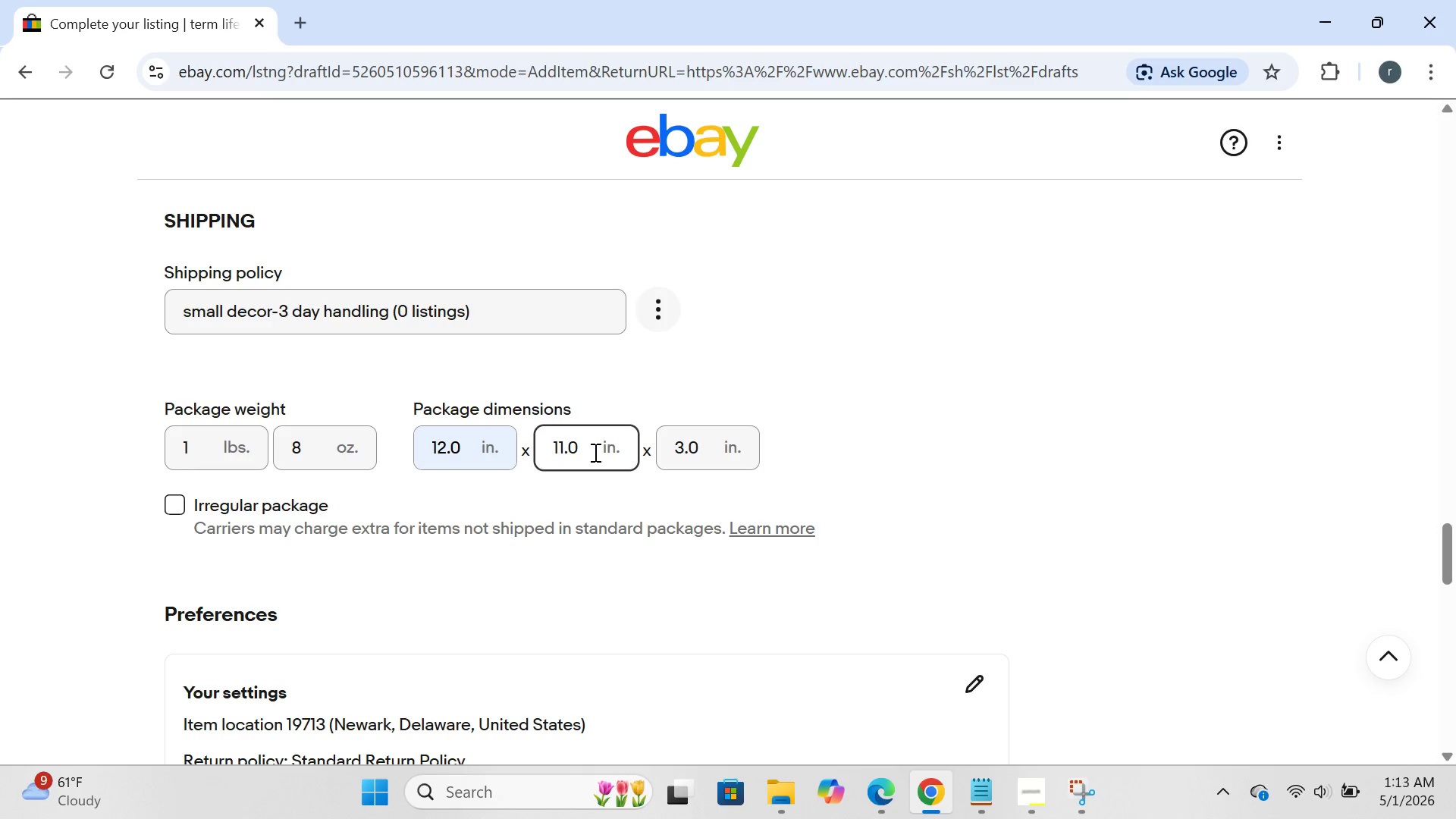 
left_click([594, 452])
 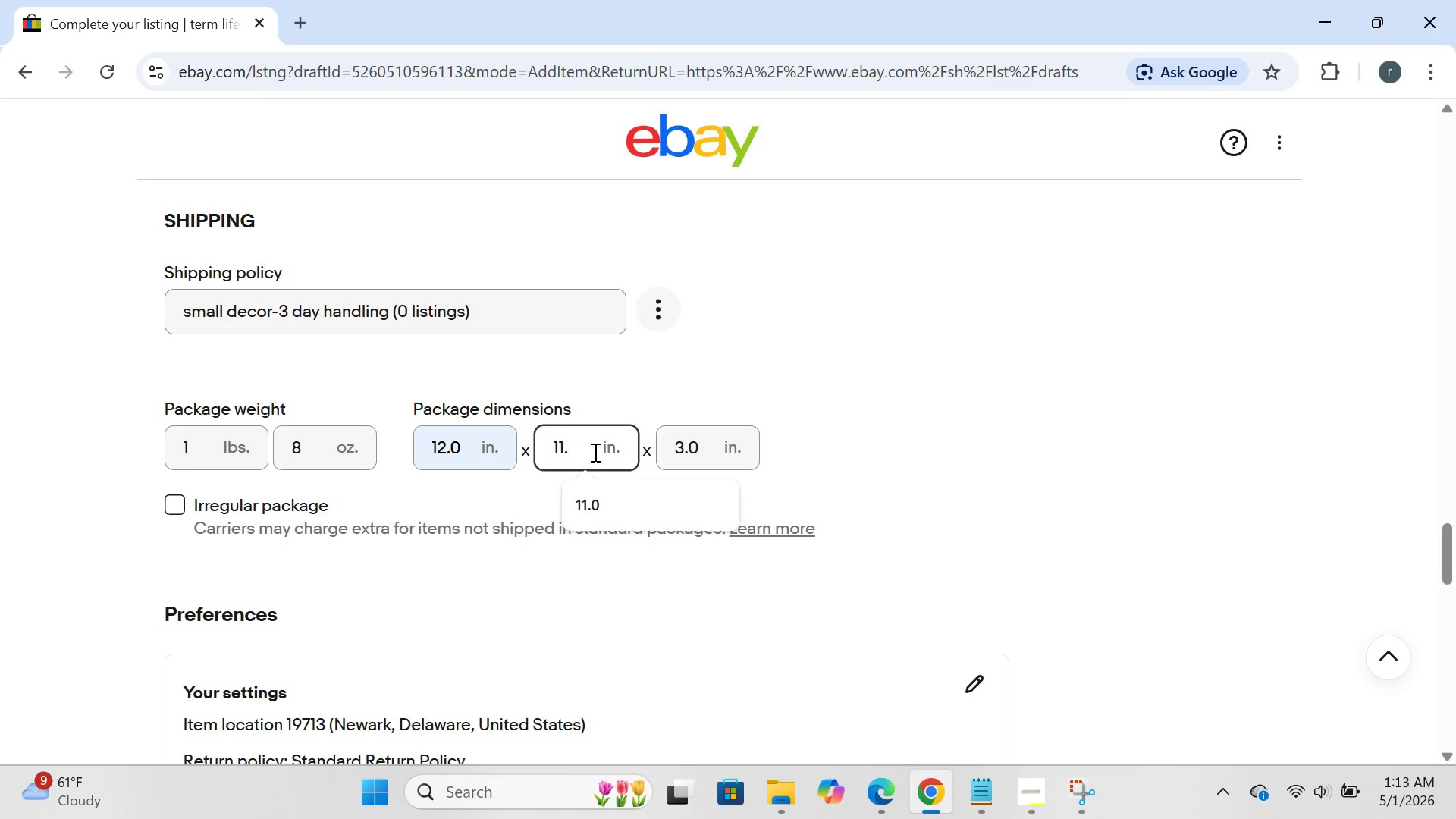 
key(Backspace)
 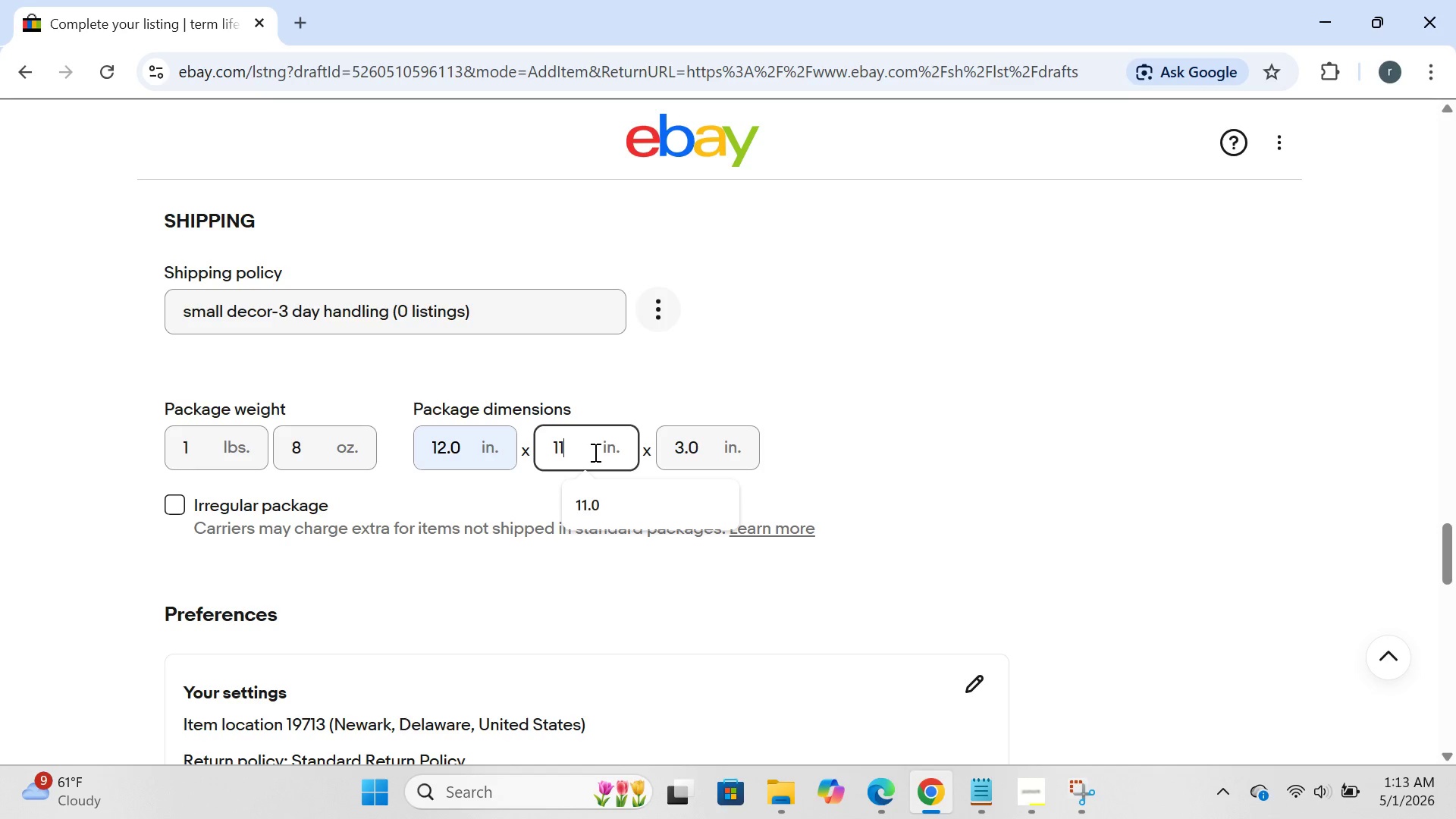 
key(Backspace)
 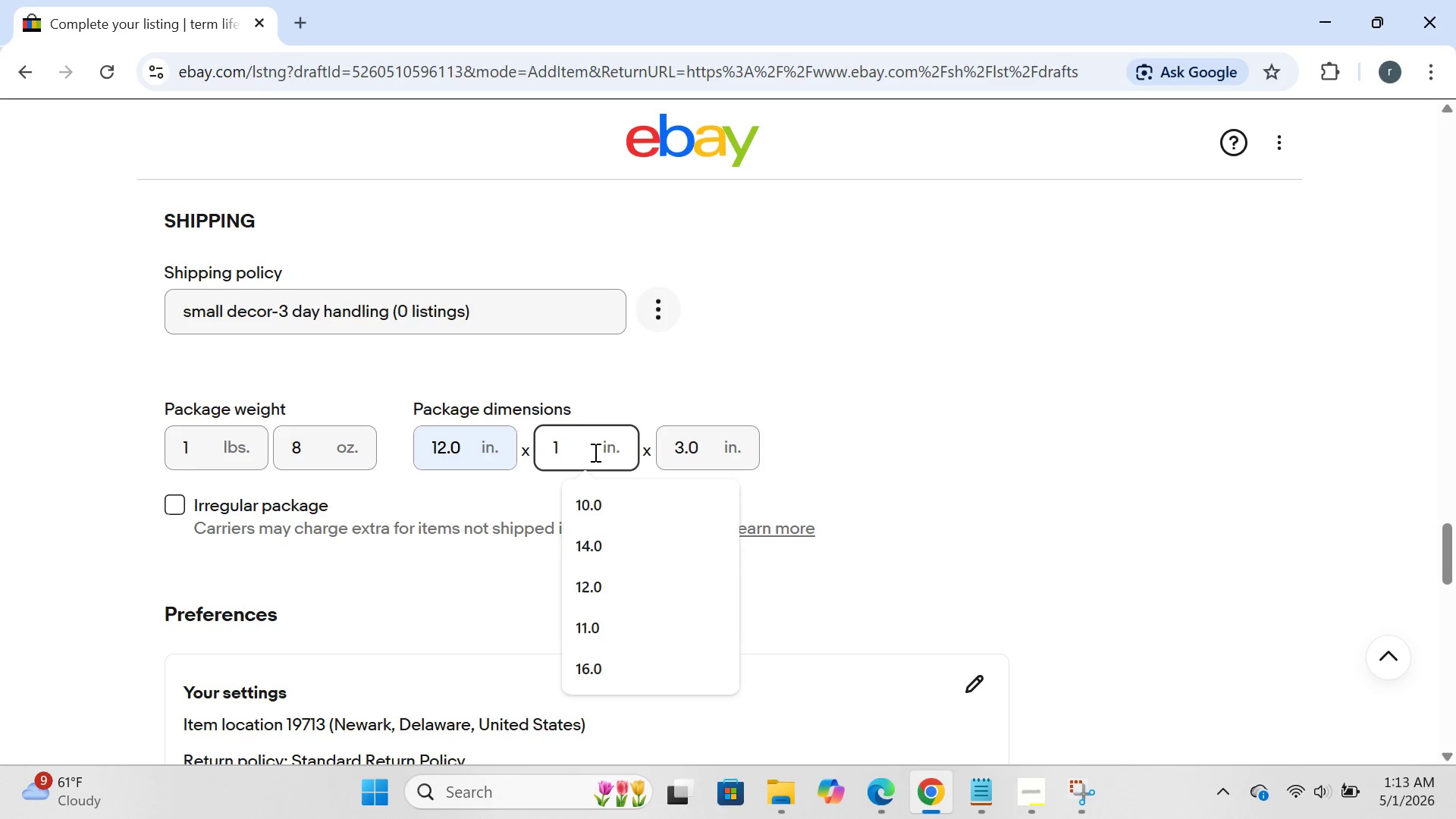 
key(Backspace)
 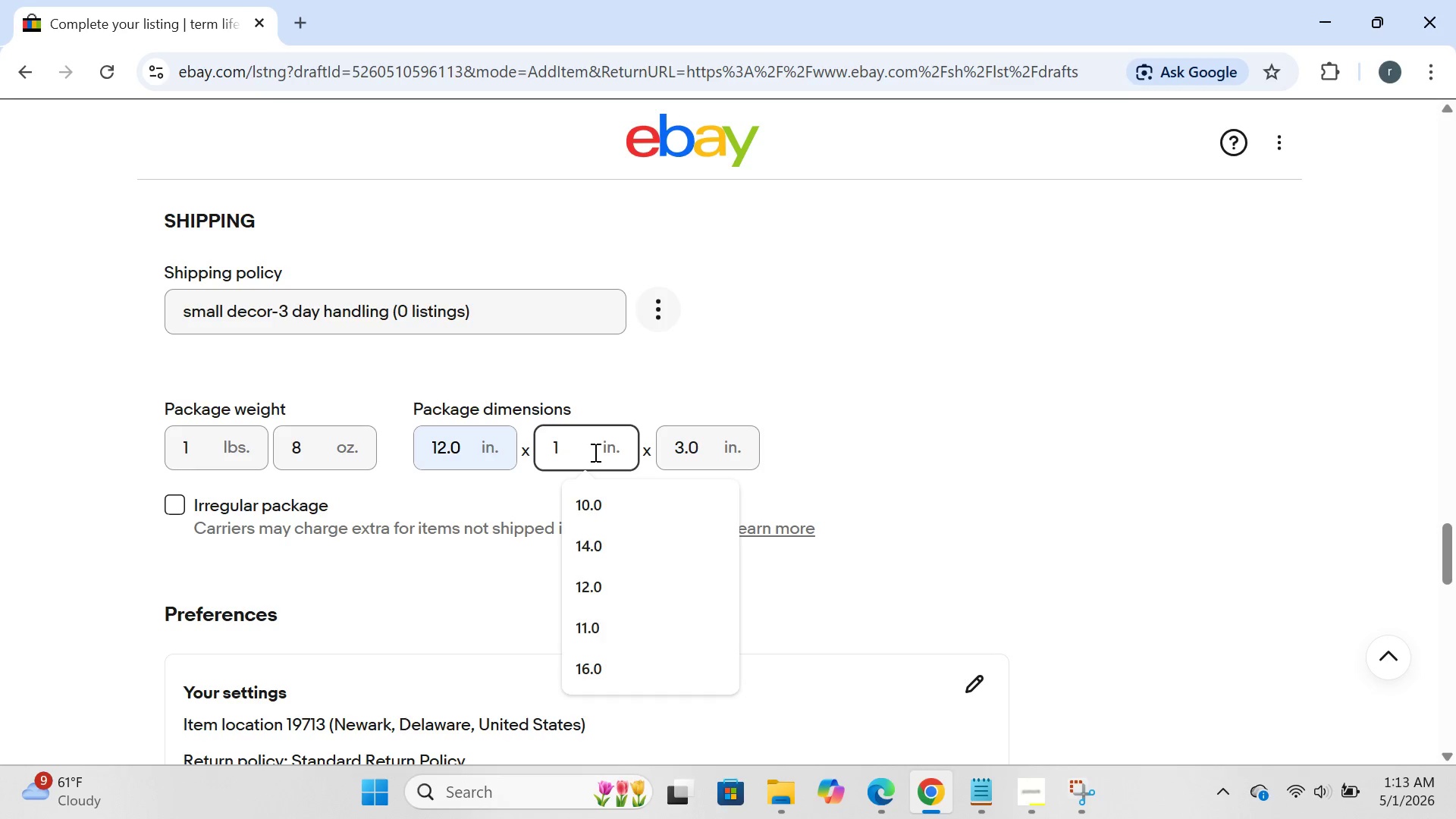 
key(0)
 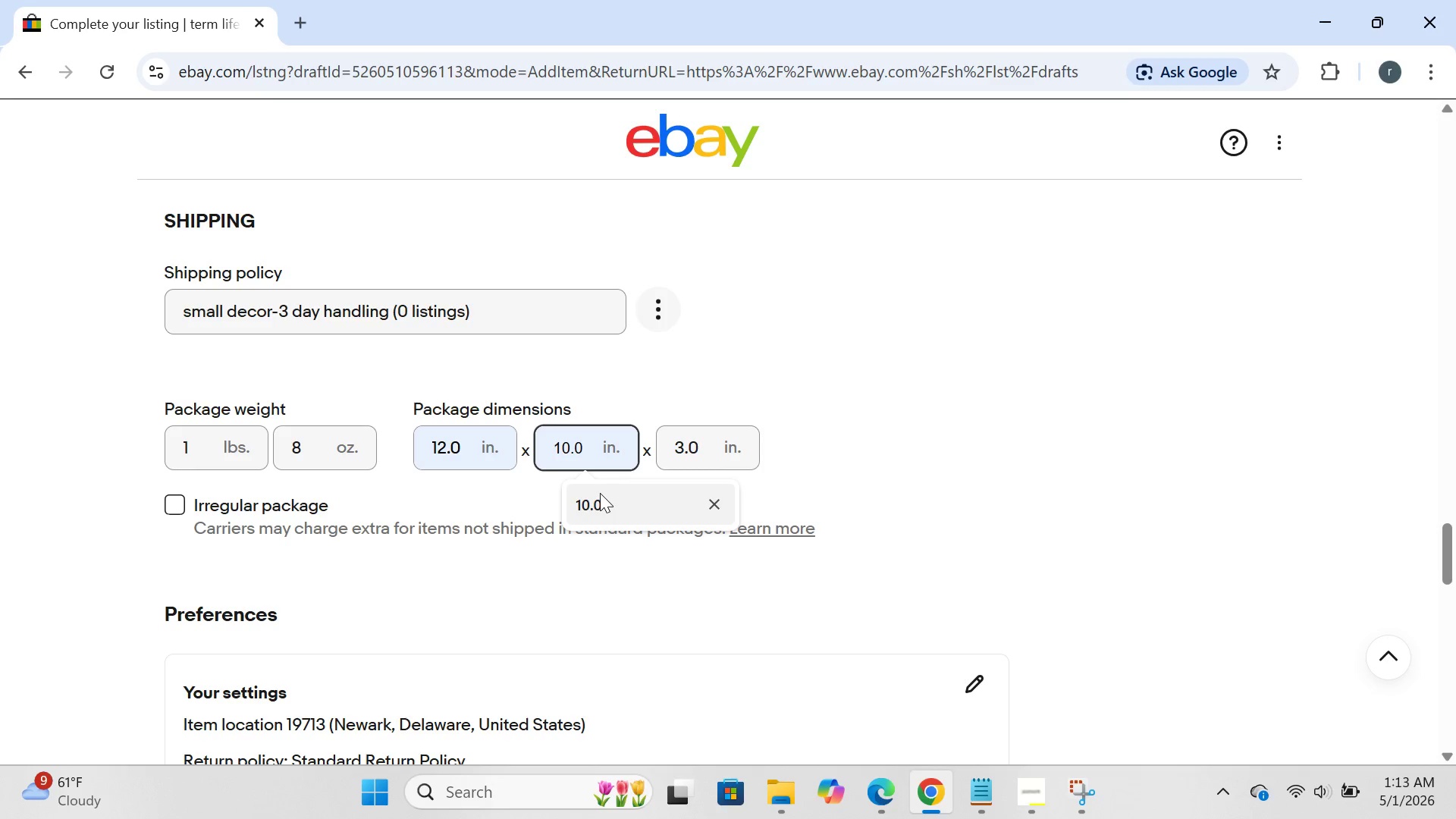 
left_click([600, 494])
 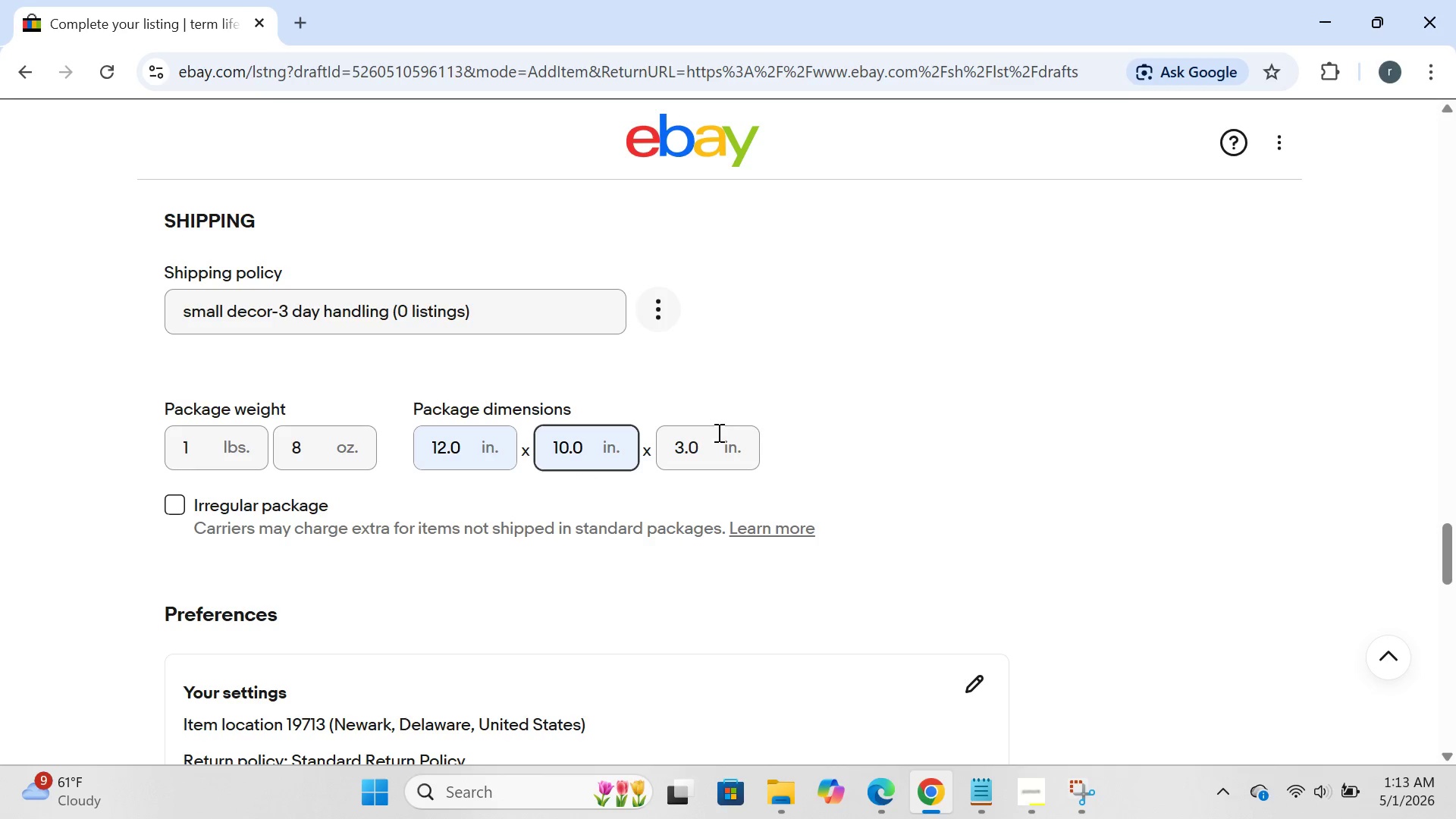 
left_click([701, 442])
 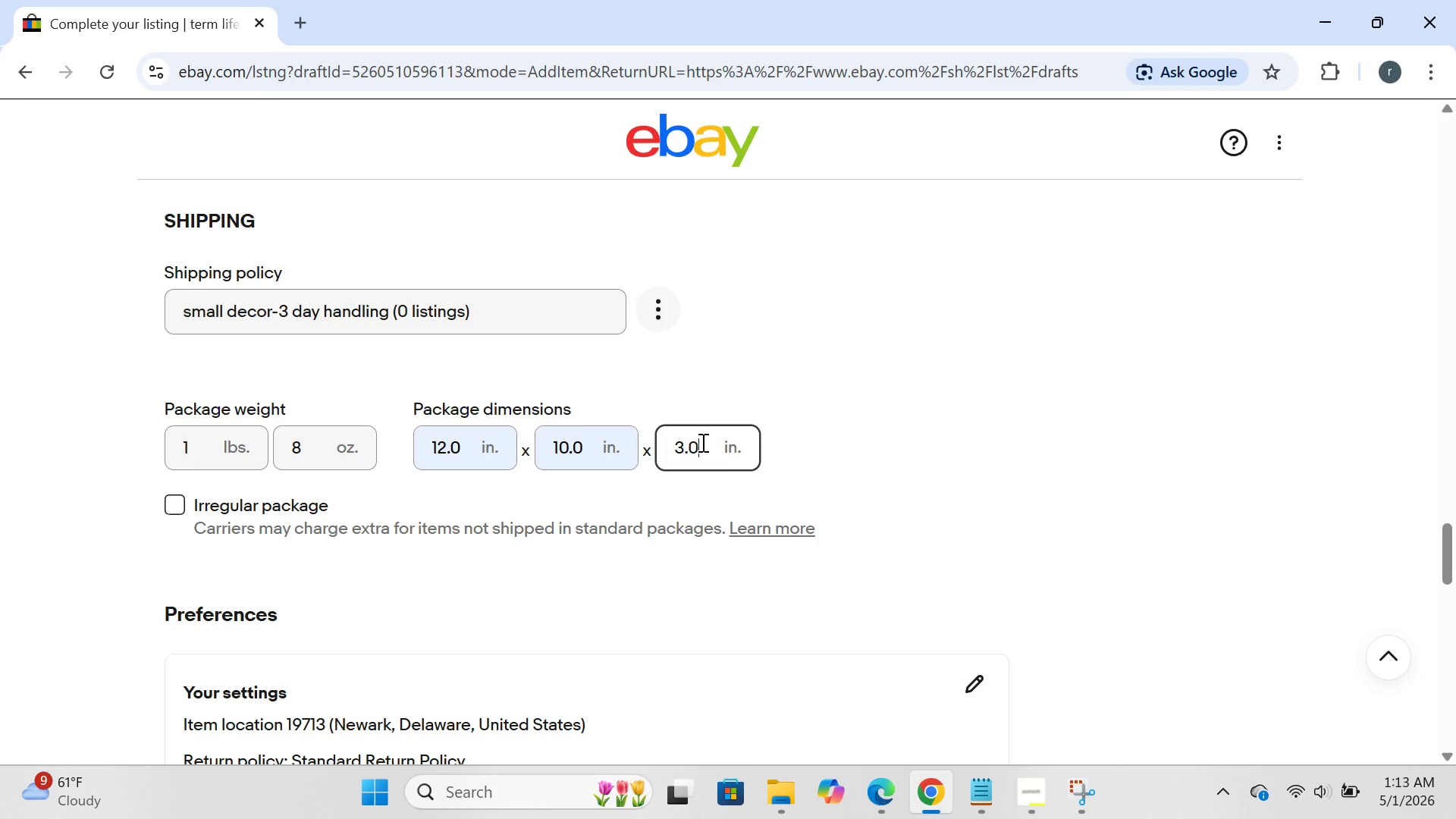 
wait(11.28)
 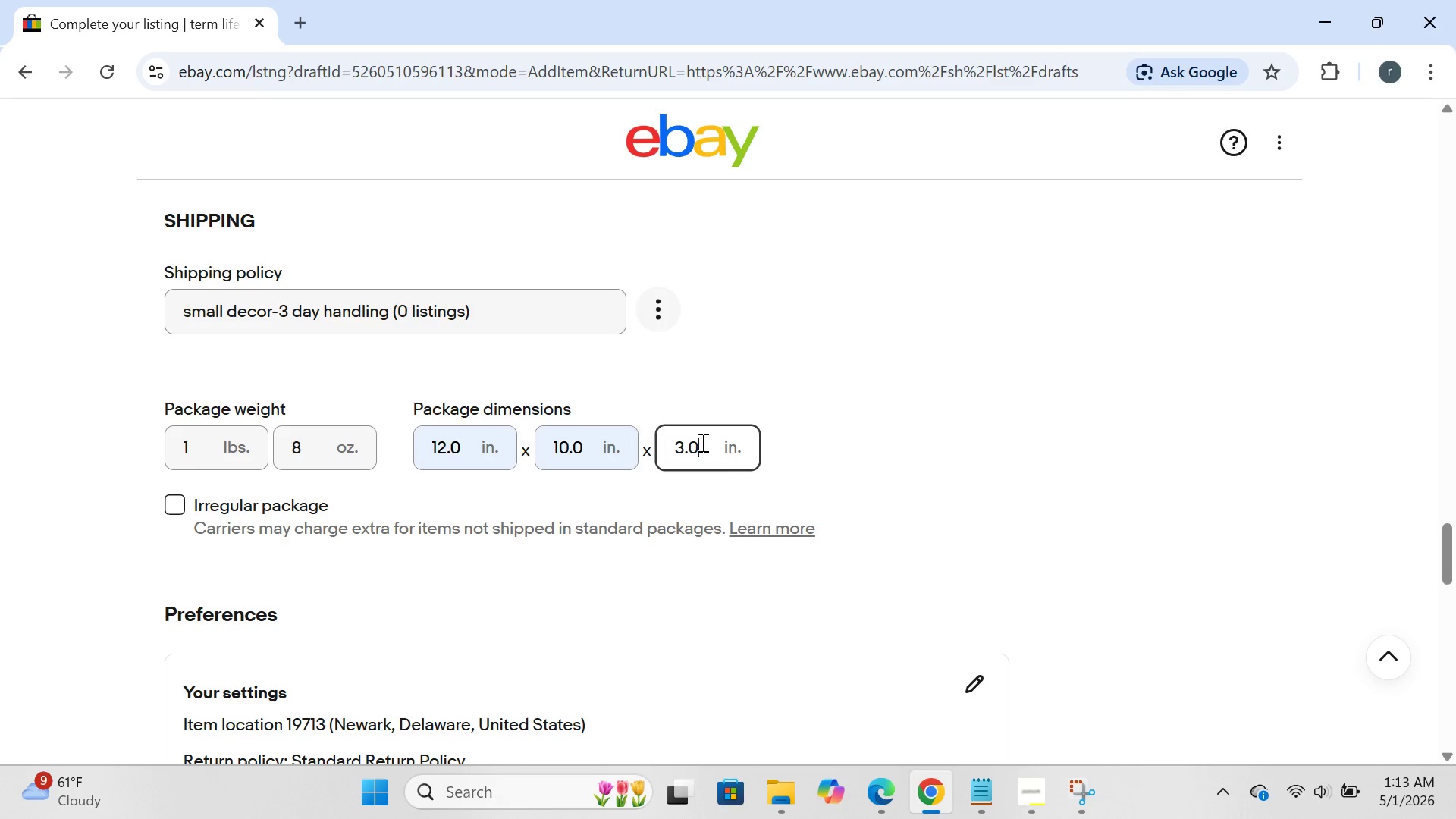 
key(Backspace)
 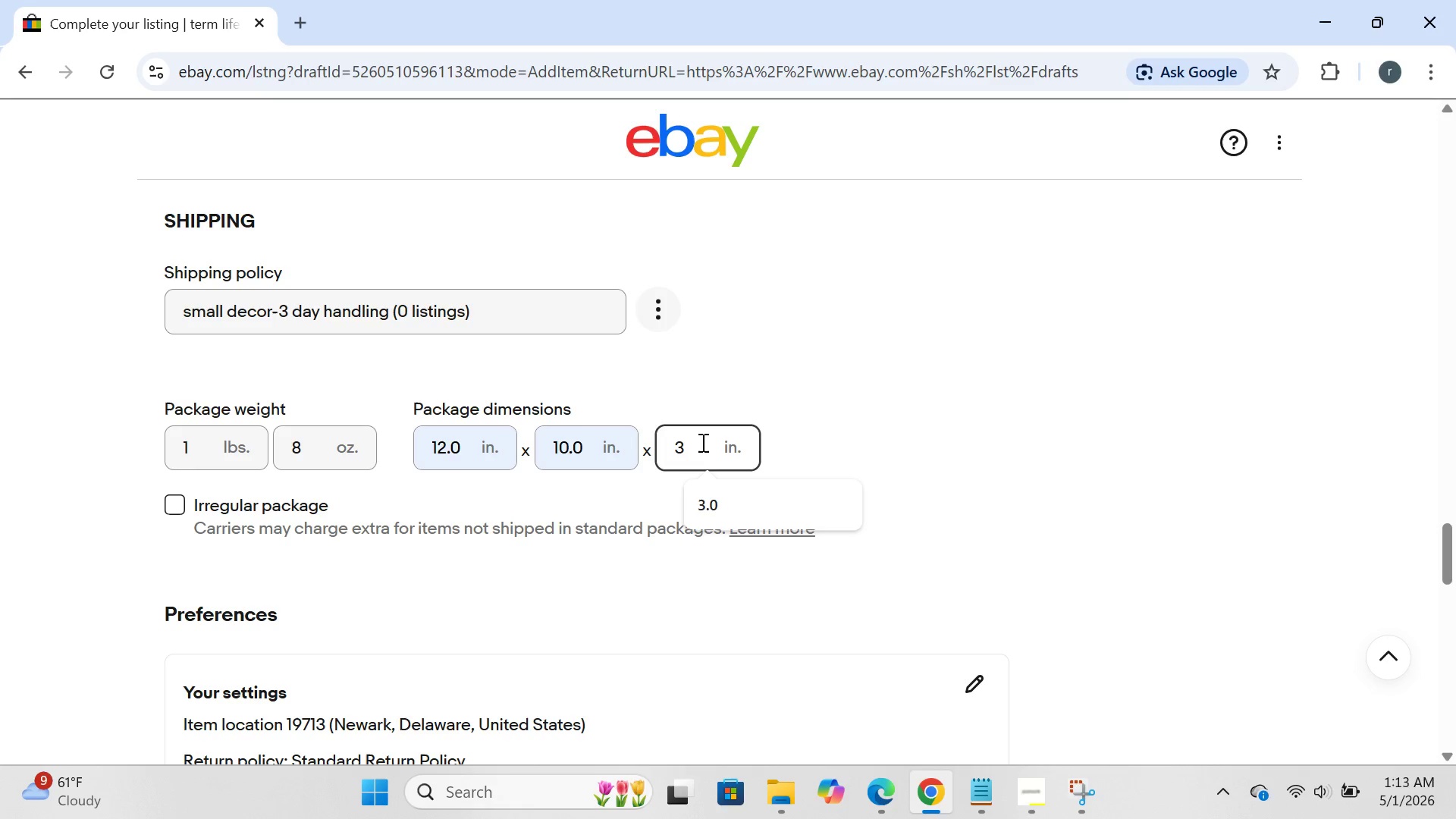 
key(Backspace)
 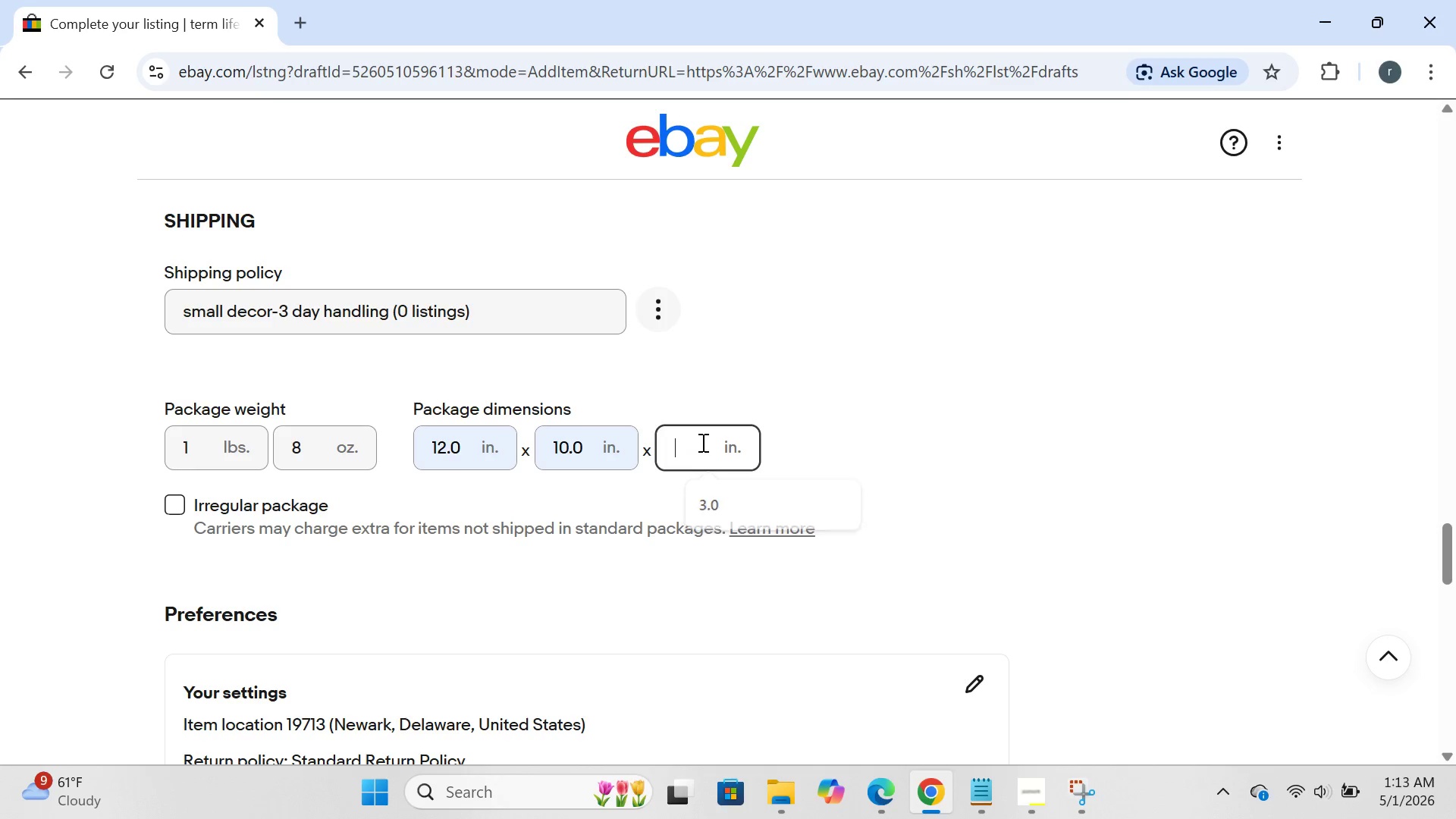 
key(Backspace)
 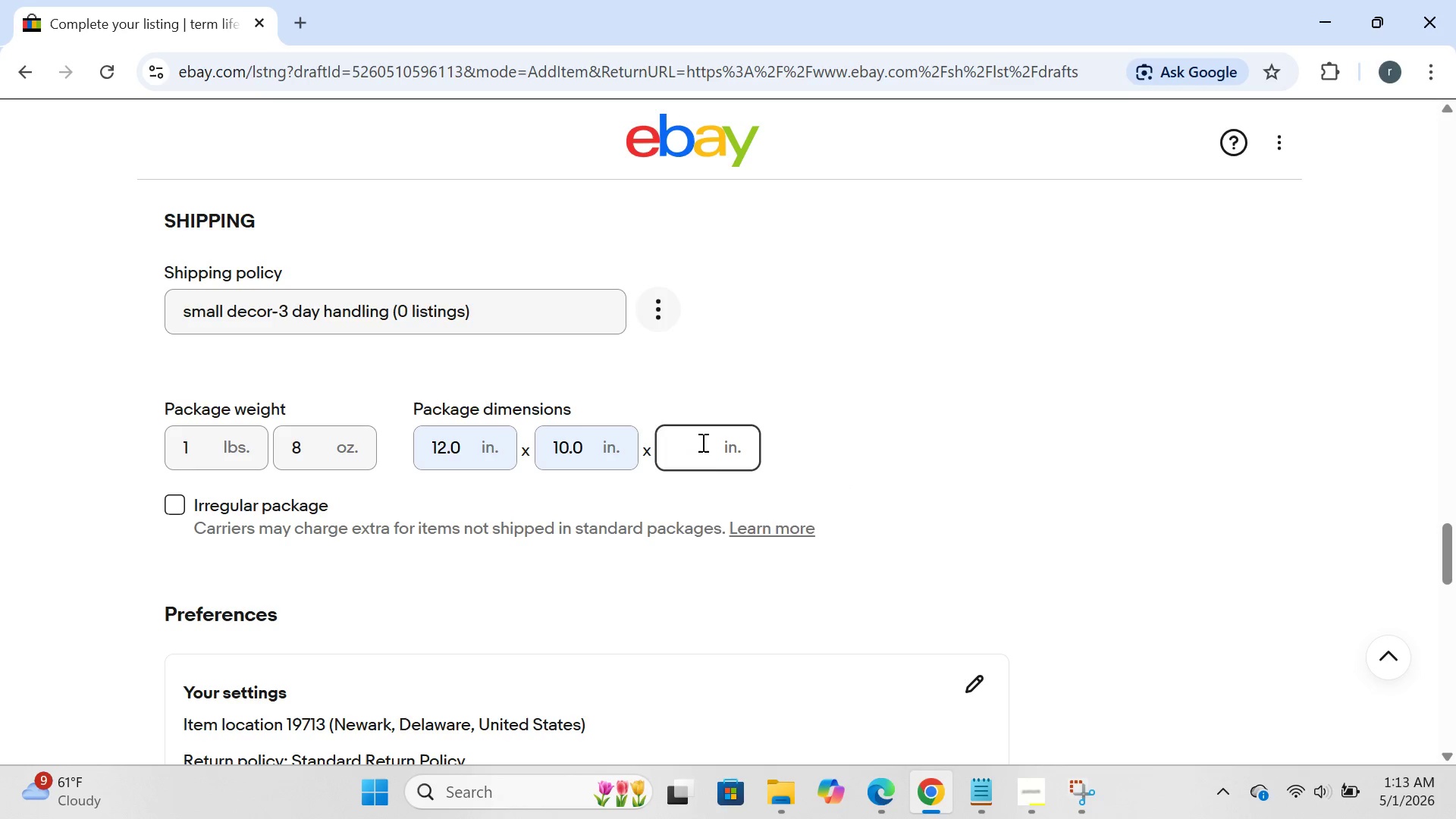 
key(1)
 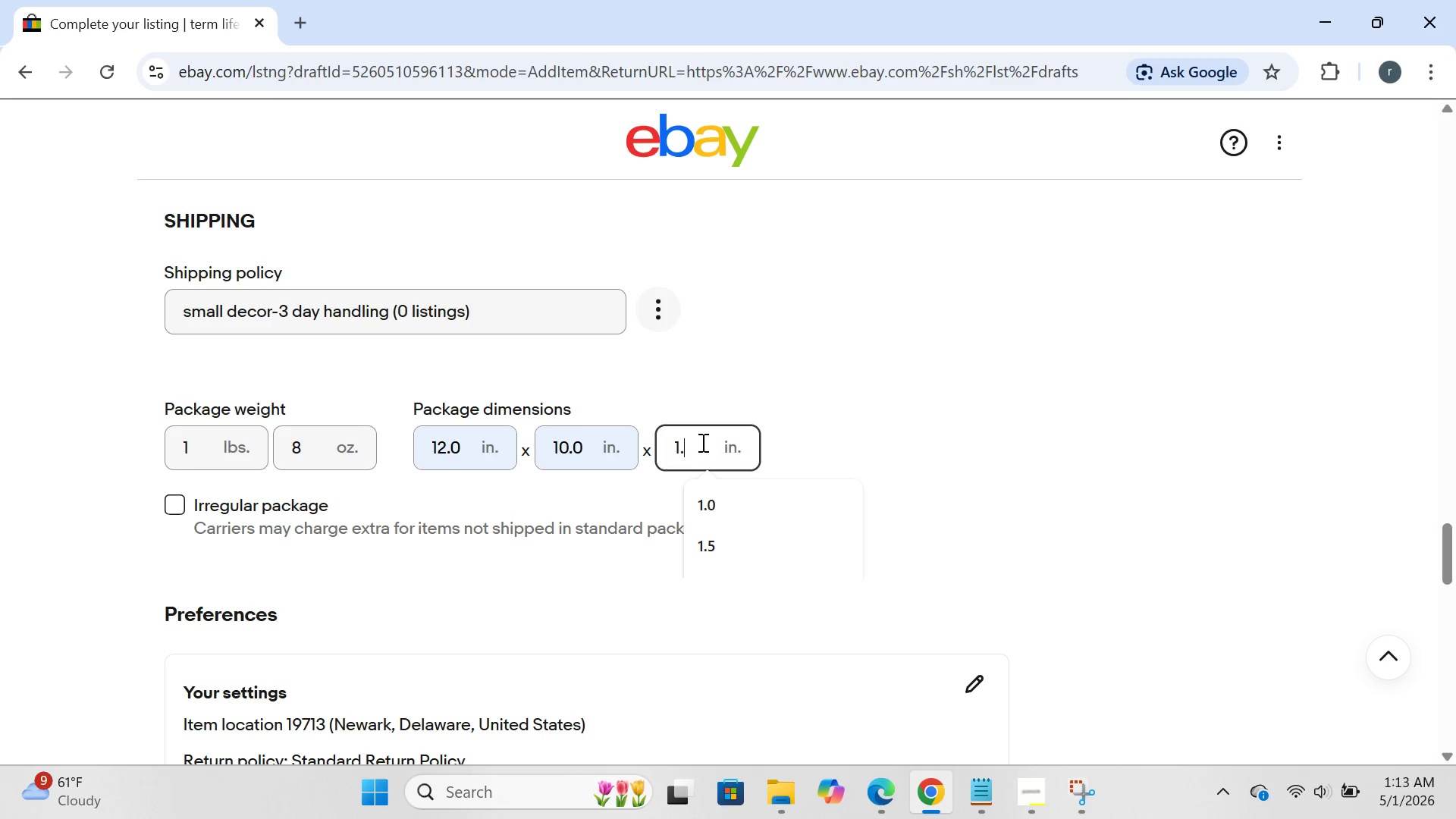 
key(Period)
 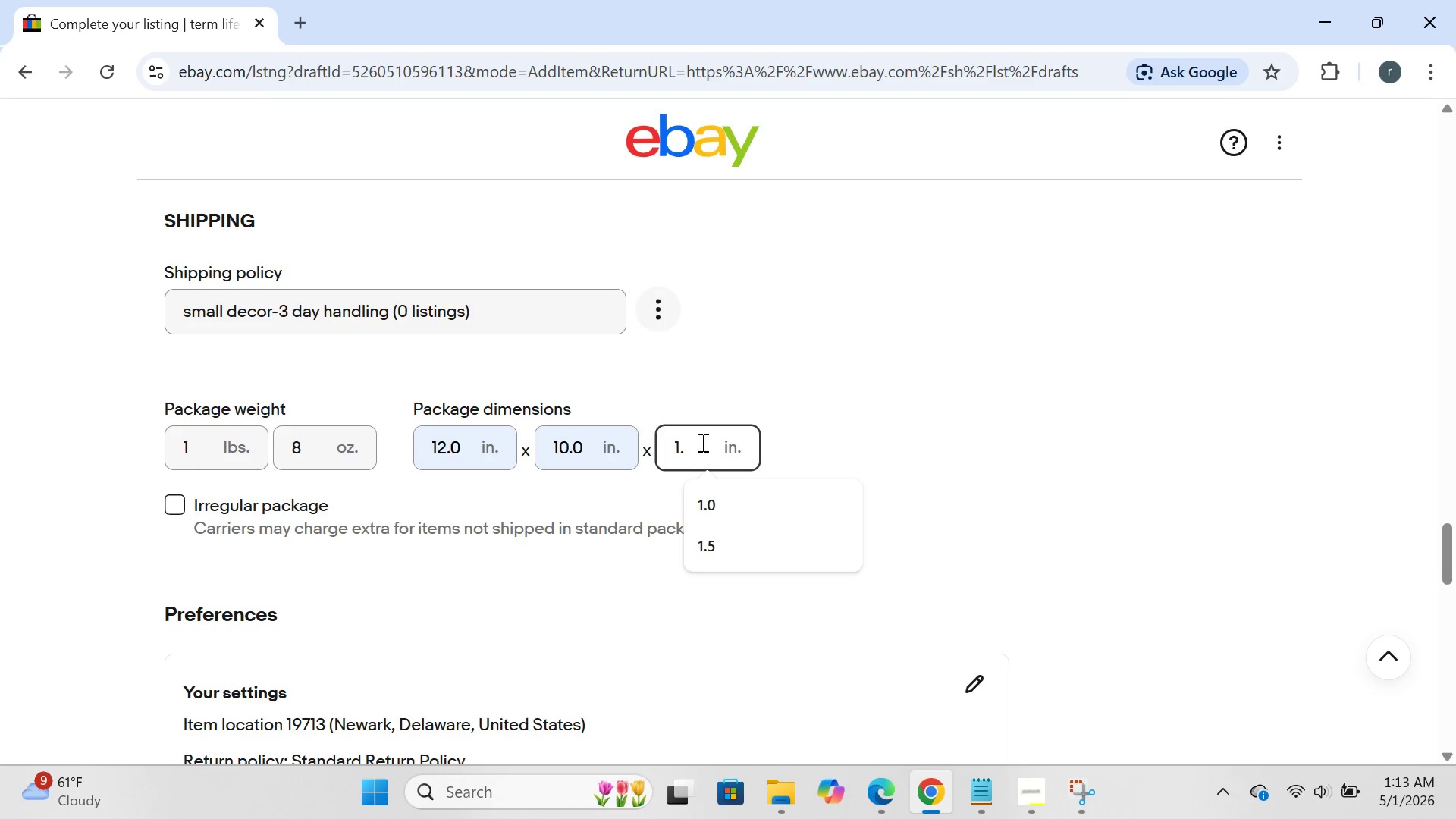 
key(5)
 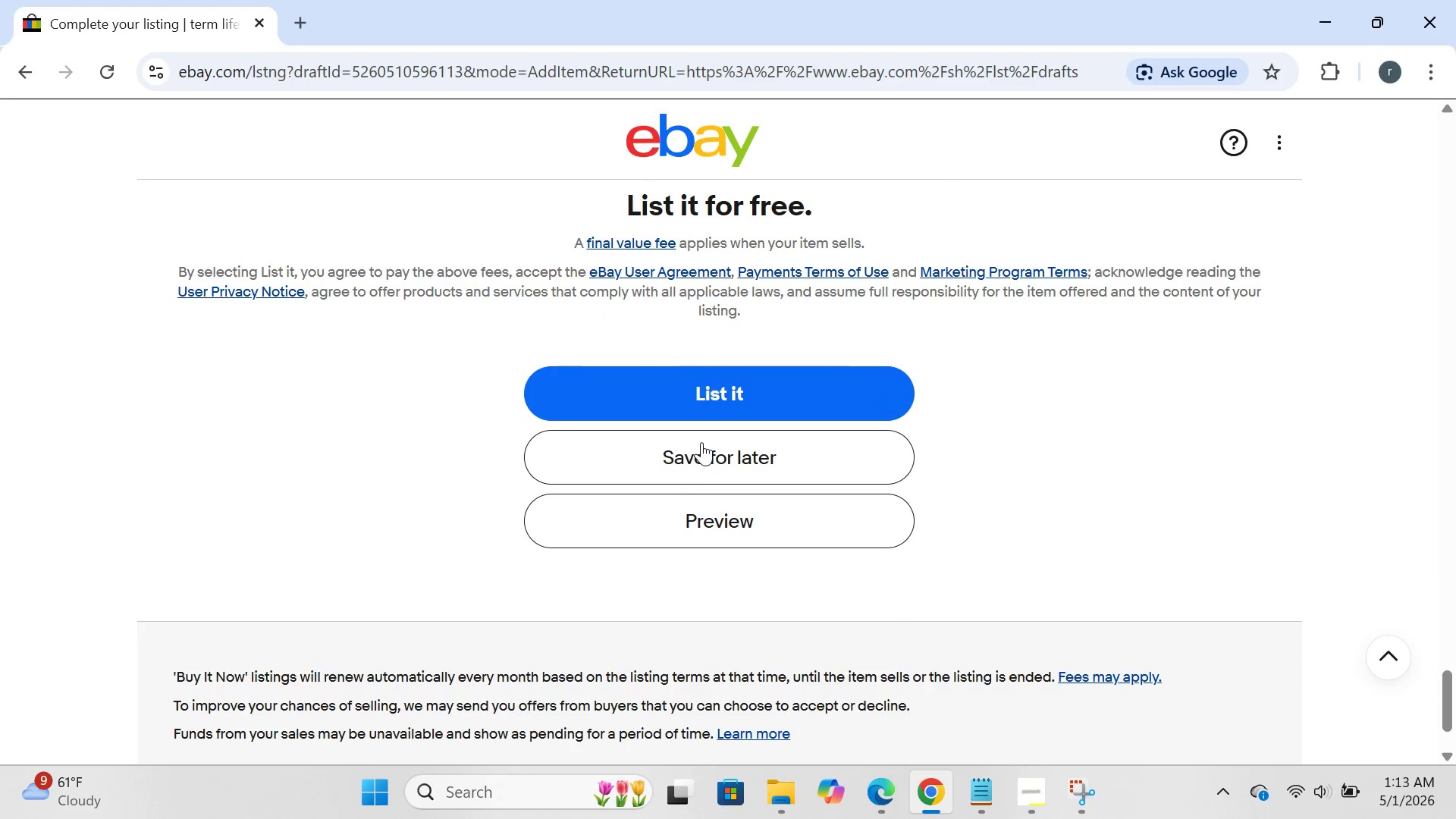 
left_click([690, 460])
 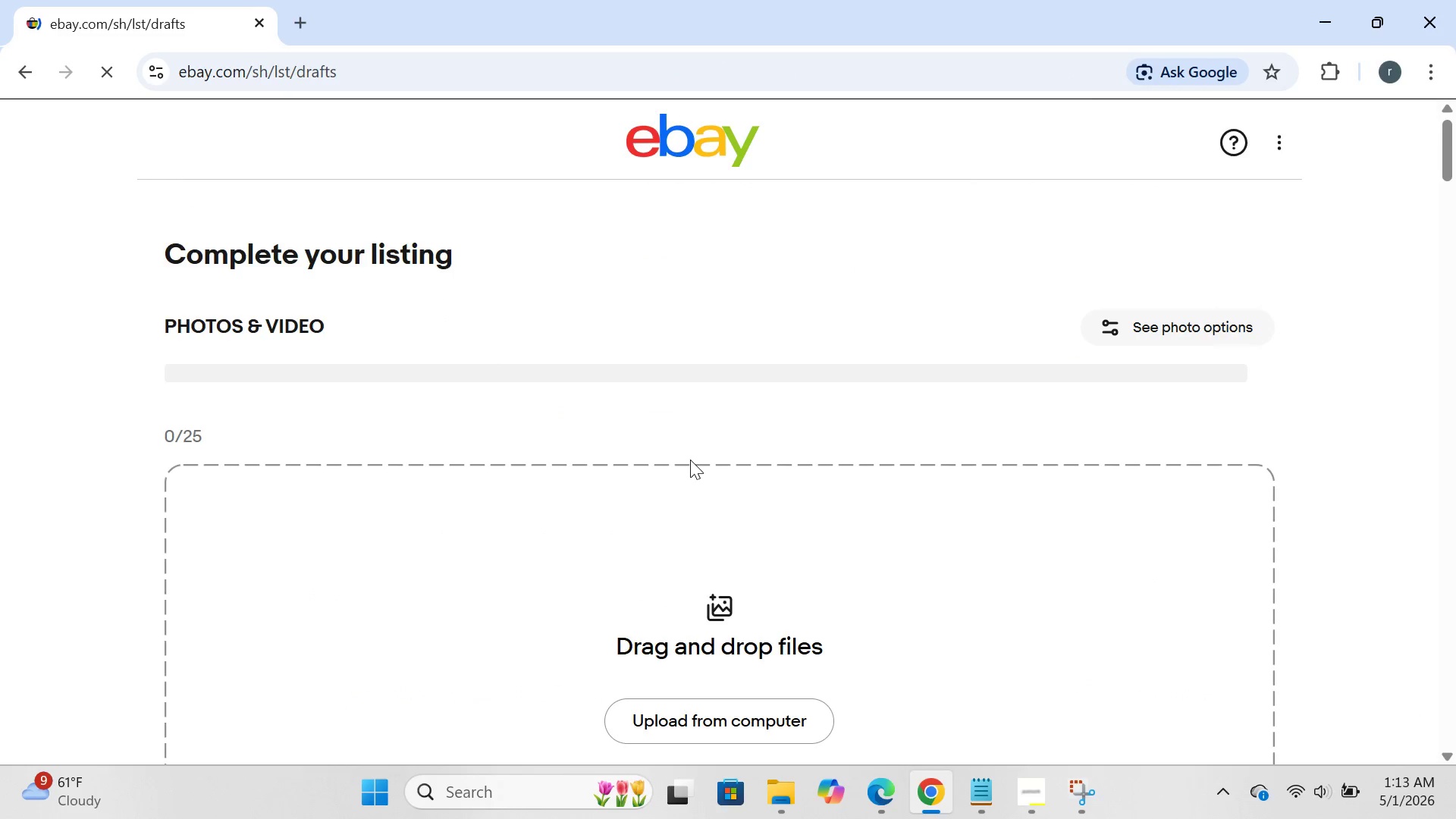 
wait(8.59)
 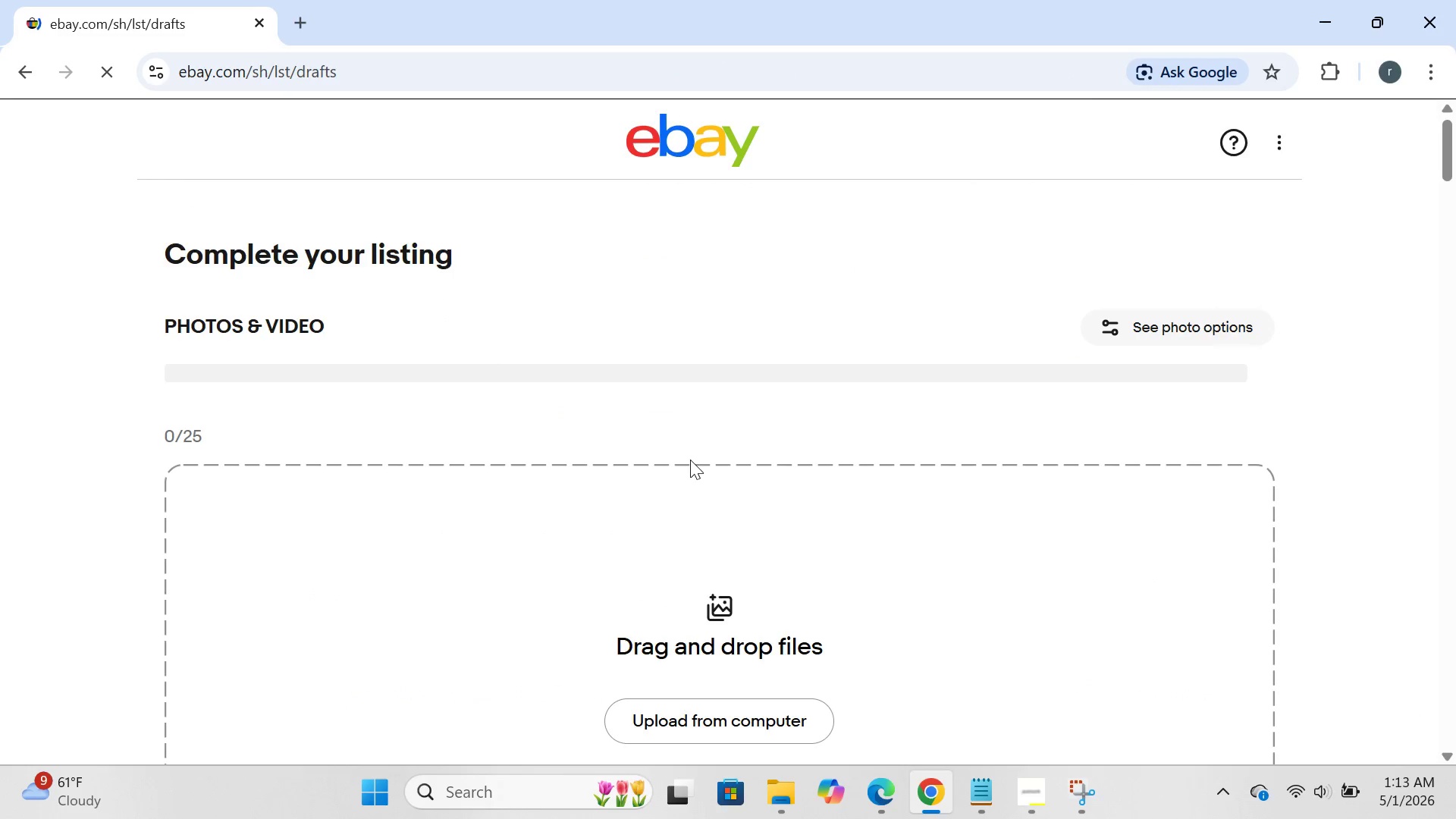 
left_click([356, 245])
 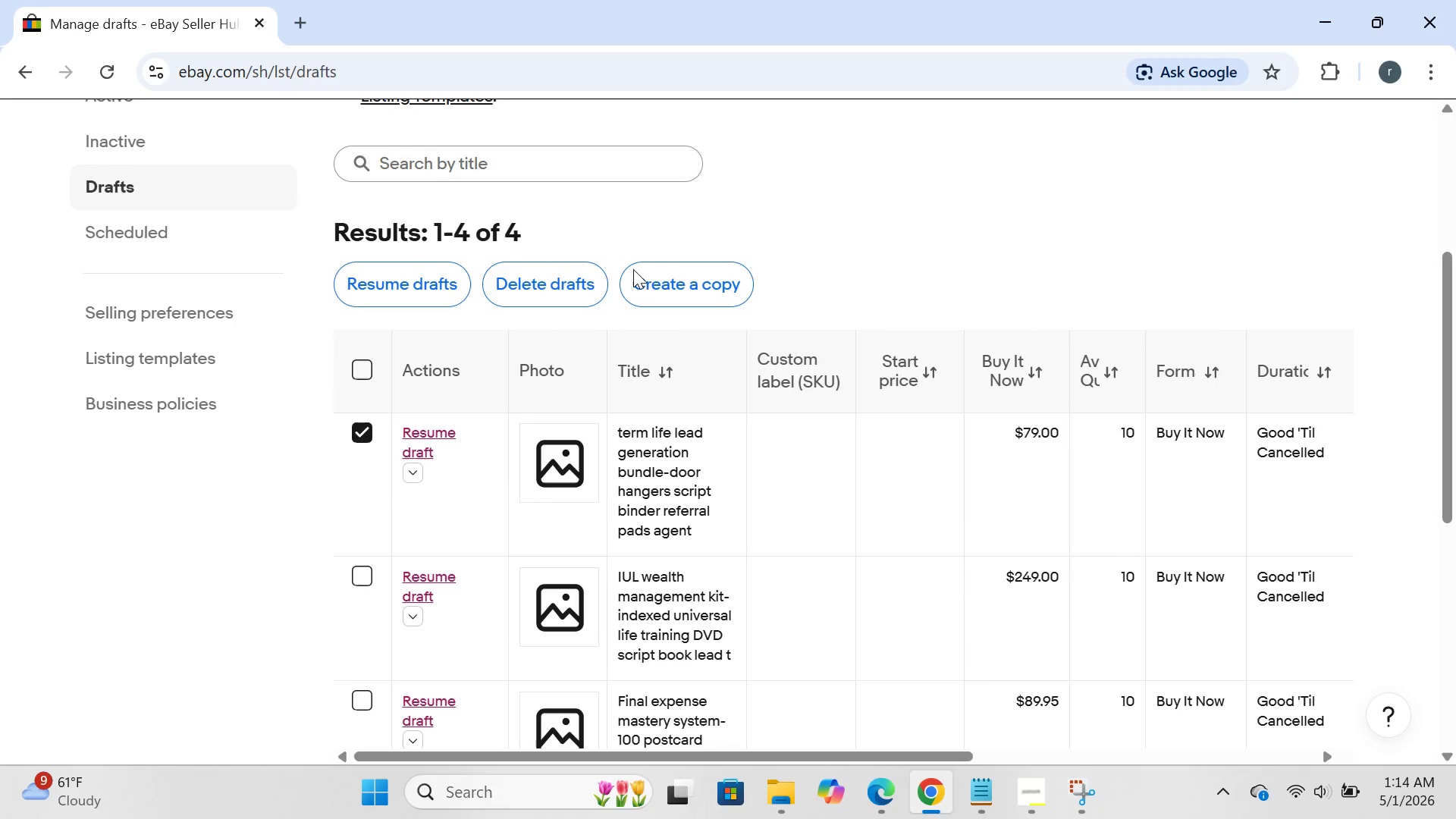 
left_click([669, 281])
 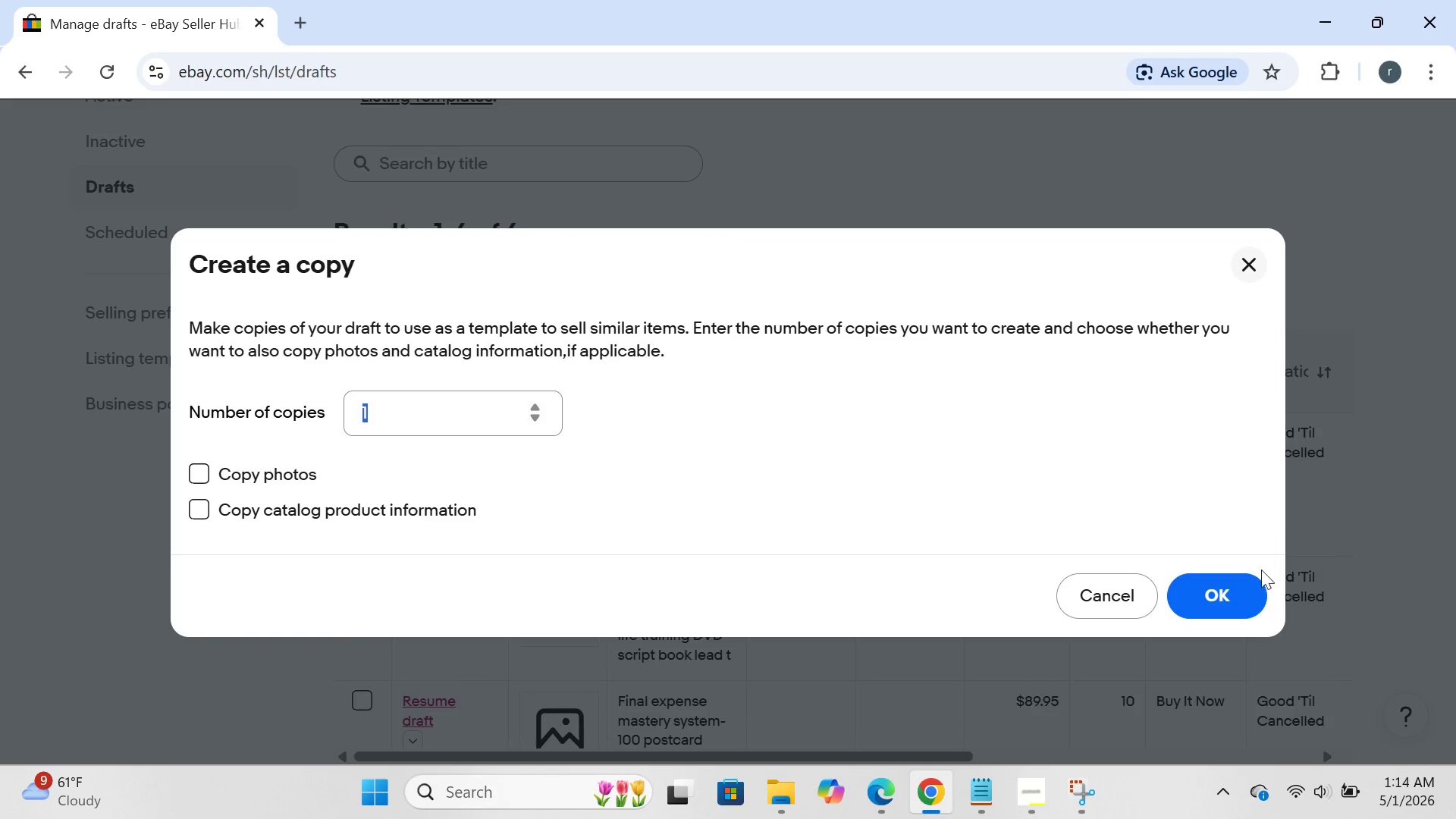 
left_click([1235, 598])
 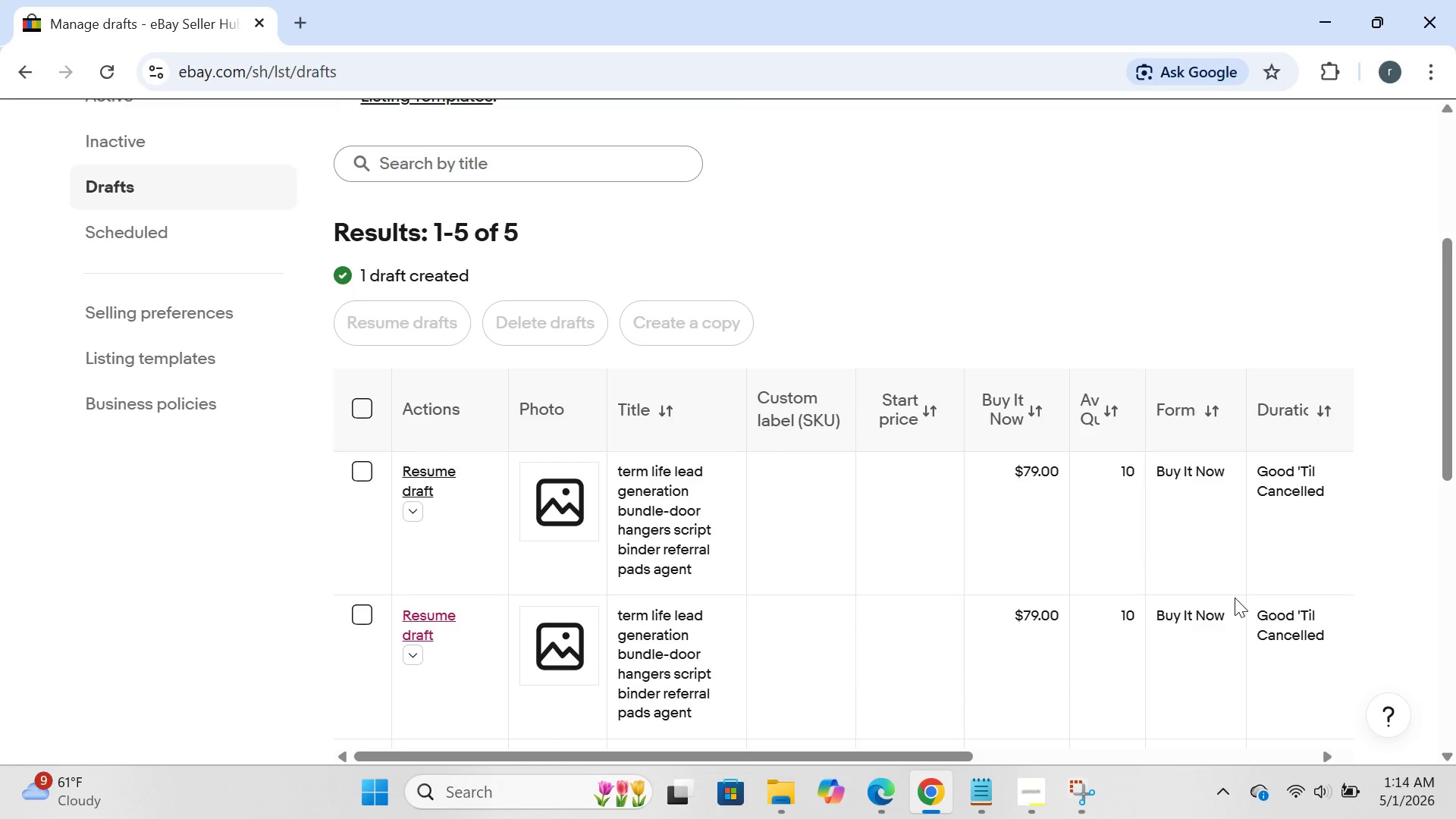 
wait(6.58)
 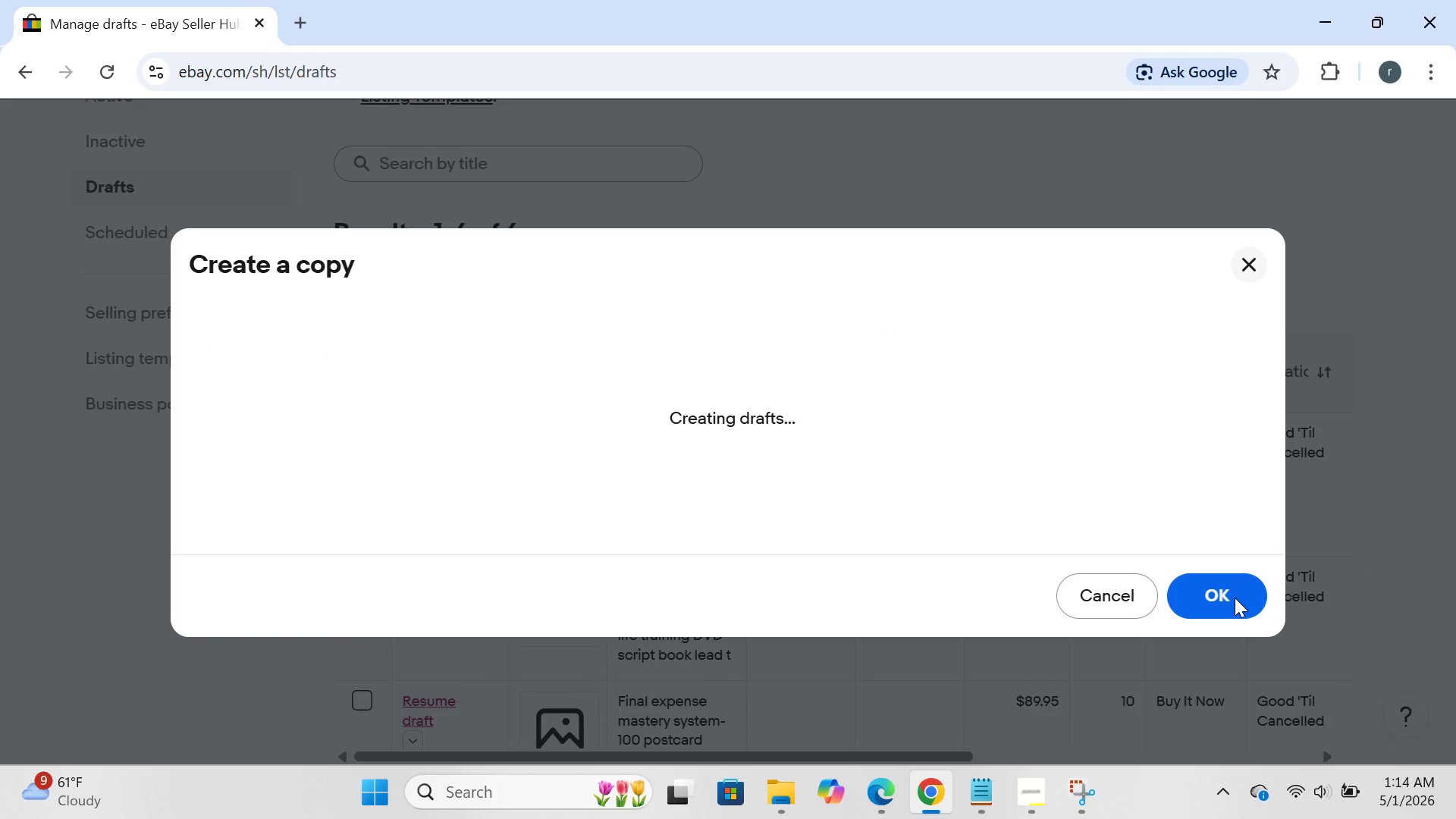 
left_click([444, 494])
 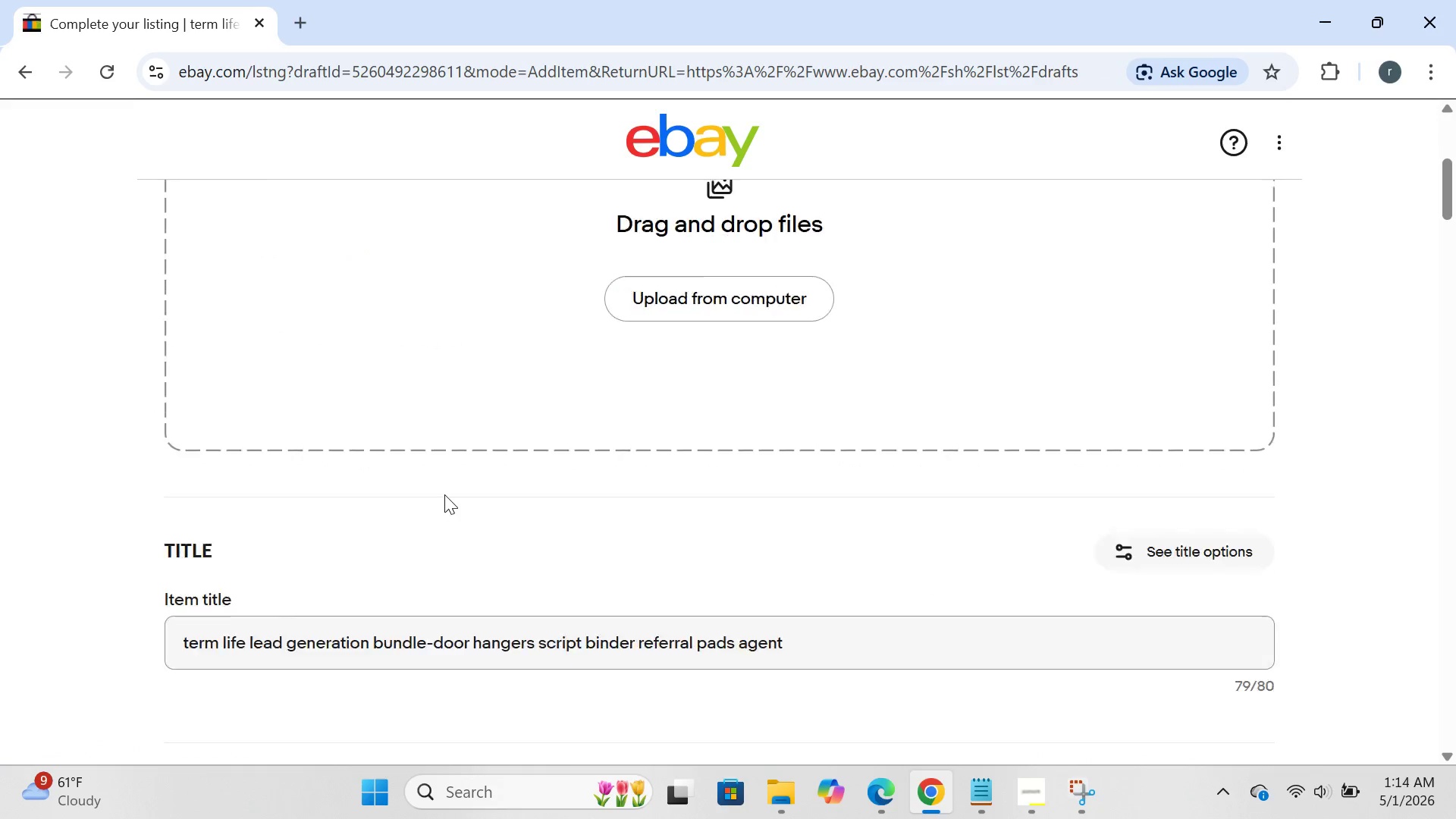 
wait(6.03)
 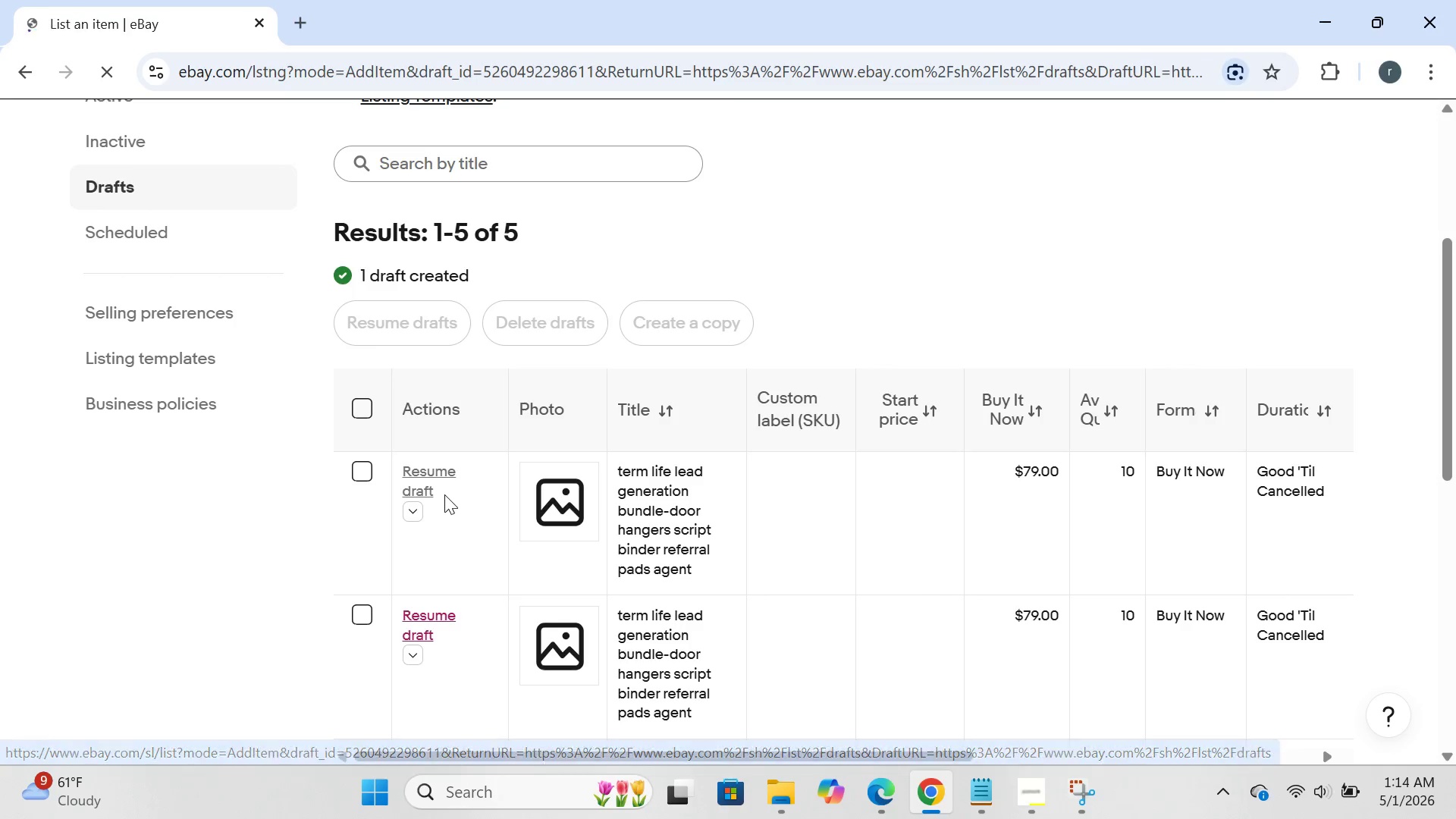 
left_click([798, 440])
 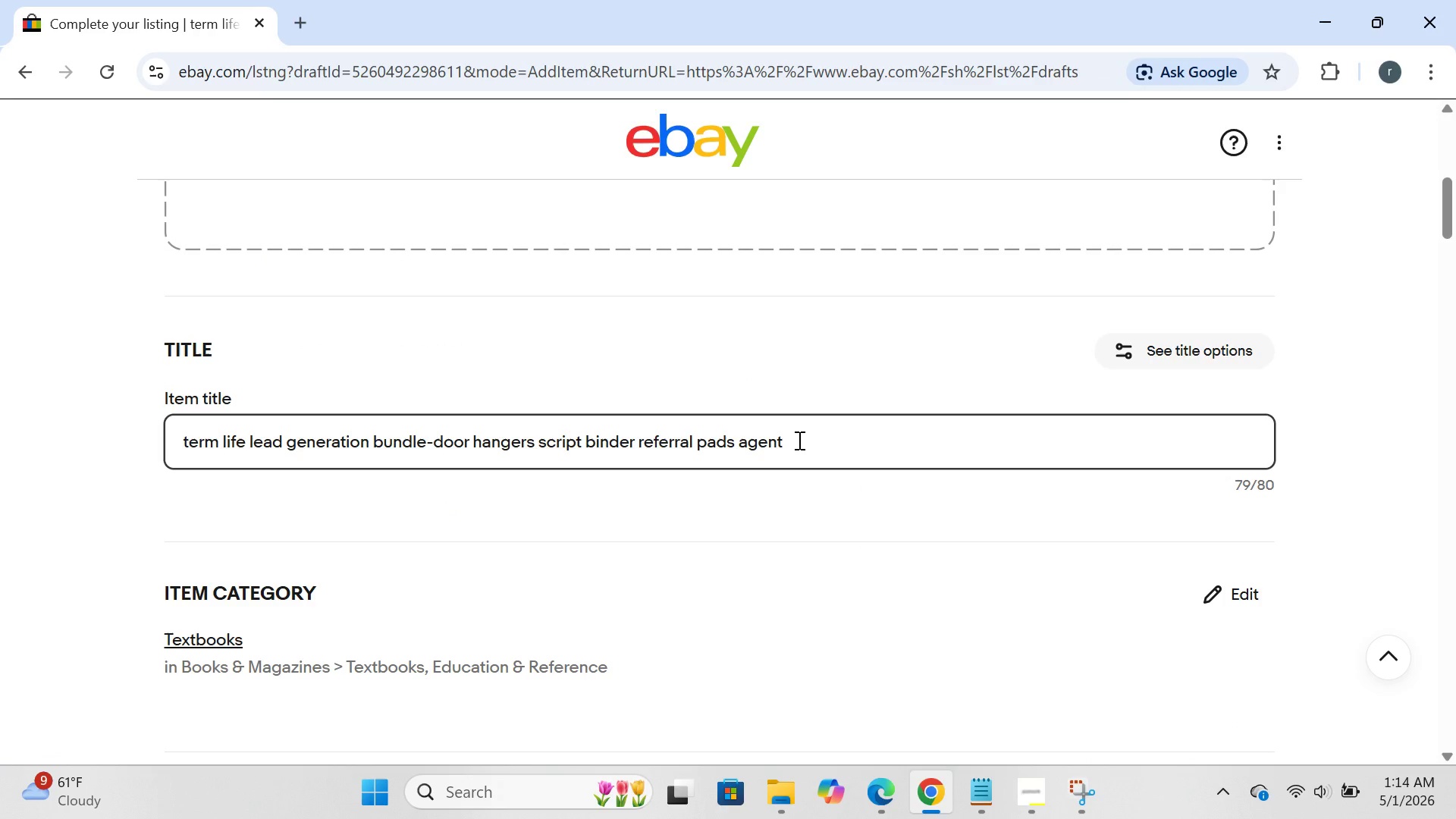 
key(Control+A)
 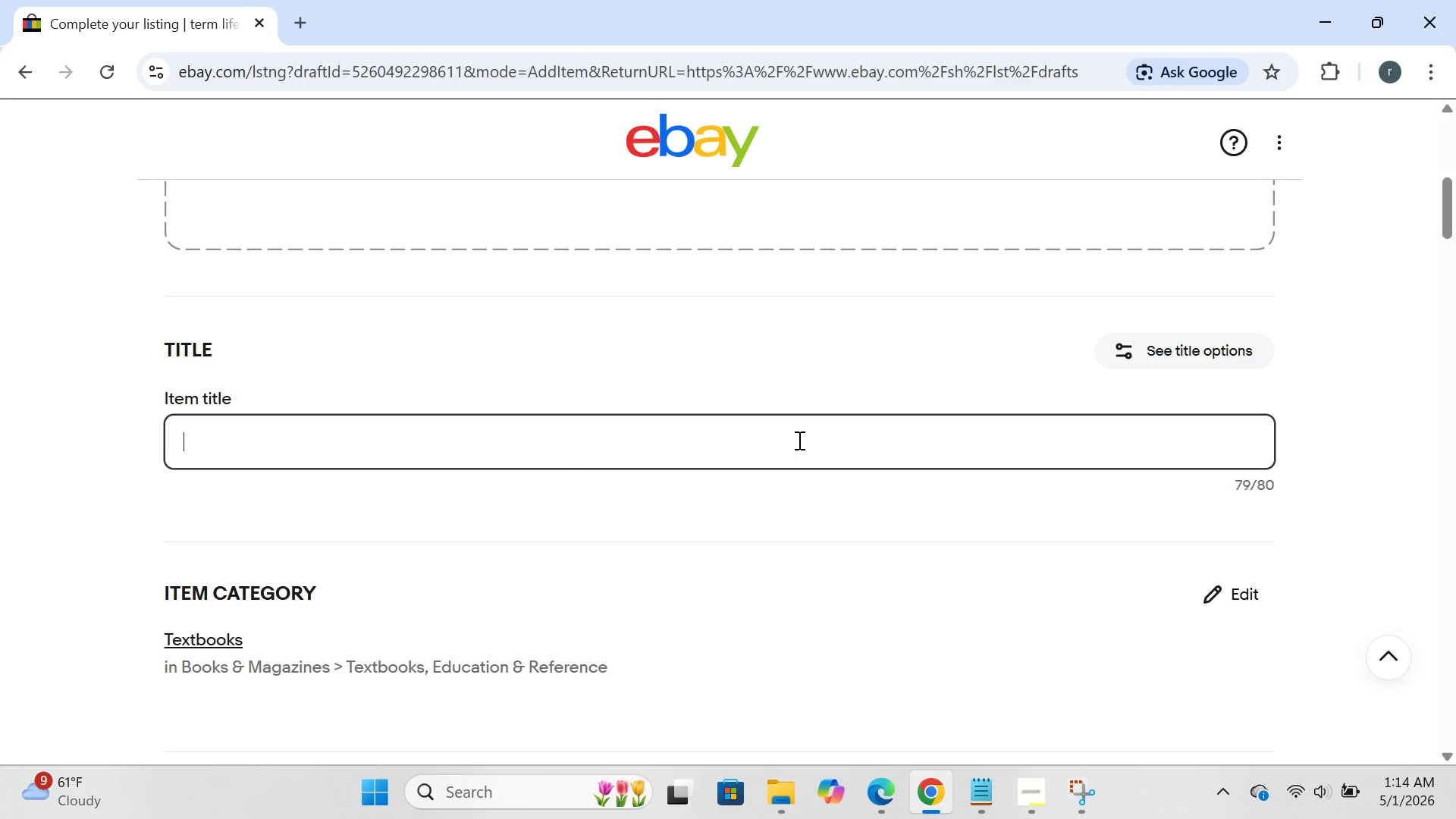 
key(Backspace)
 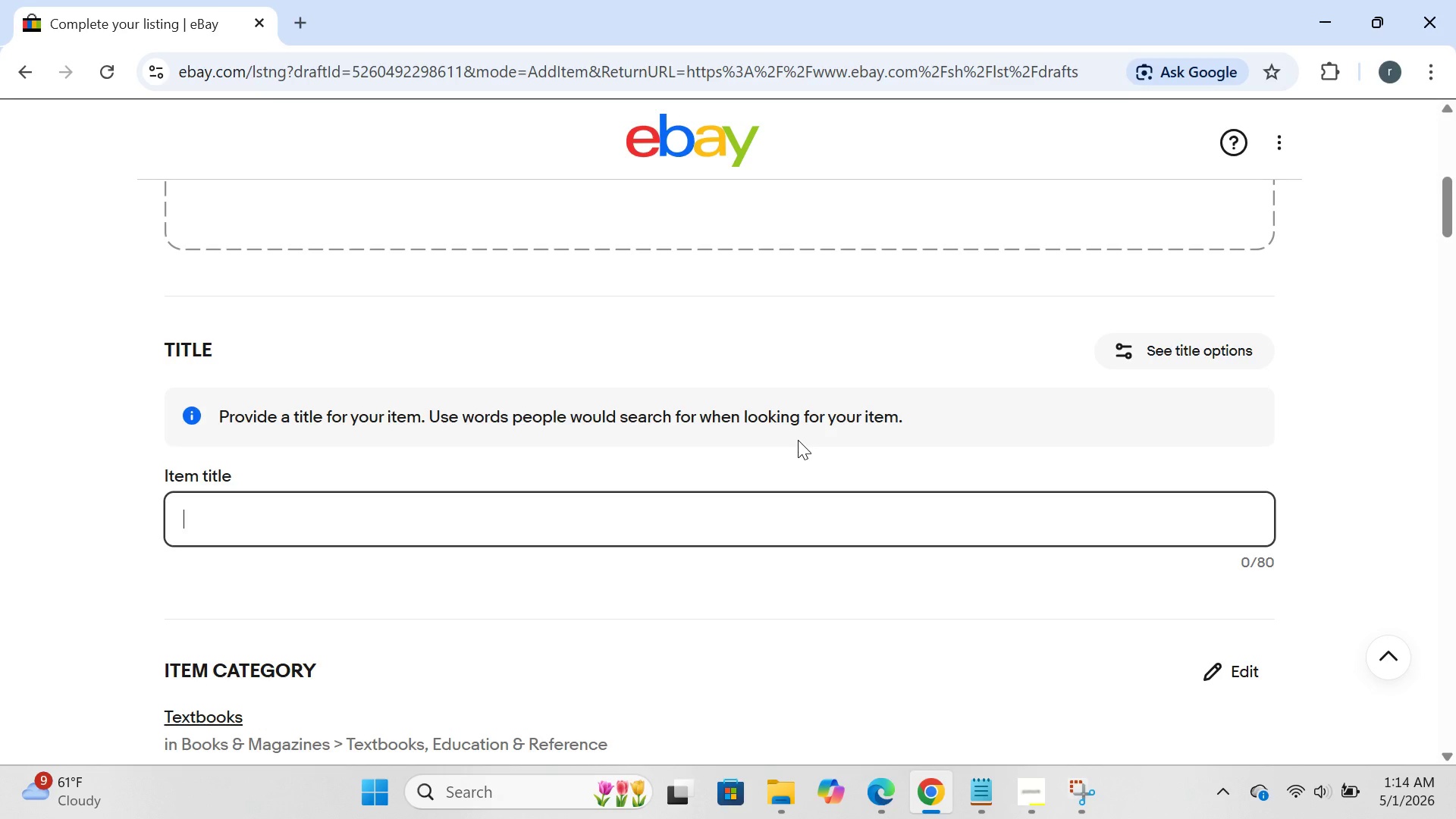 
wait(28.5)
 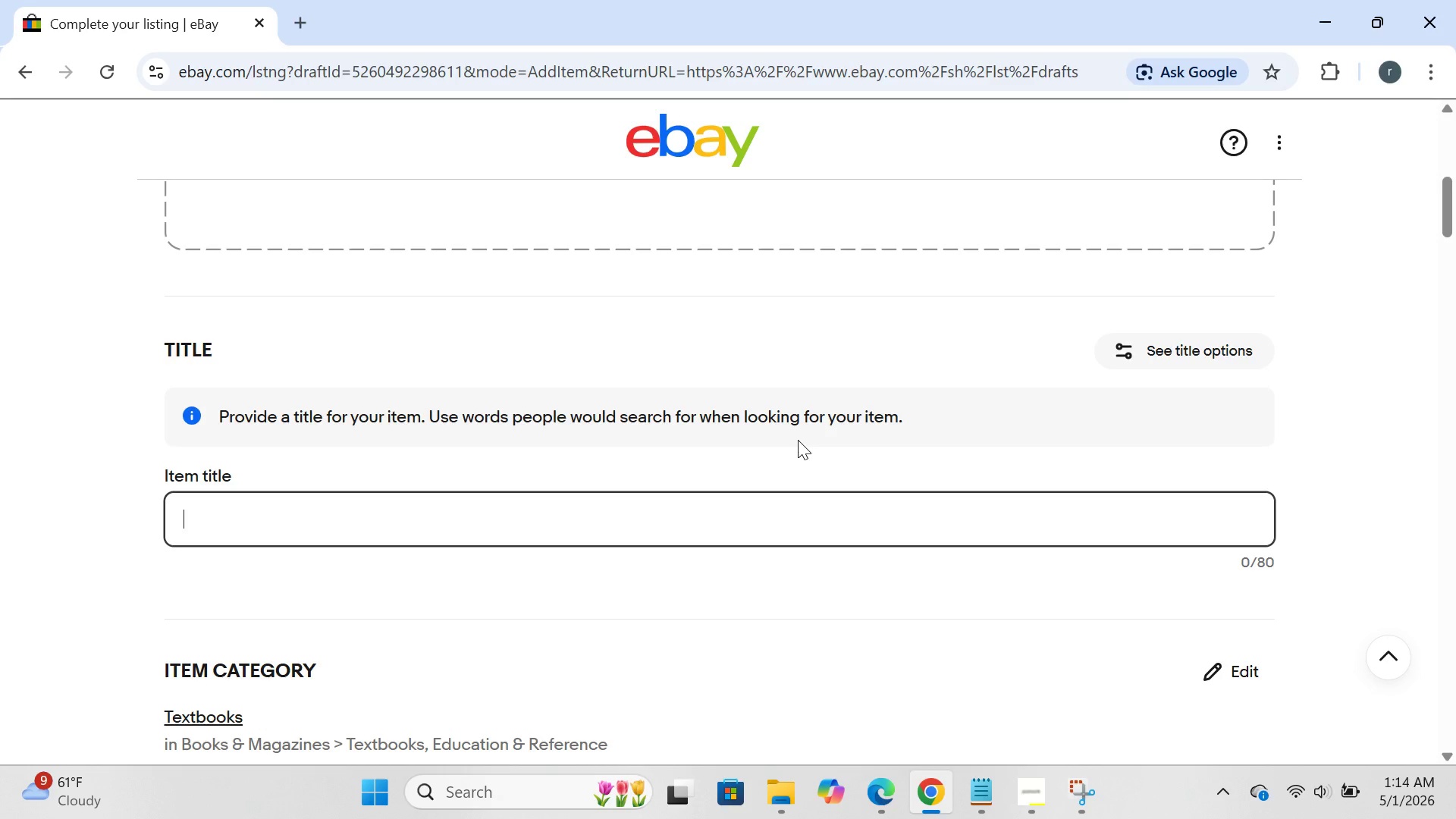 
type(medigap supplement sales kit-door hangers script n)
key(Backspace)
type(binder referral pads senior agent)
 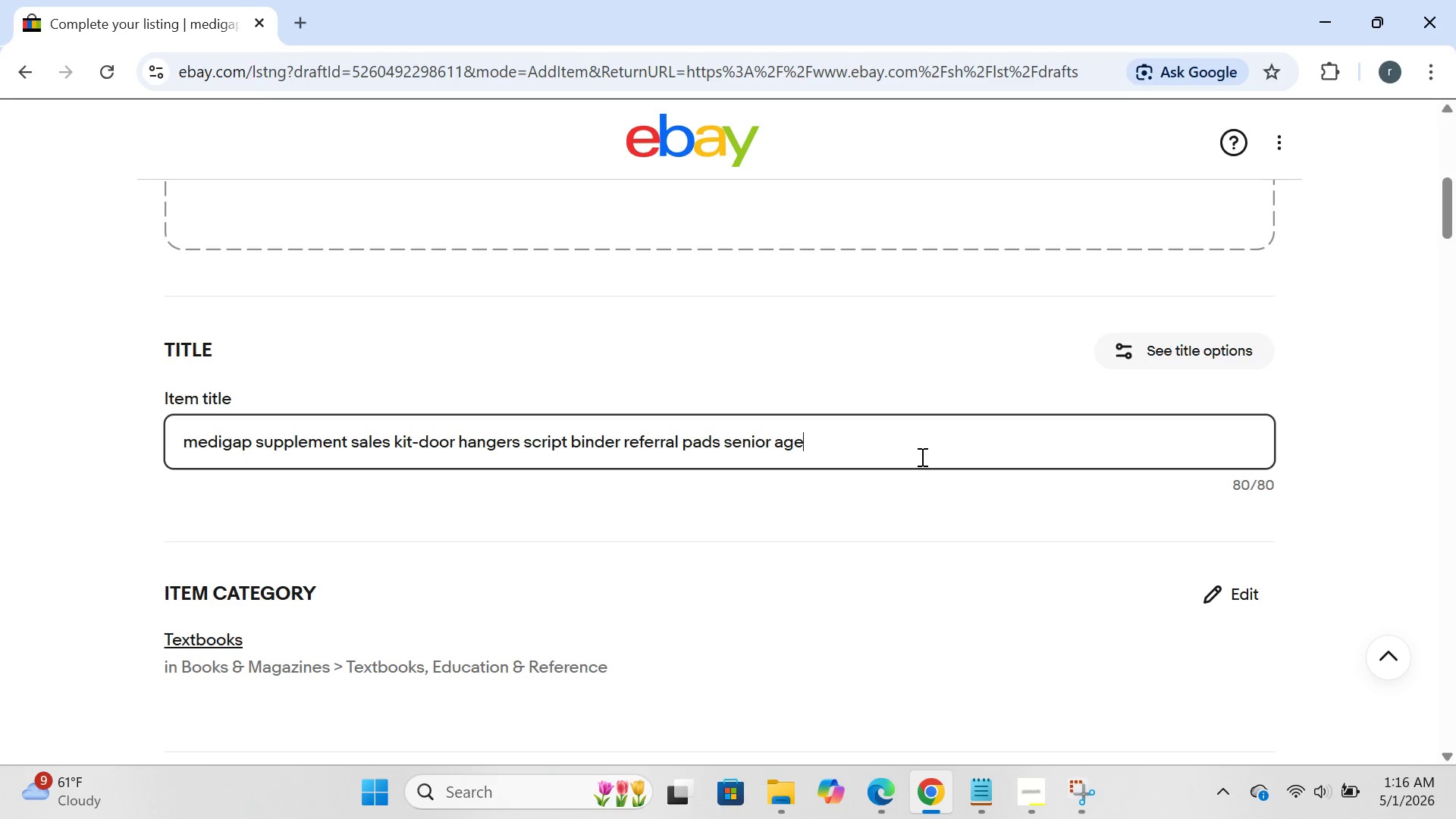 
wait(26.38)
 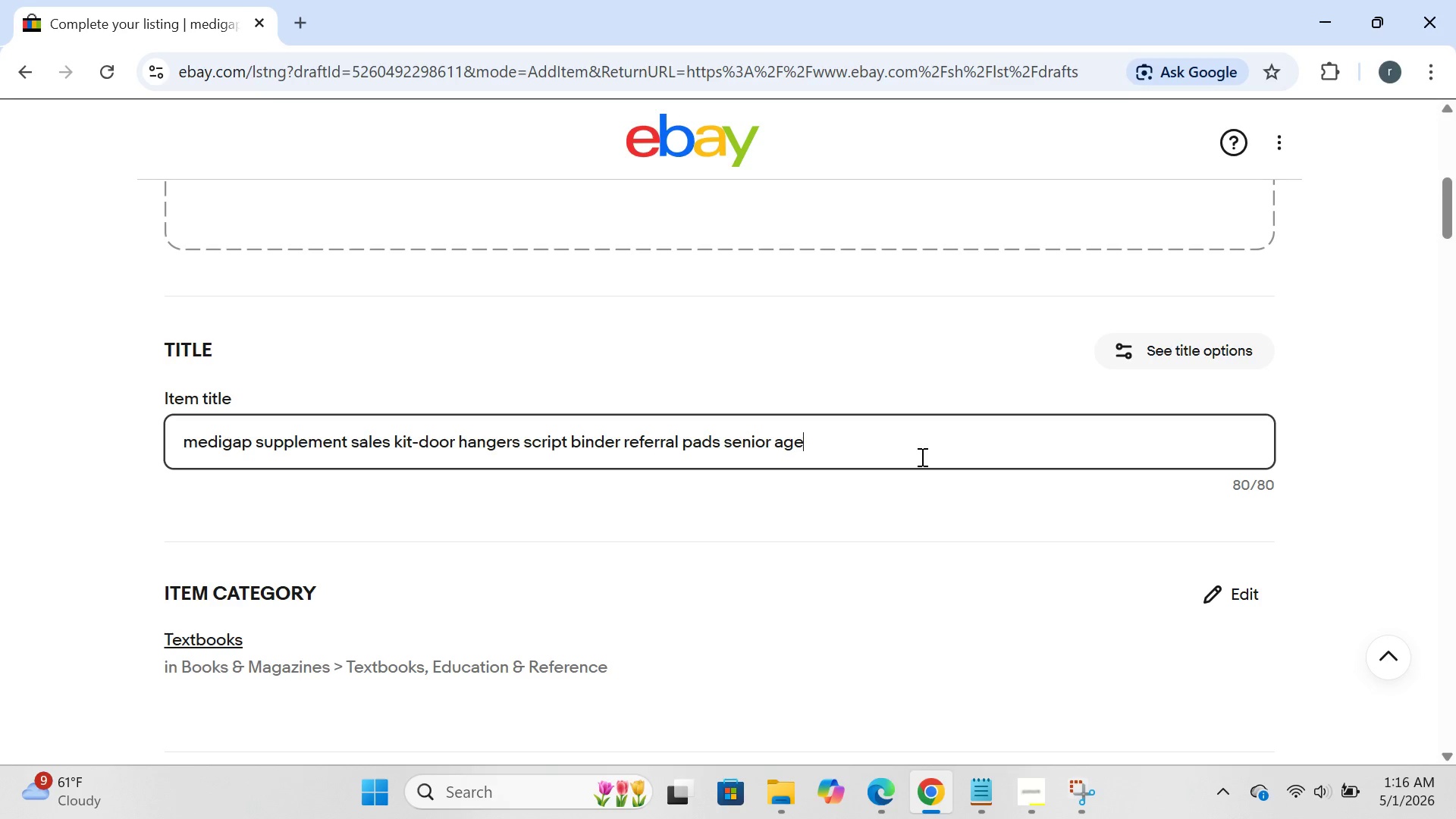 
left_click([783, 363])
 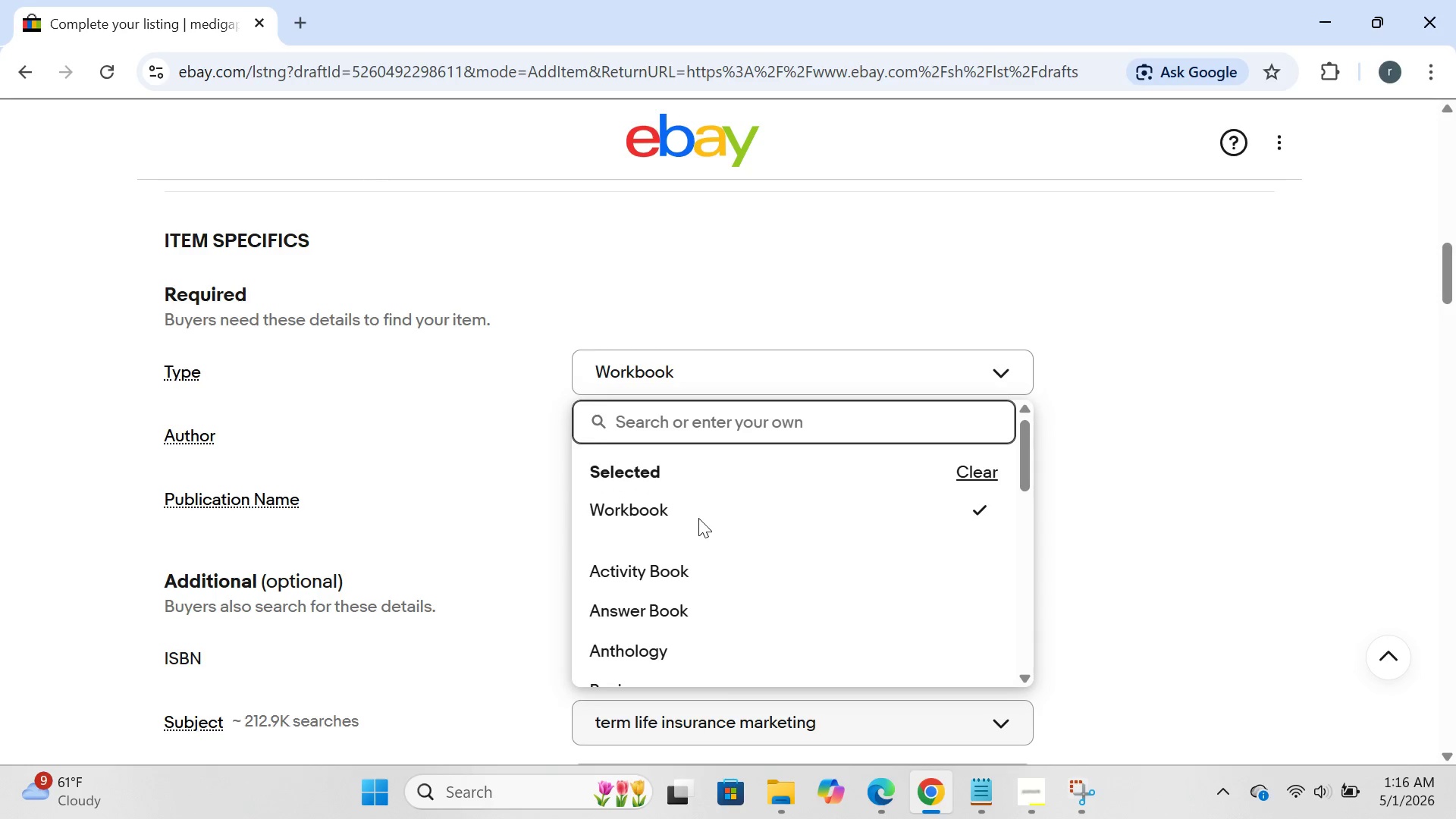 
wait(6.58)
 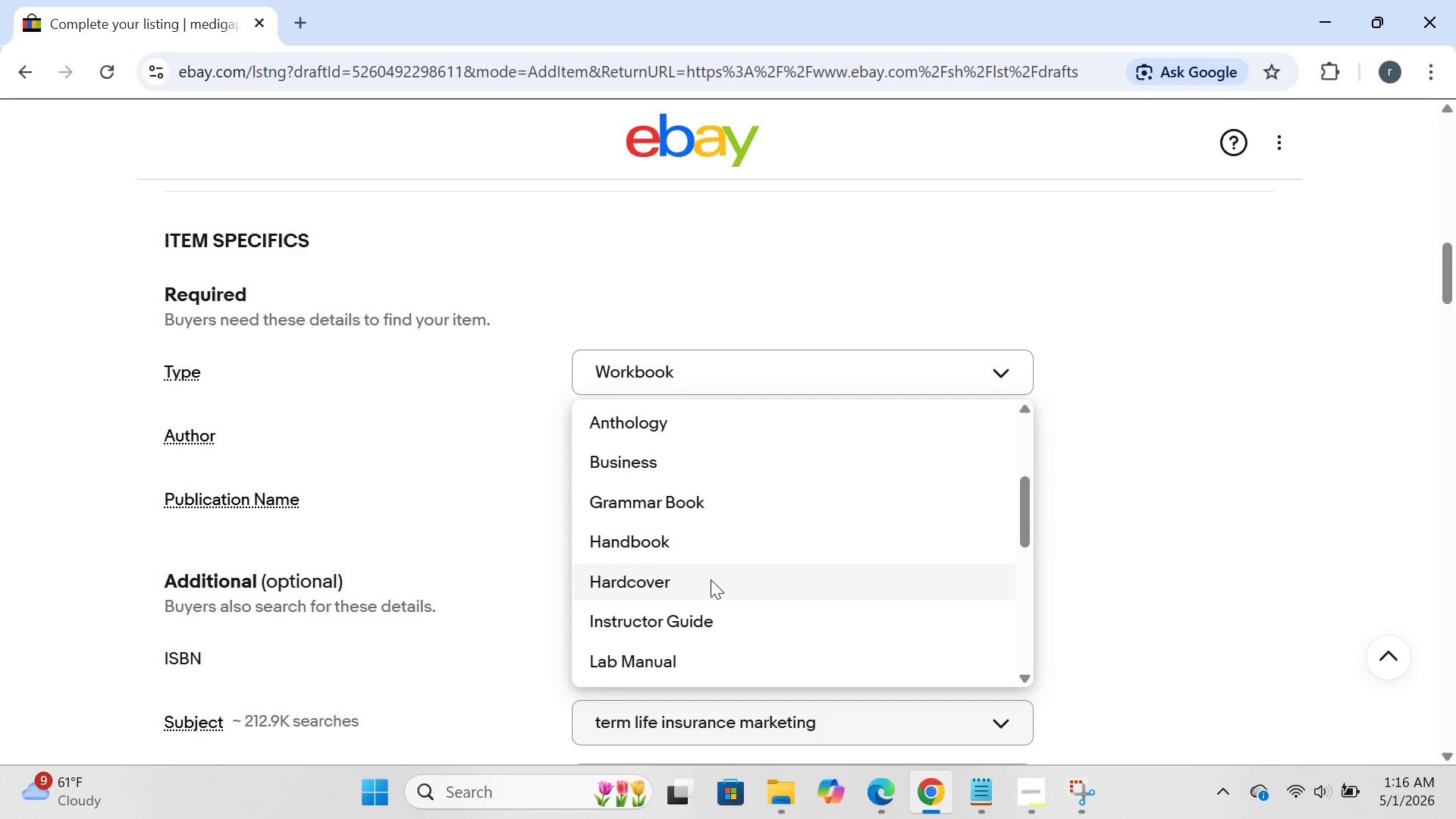 
type(bpx set)
 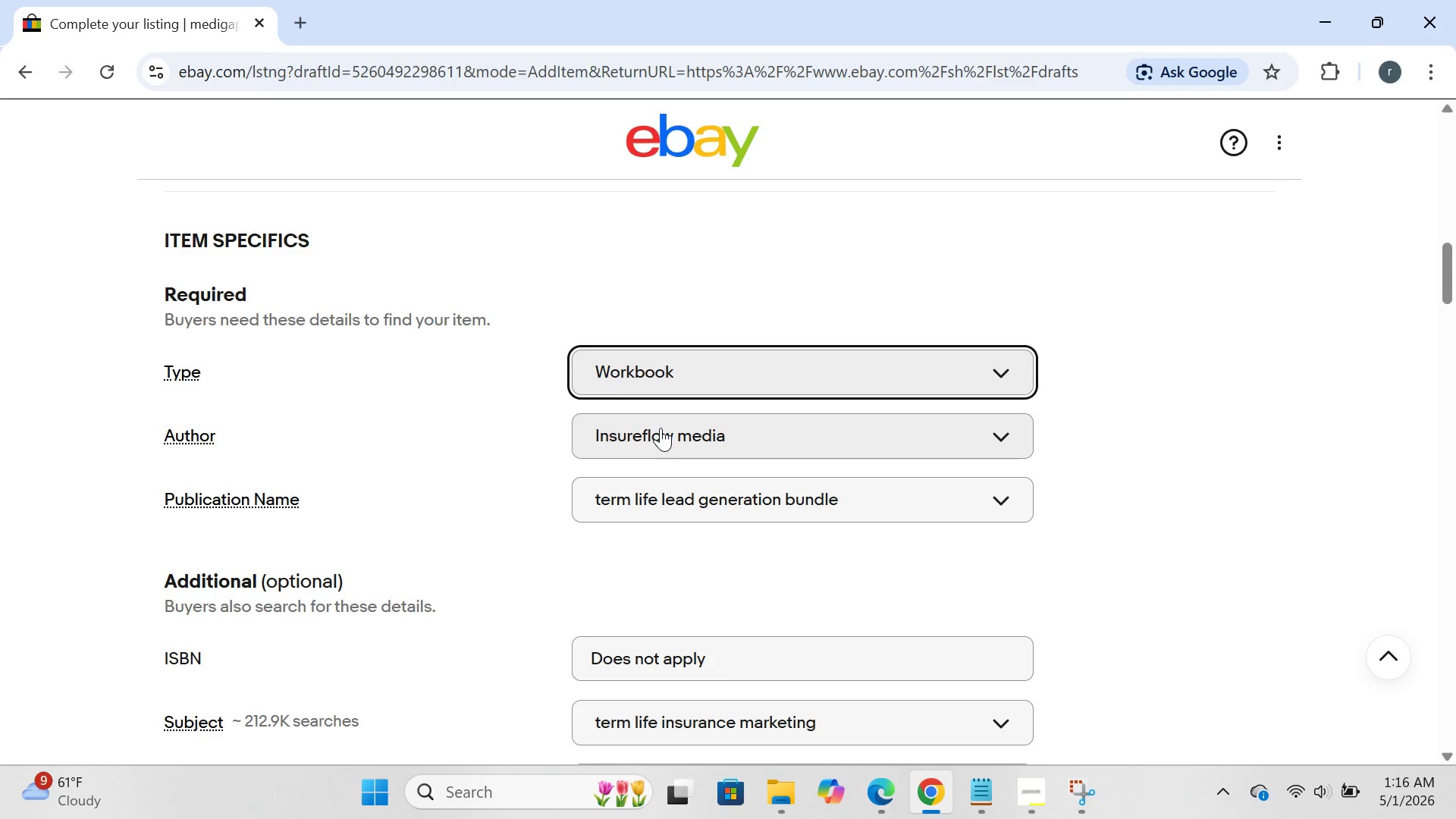 
key(Enter)
 